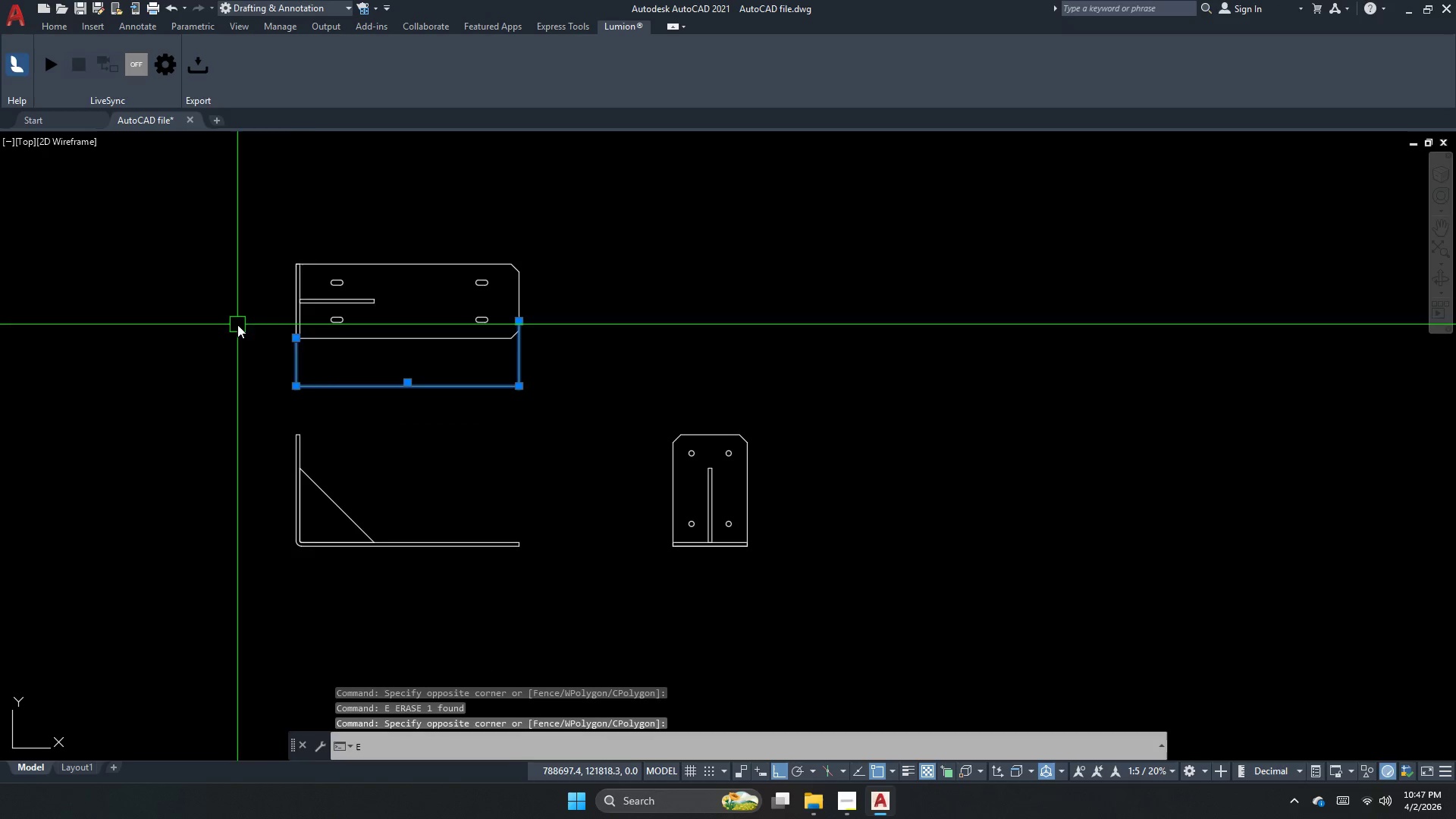 
key(Space)
 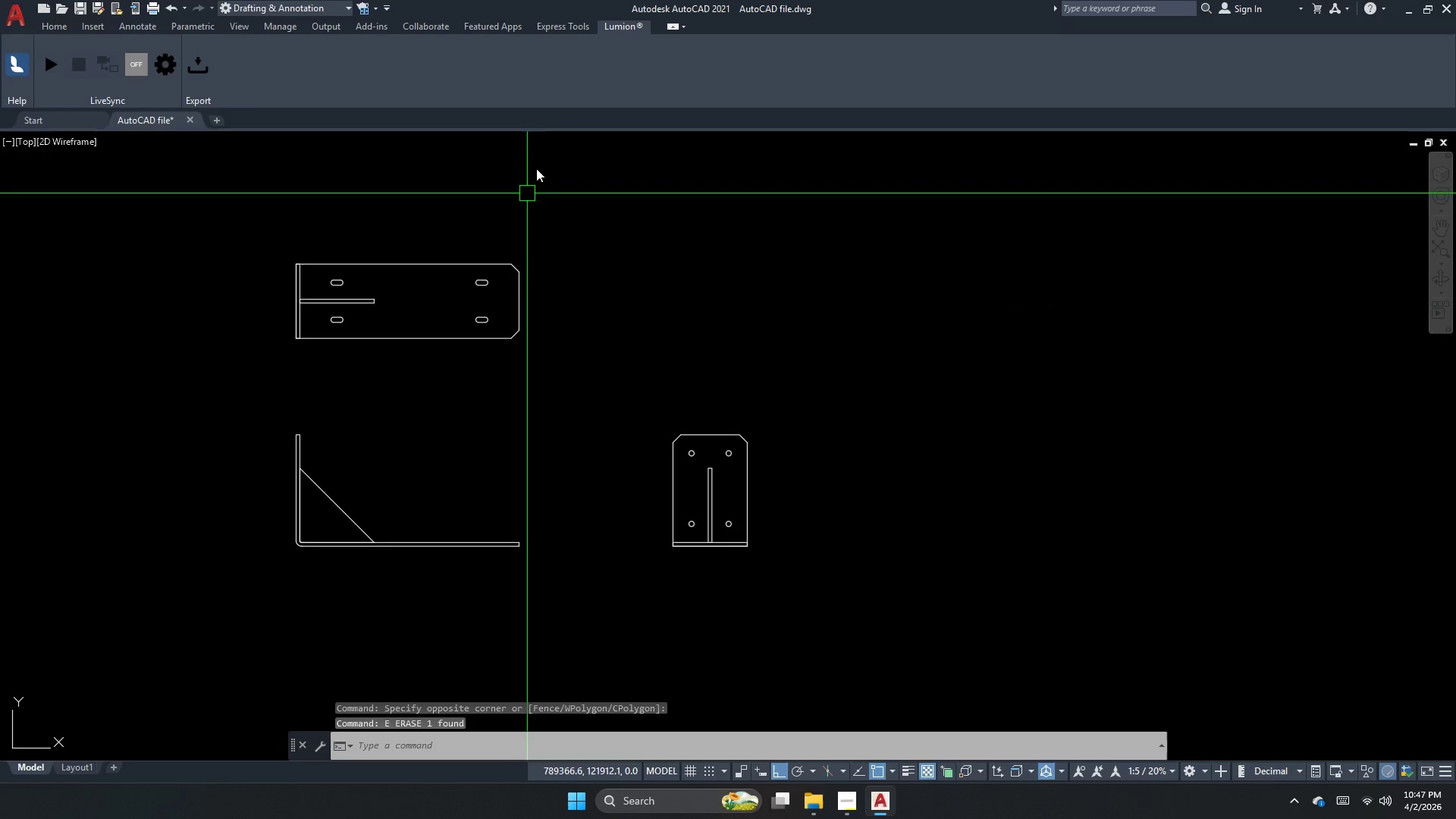 
scroll: coordinate [570, 91], scroll_direction: down, amount: 4.0
 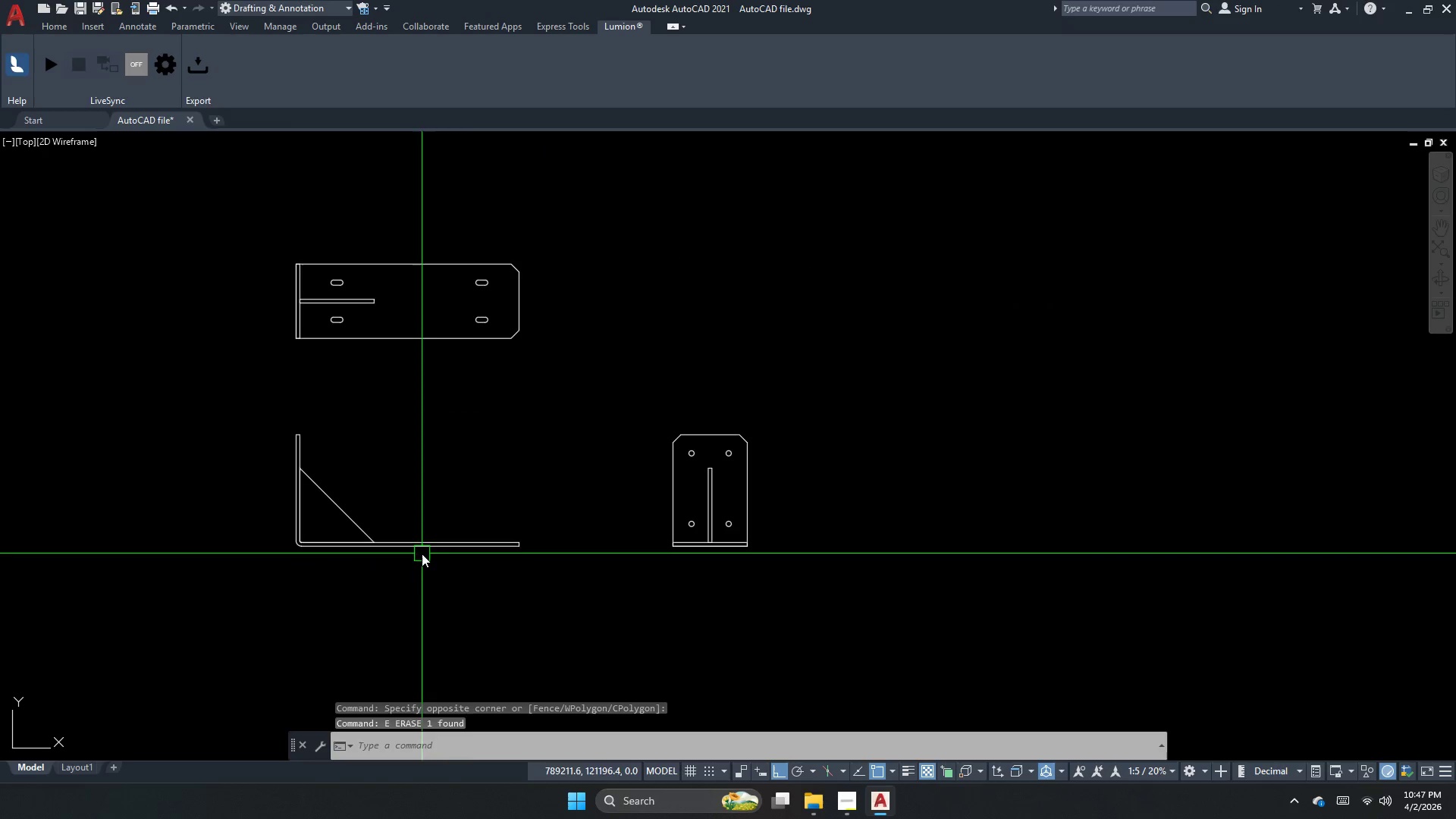 
left_click_drag(start_coordinate=[578, 573], to_coordinate=[532, 500])
 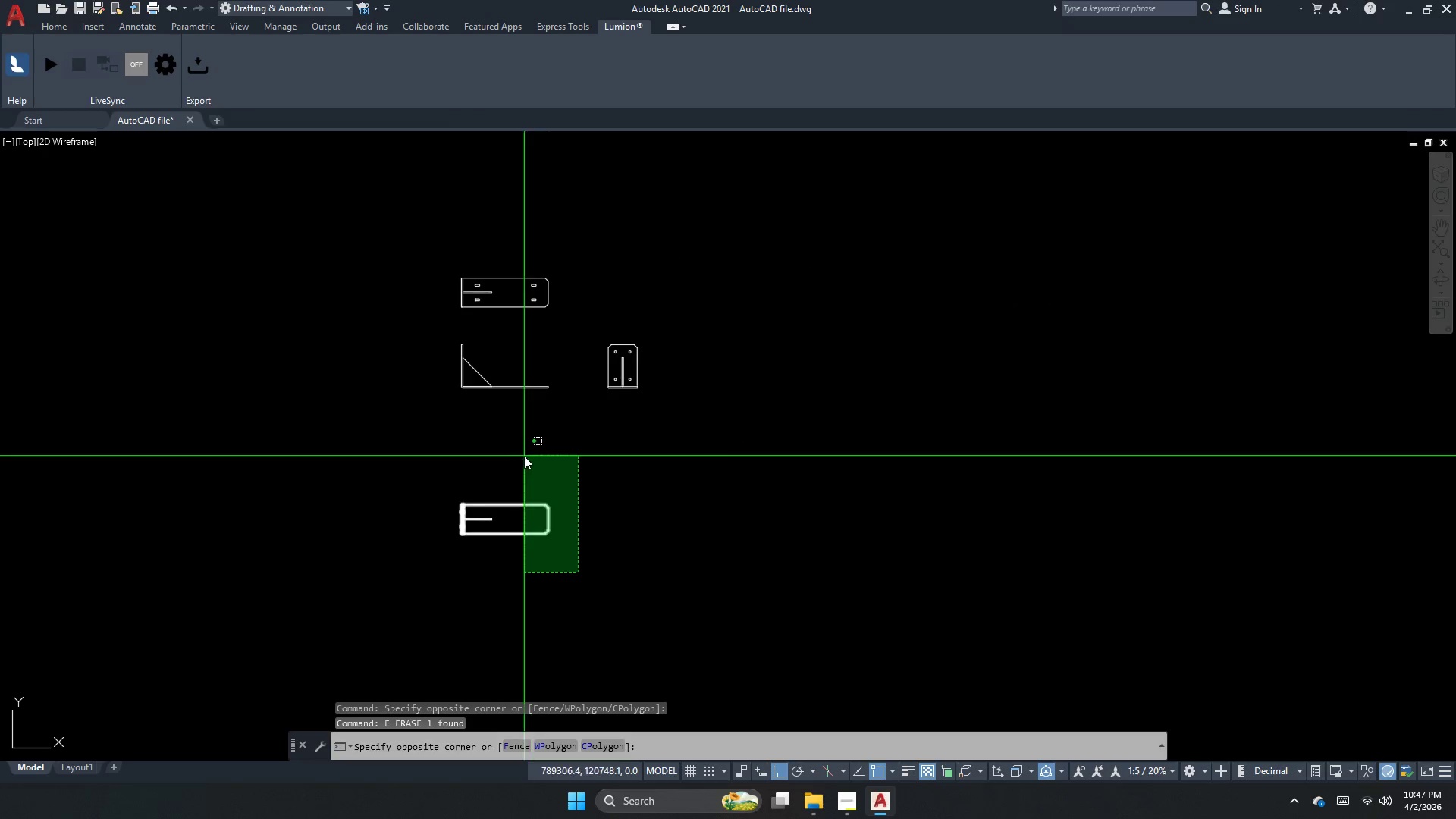 
scroll: coordinate [516, 562], scroll_direction: down, amount: 2.0
 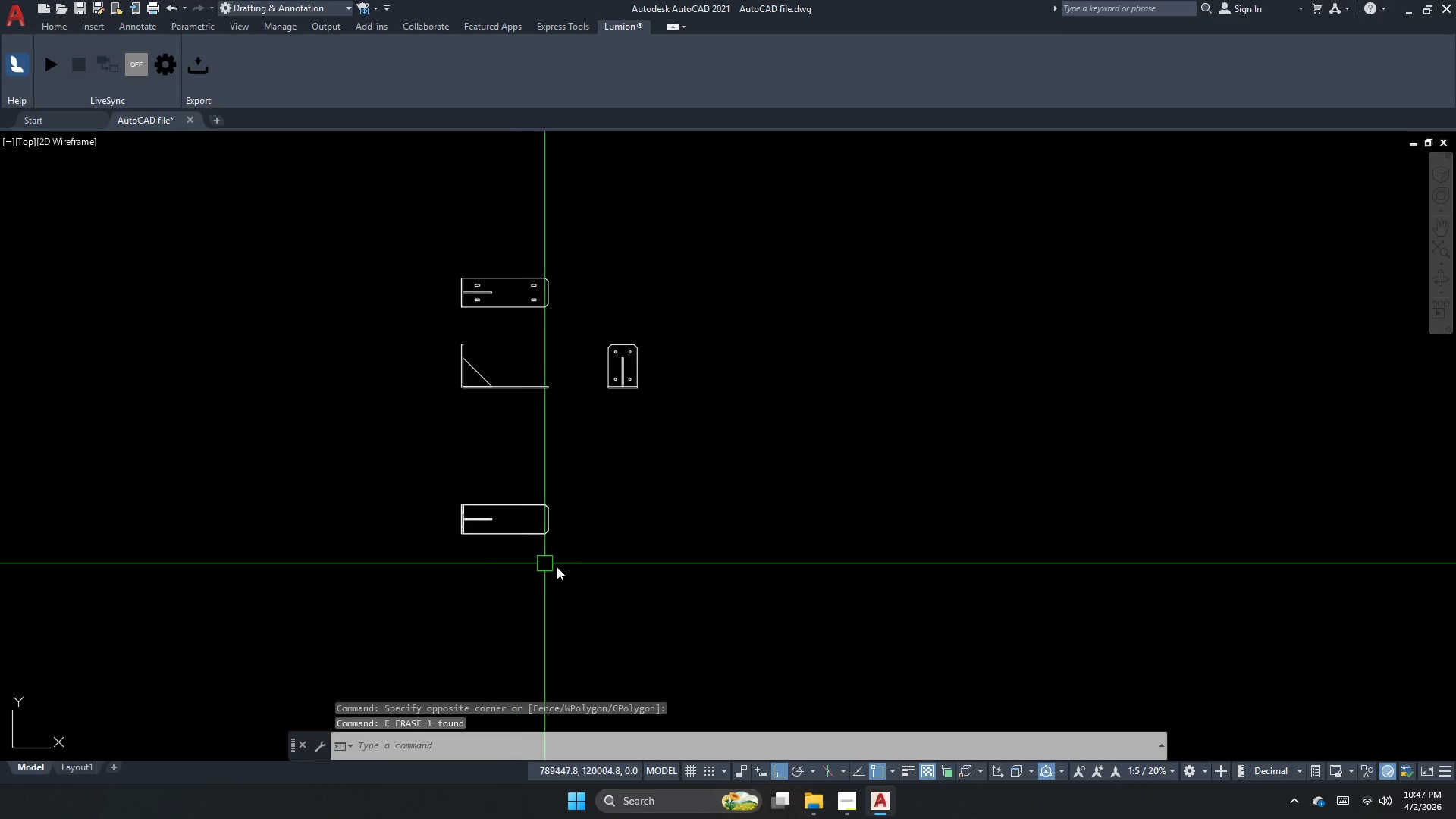 
double_click([524, 456])
 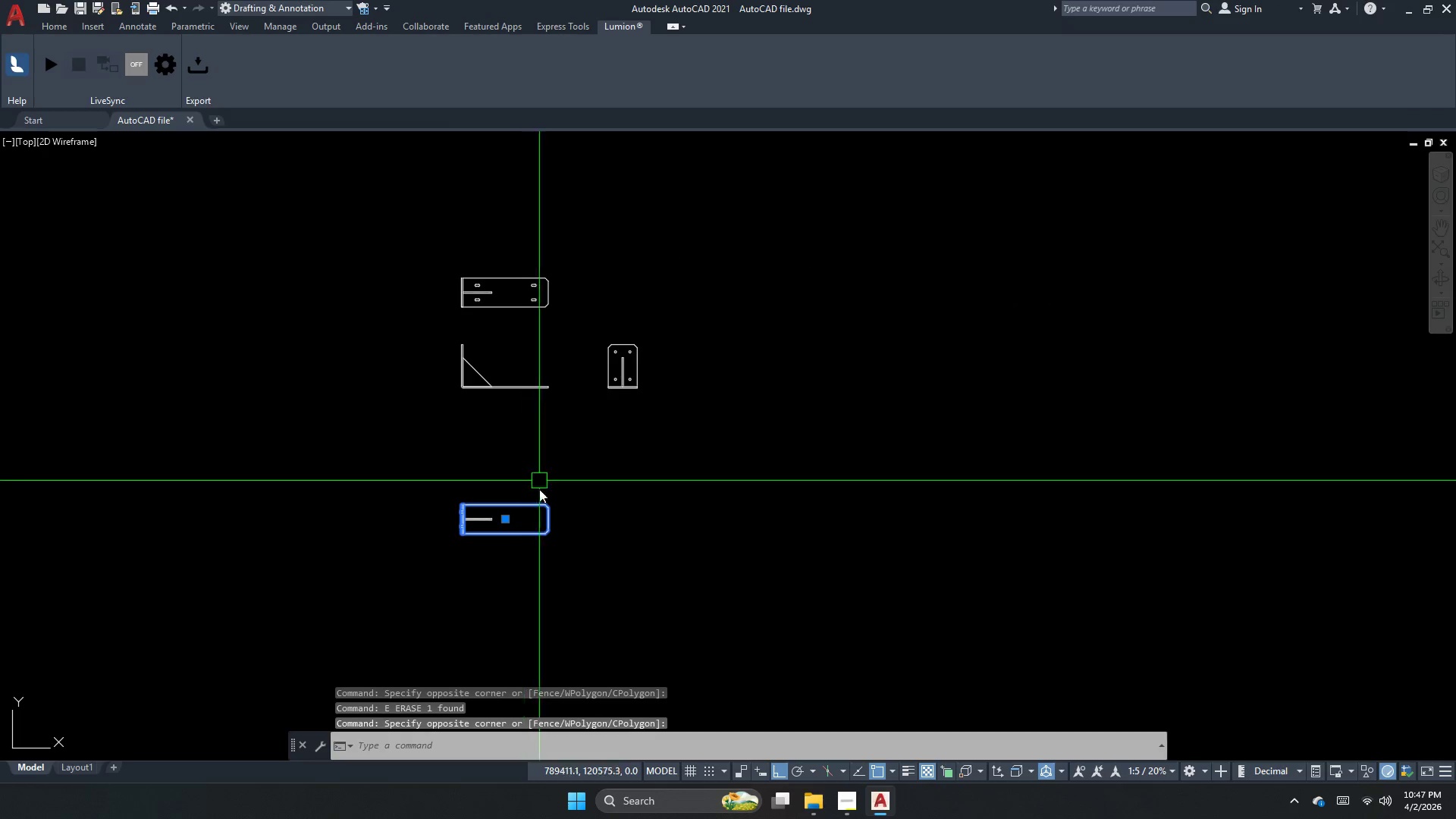 
scroll: coordinate [328, 556], scroll_direction: up, amount: 7.0
 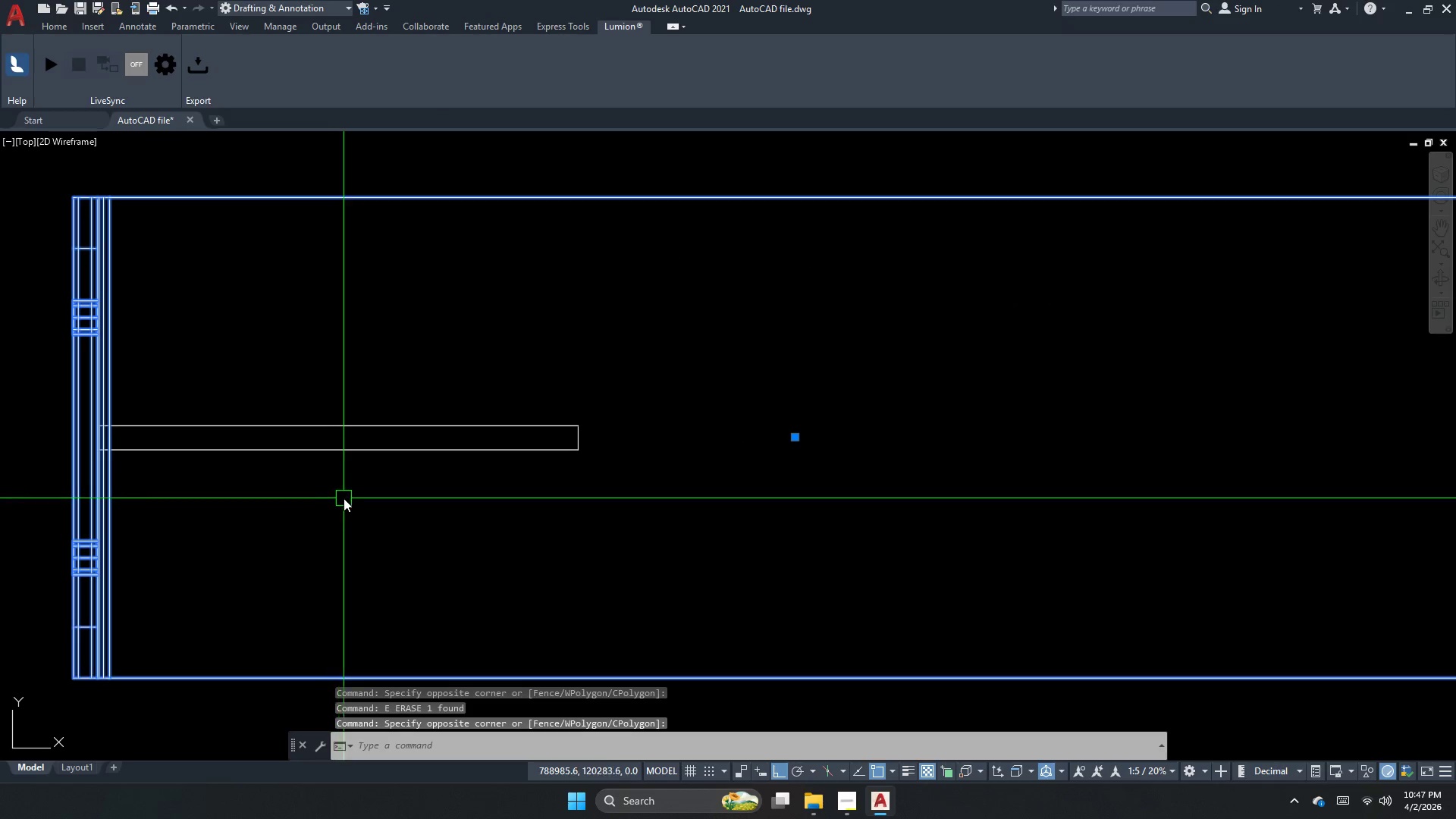 
left_click_drag(start_coordinate=[387, 535], to_coordinate=[353, 488])
 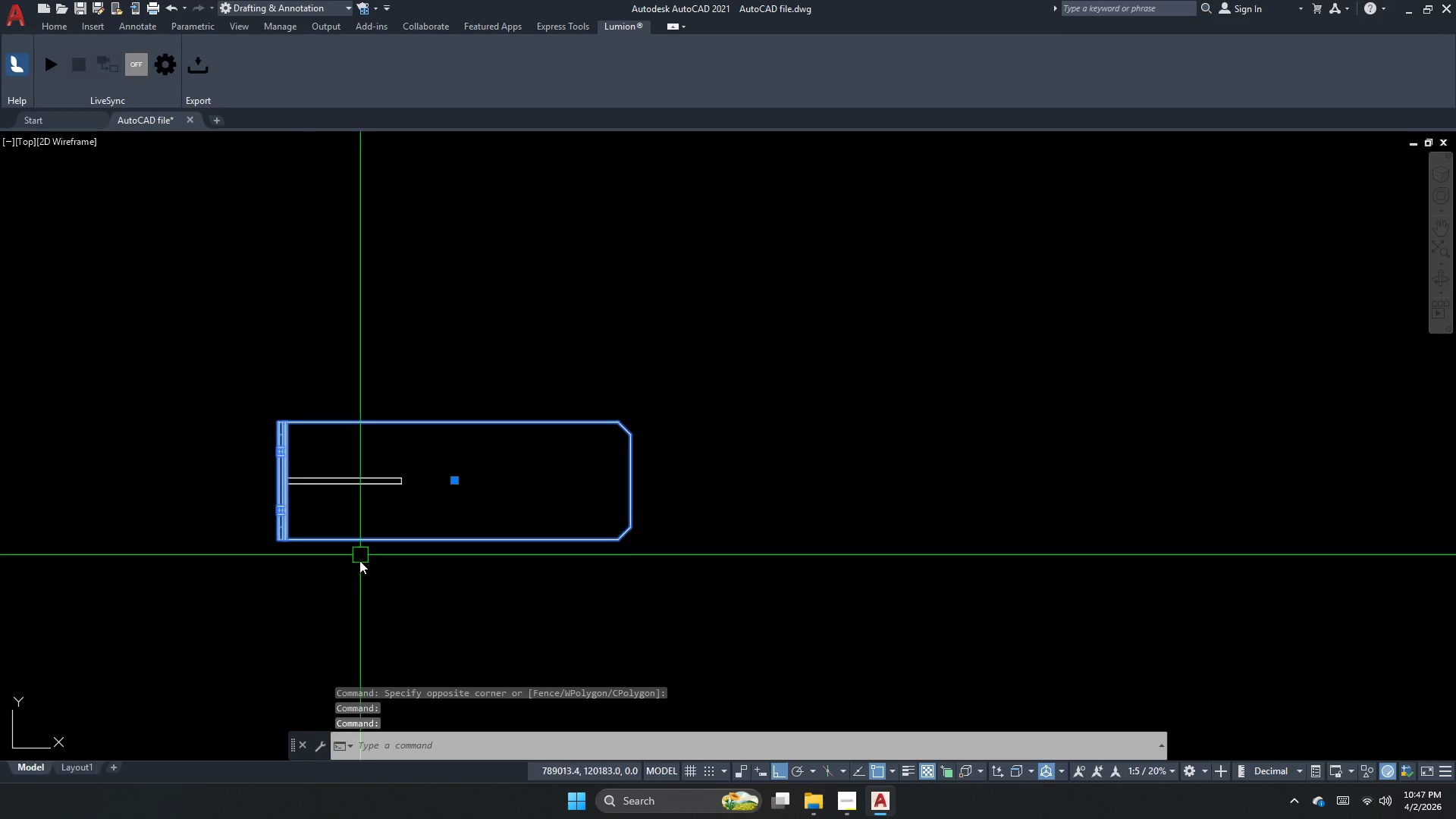 
scroll: coordinate [344, 495], scroll_direction: down, amount: 3.0
 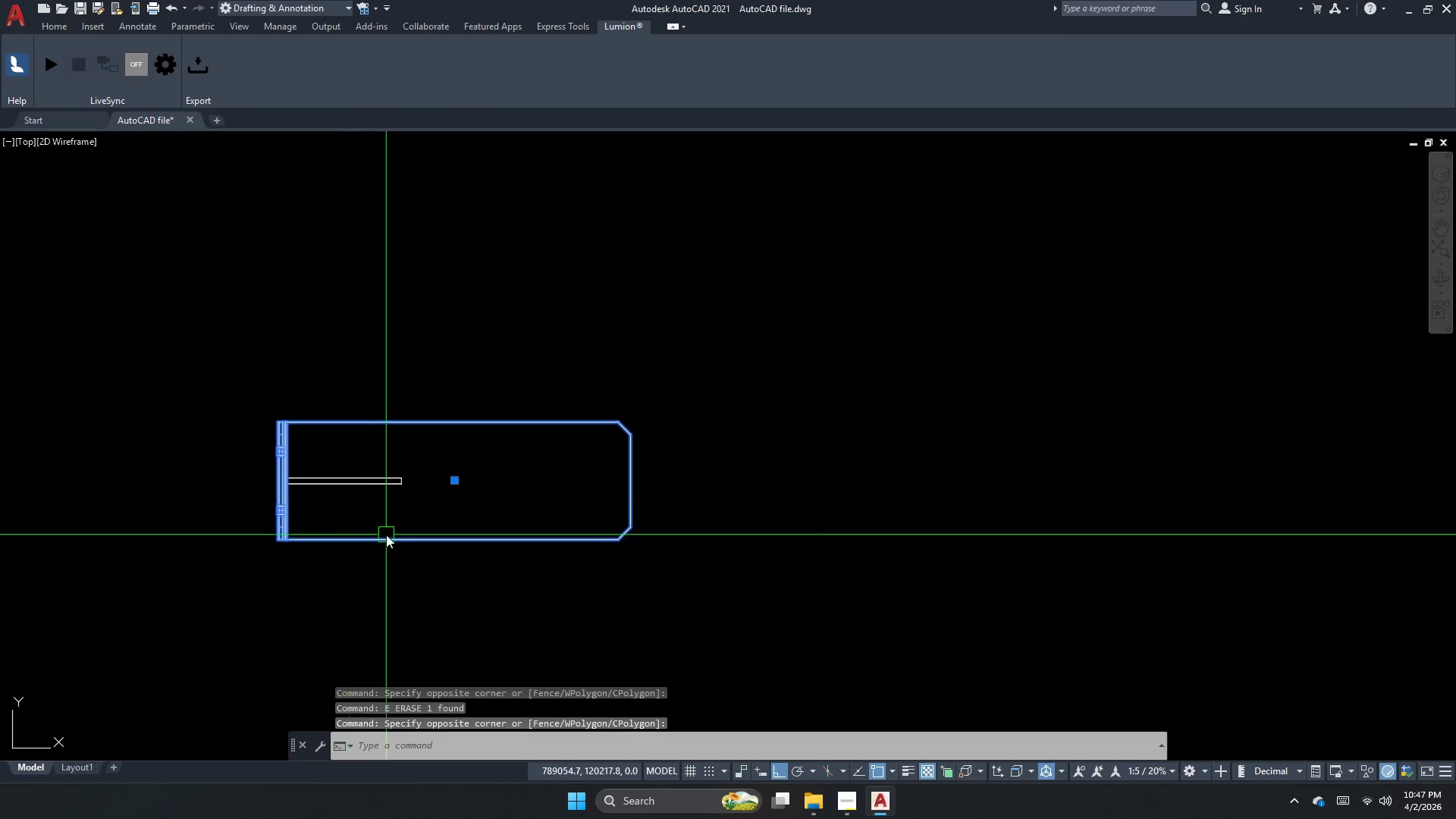 
key(Escape)
 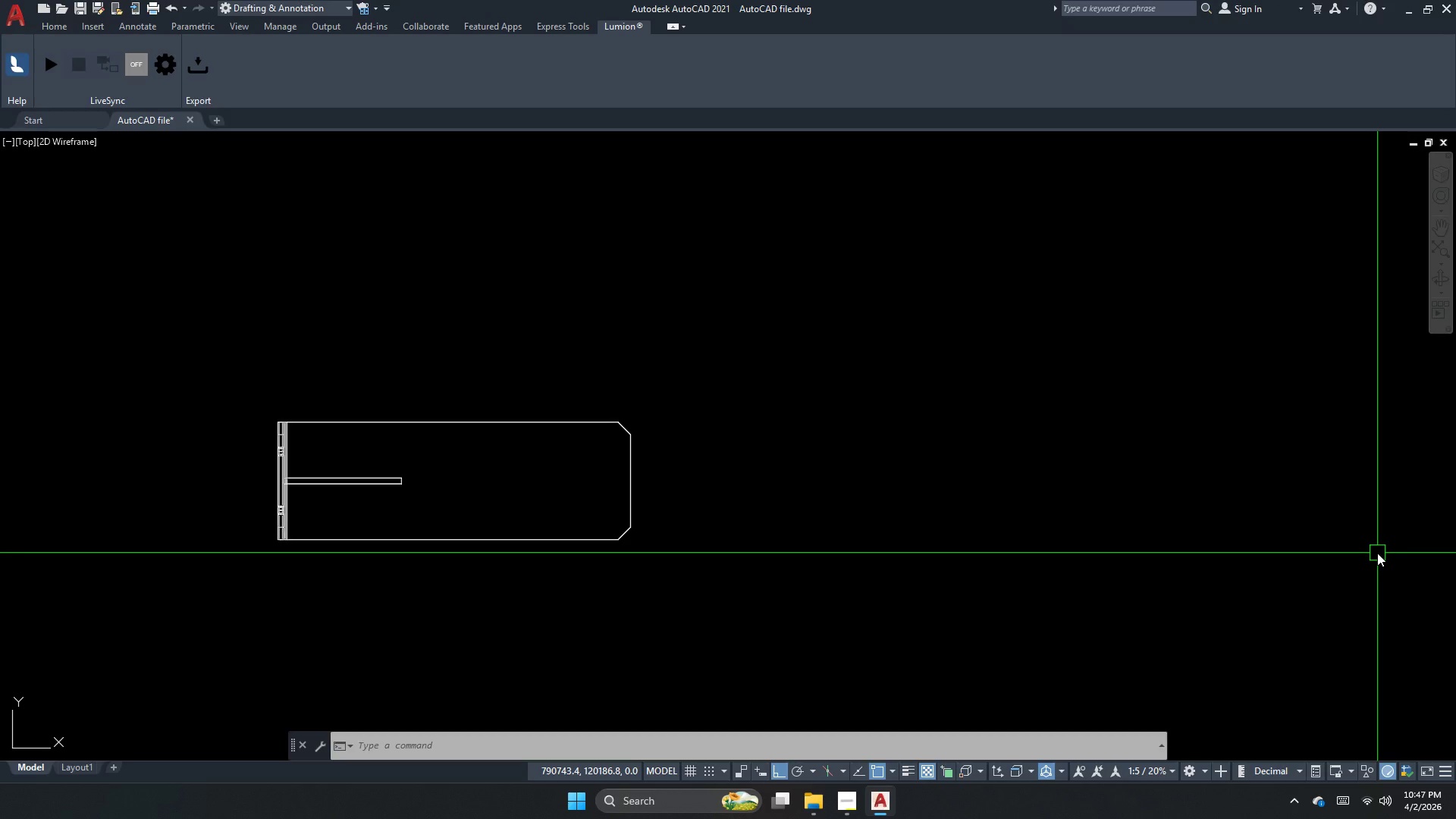 
wait(19.53)
 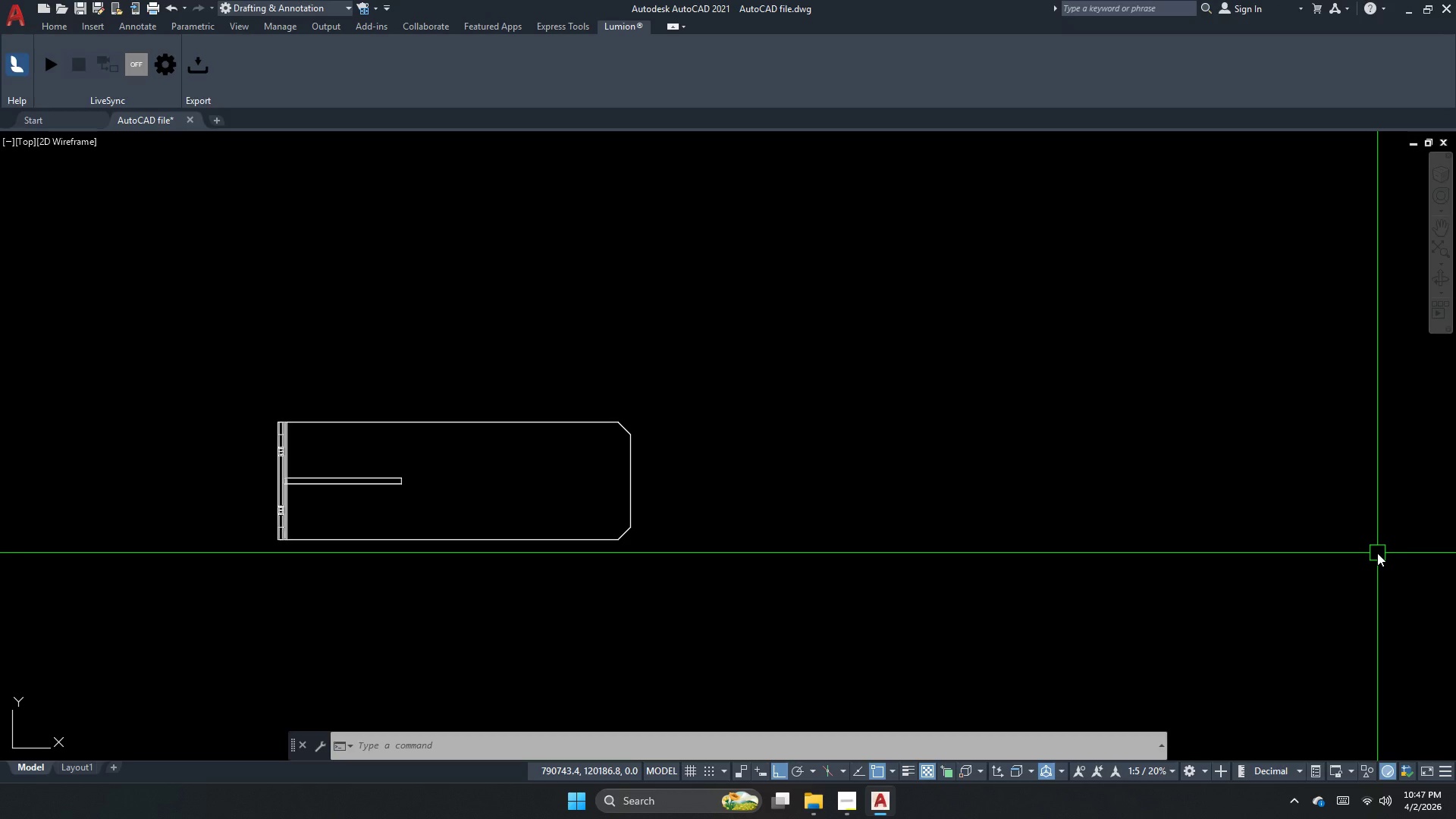 
left_click_drag(start_coordinate=[424, 438], to_coordinate=[368, 376])
 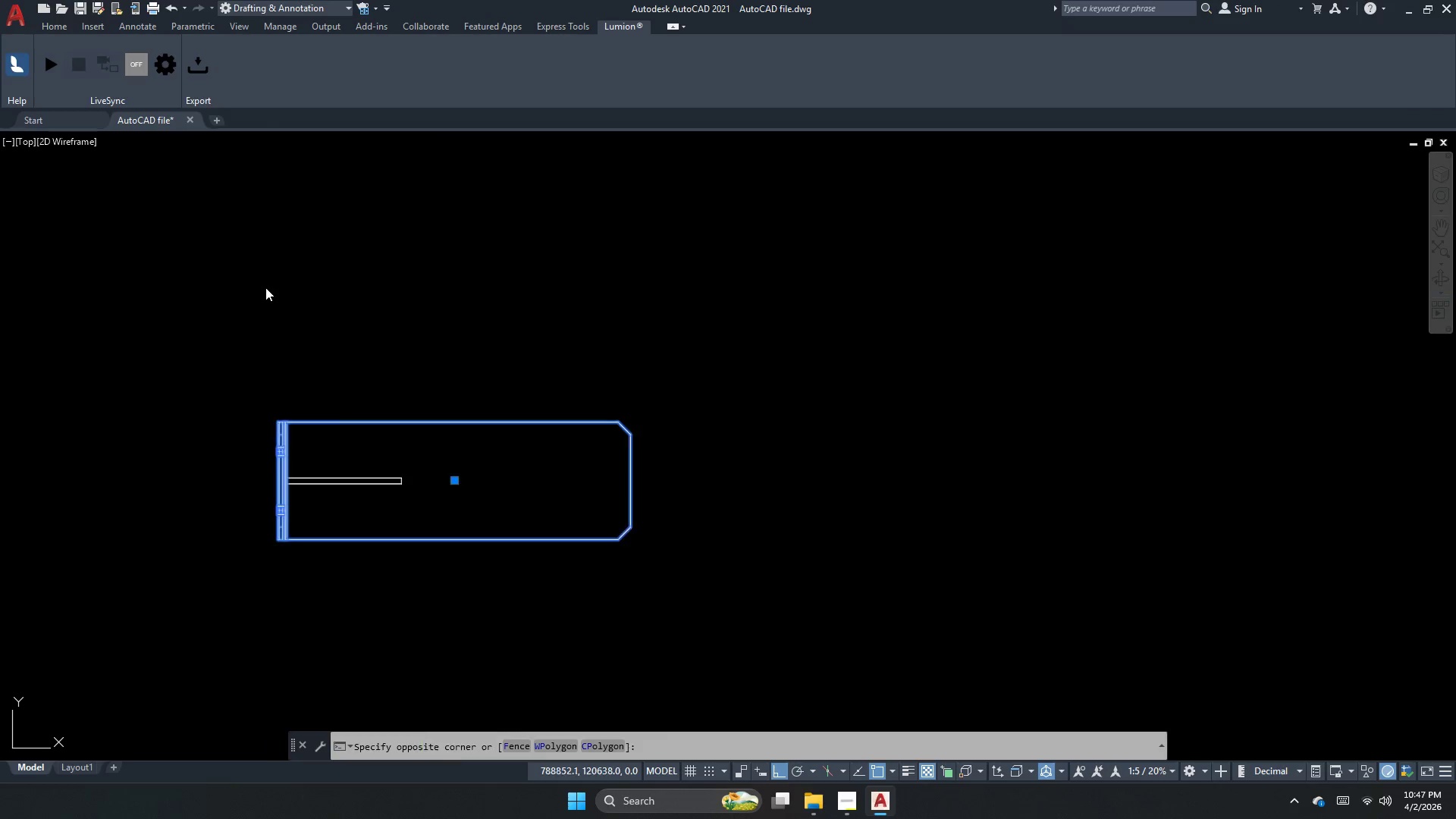 
double_click([265, 287])
 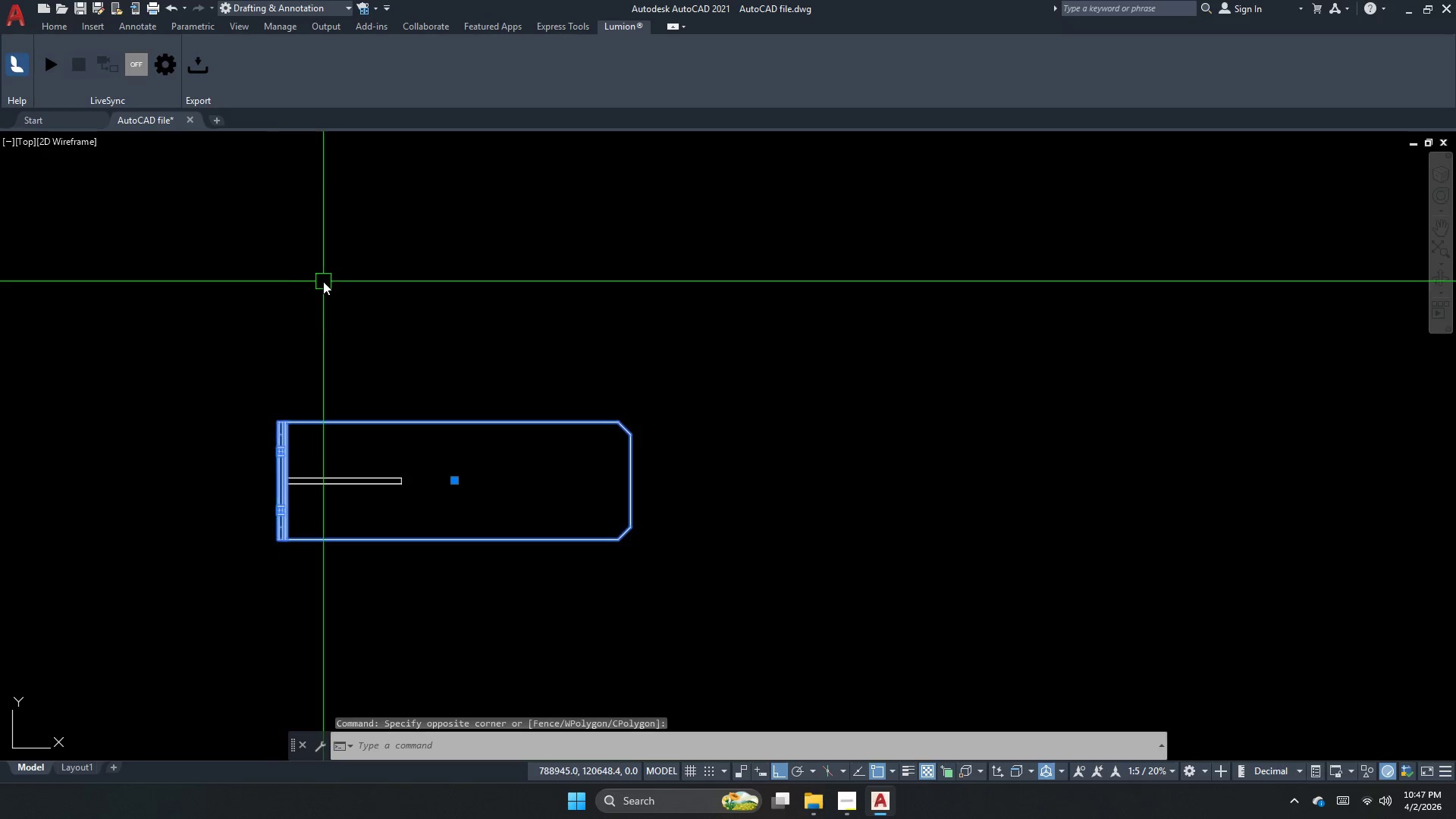 
key(Escape)
 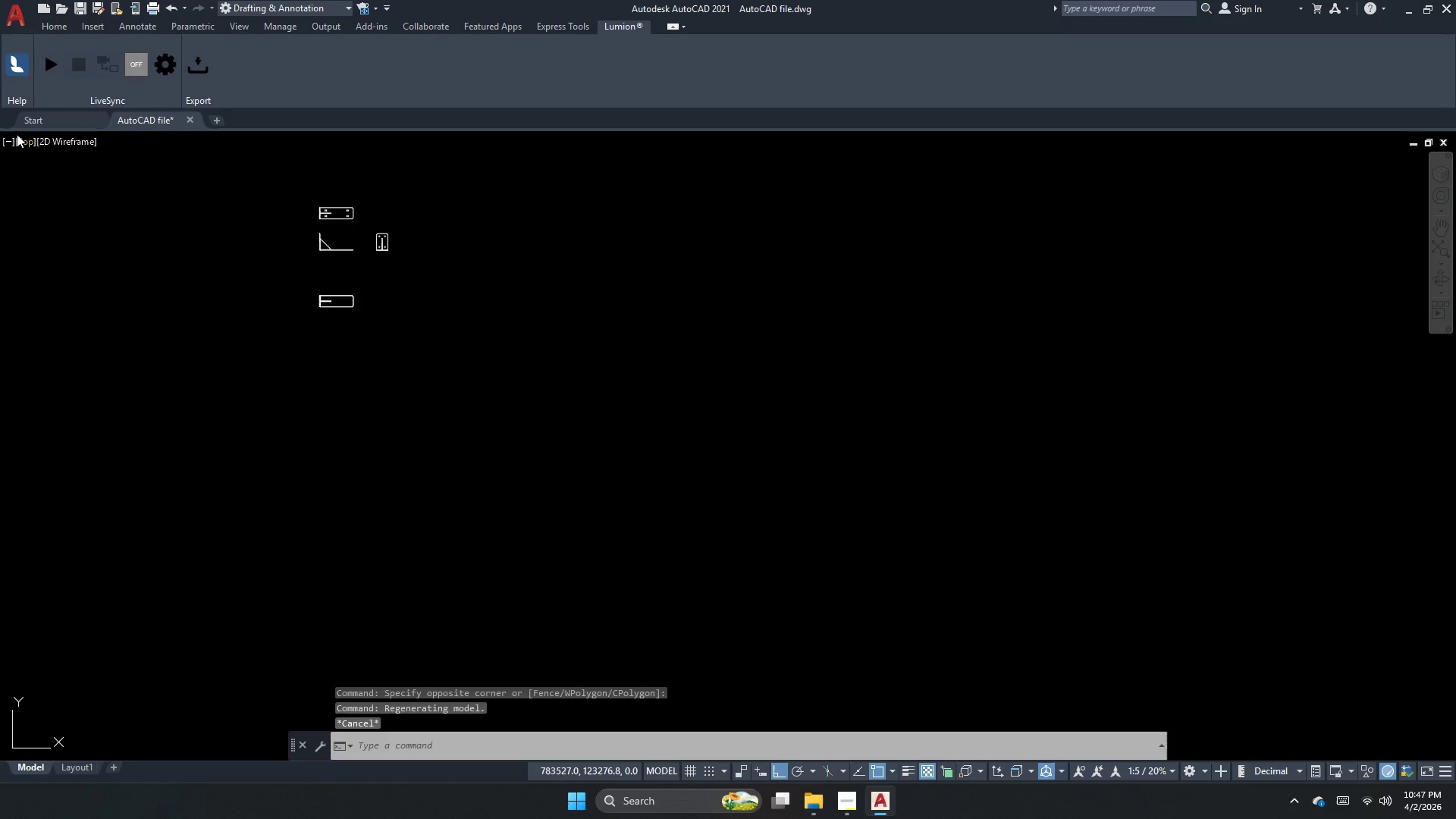 
scroll: coordinate [323, 281], scroll_direction: down, amount: 5.0
 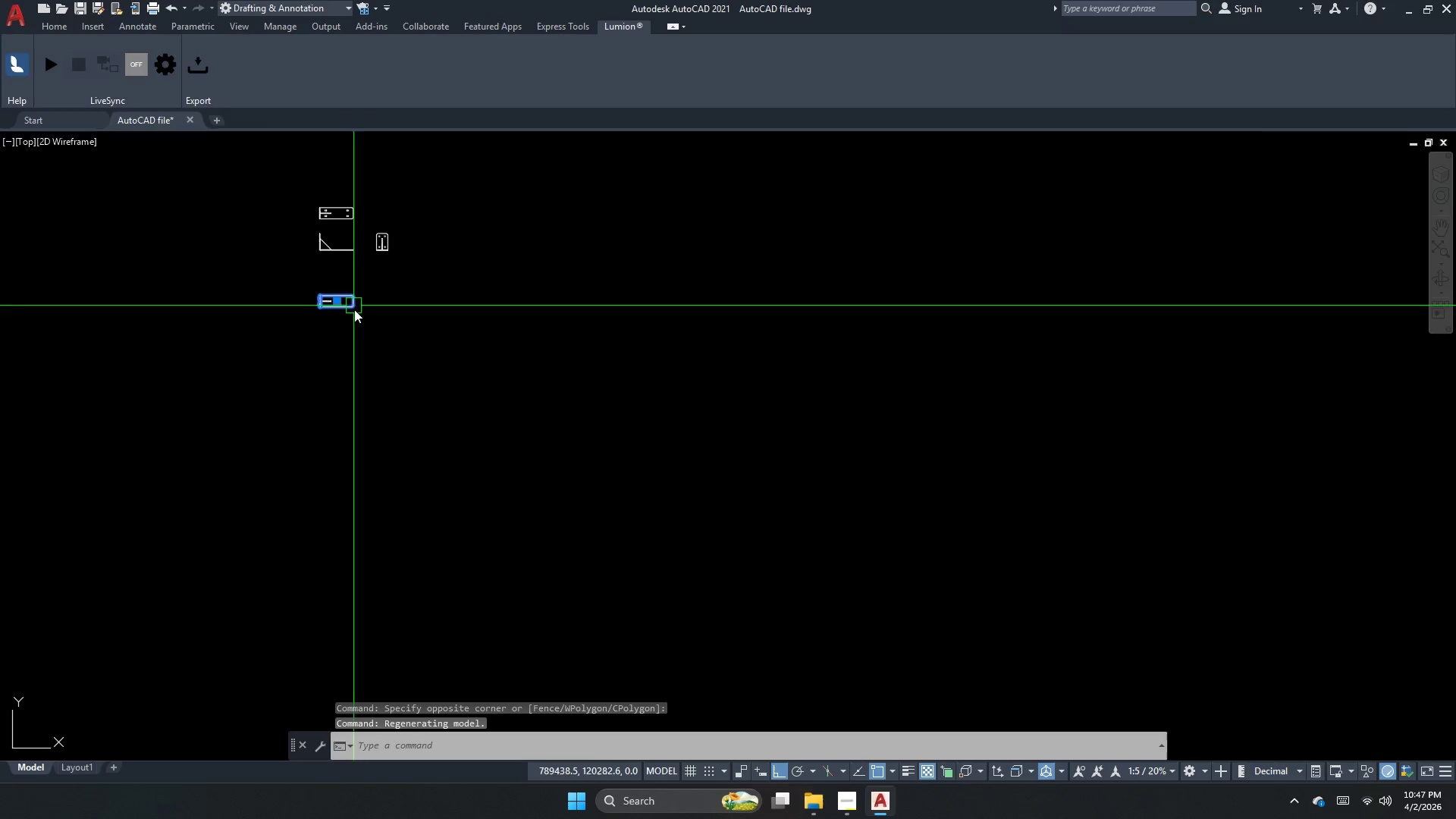 
left_click([18, 134])
 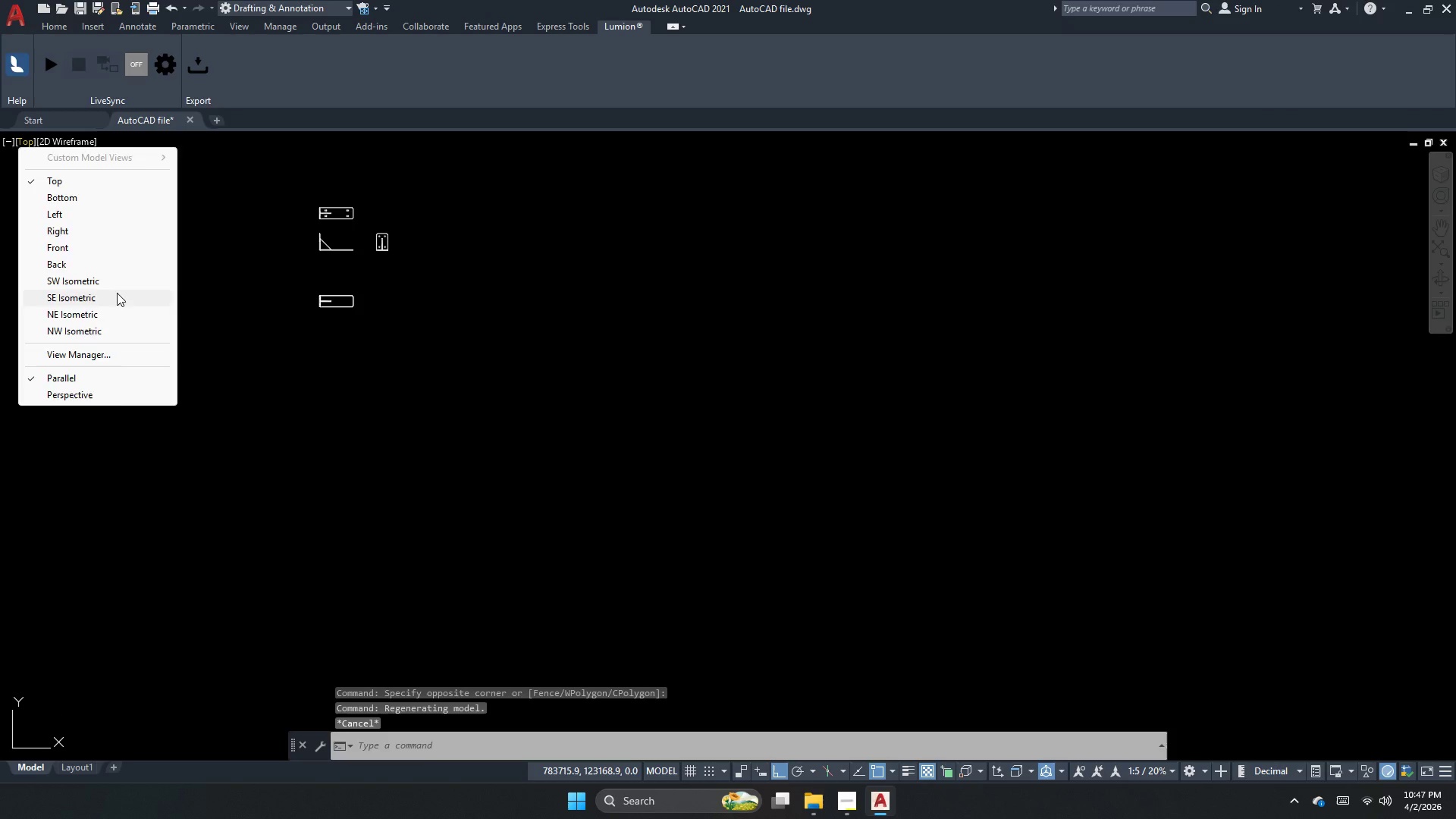 
double_click([117, 293])
 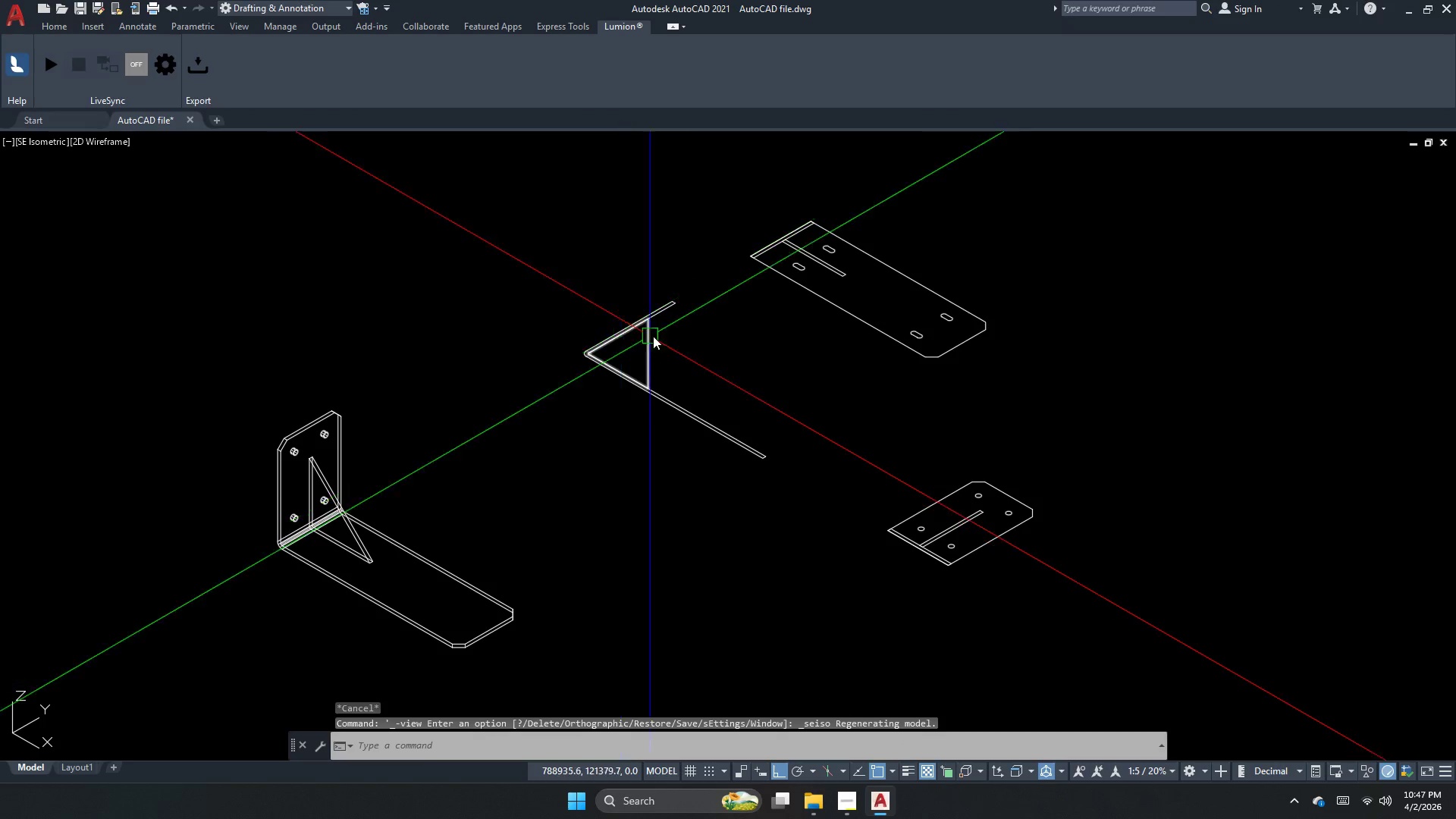 
scroll: coordinate [814, 262], scroll_direction: up, amount: 1.0
 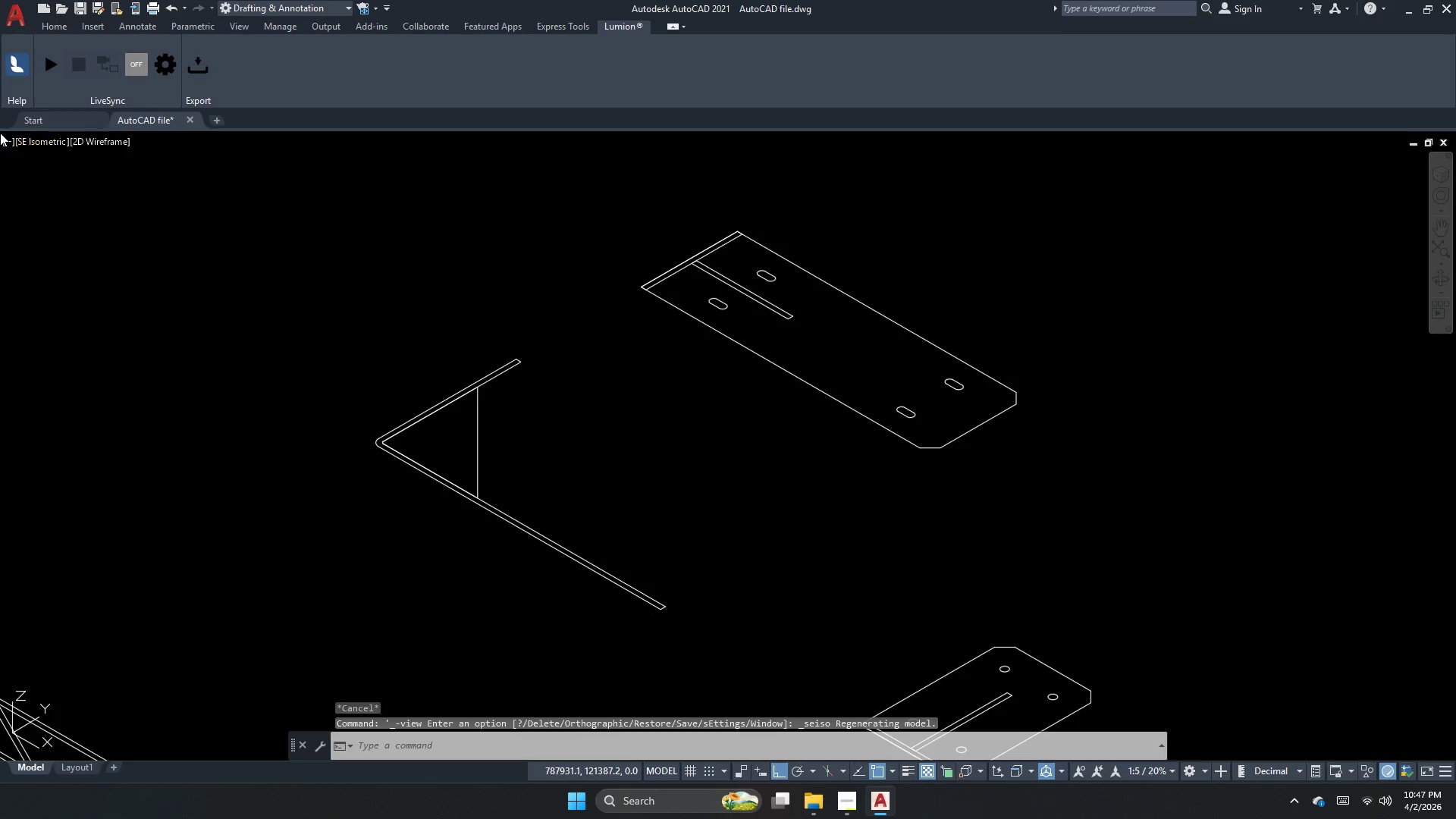 
left_click([36, 145])
 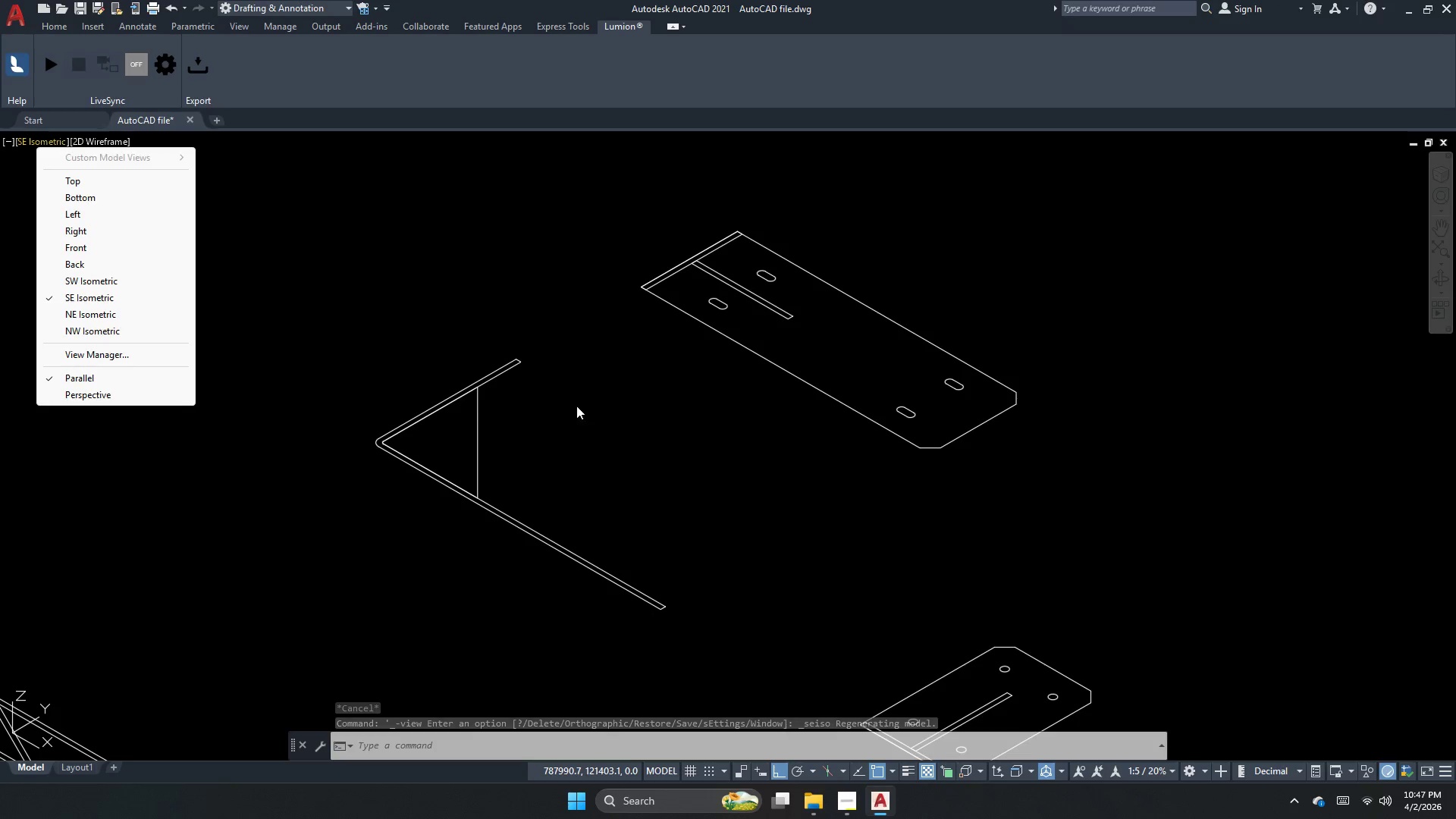 
key(Escape)
key(Escape)
key(Escape)
type(ext )
 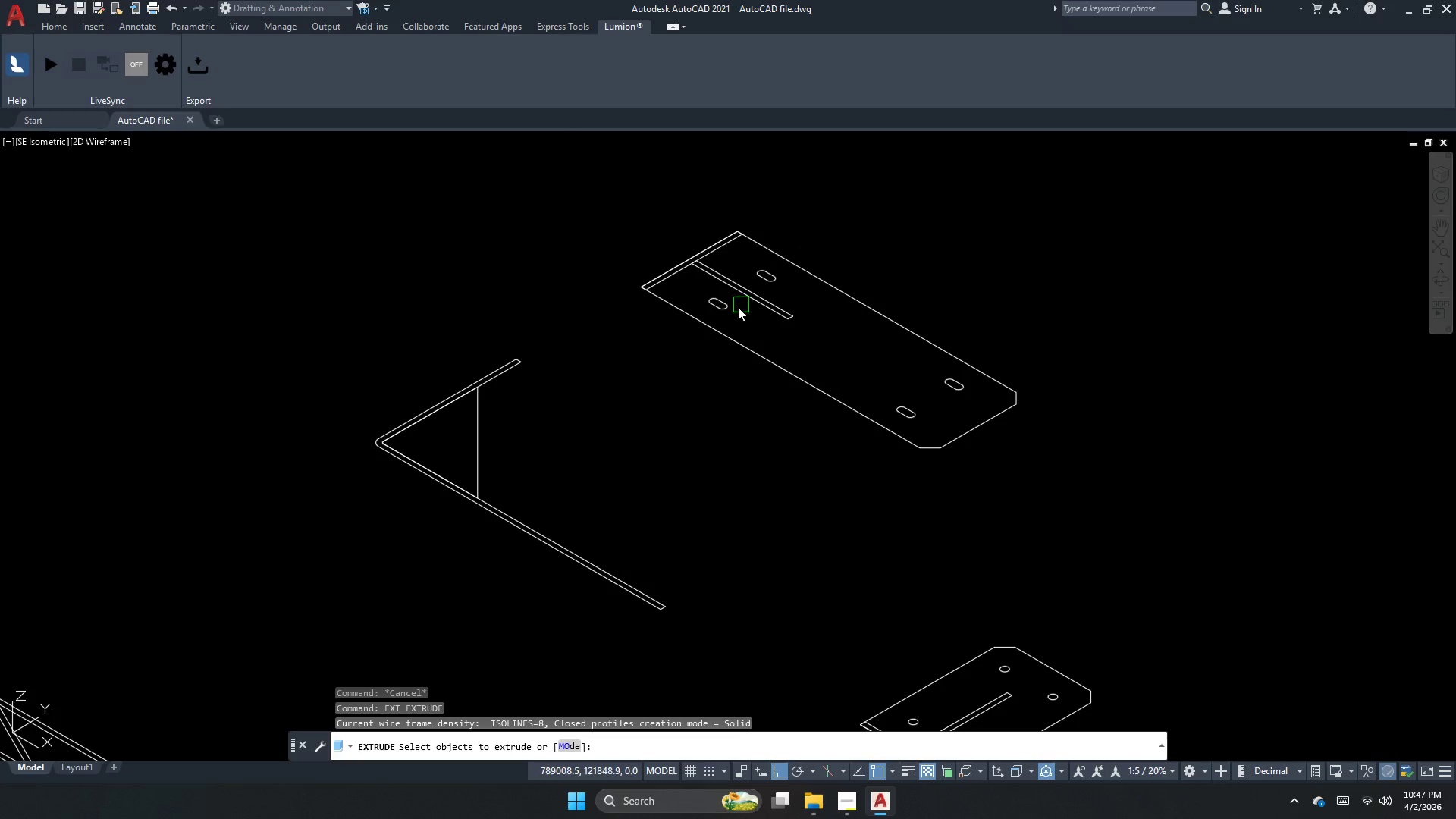 
left_click([727, 310])
 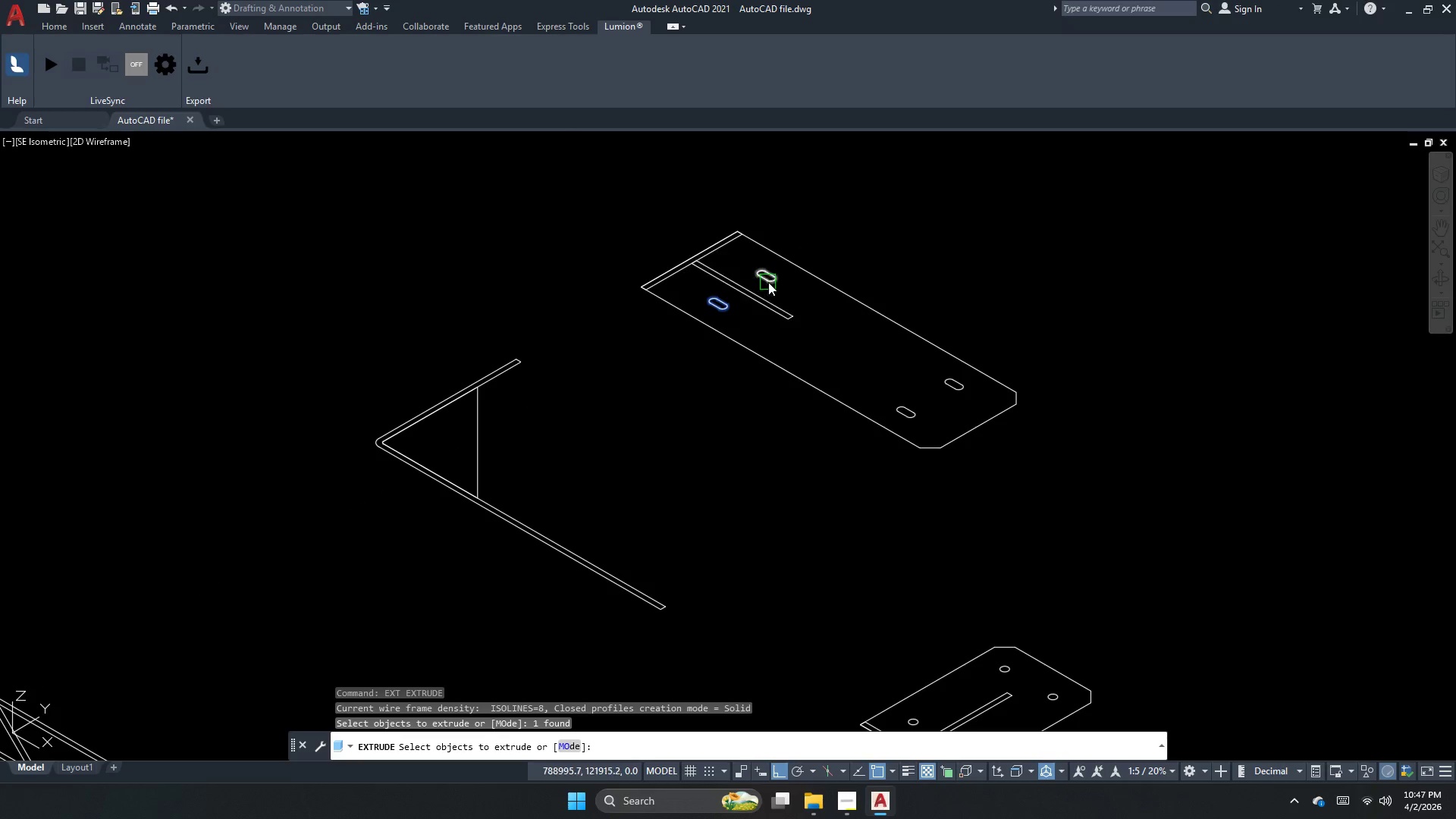 
left_click([775, 281])
 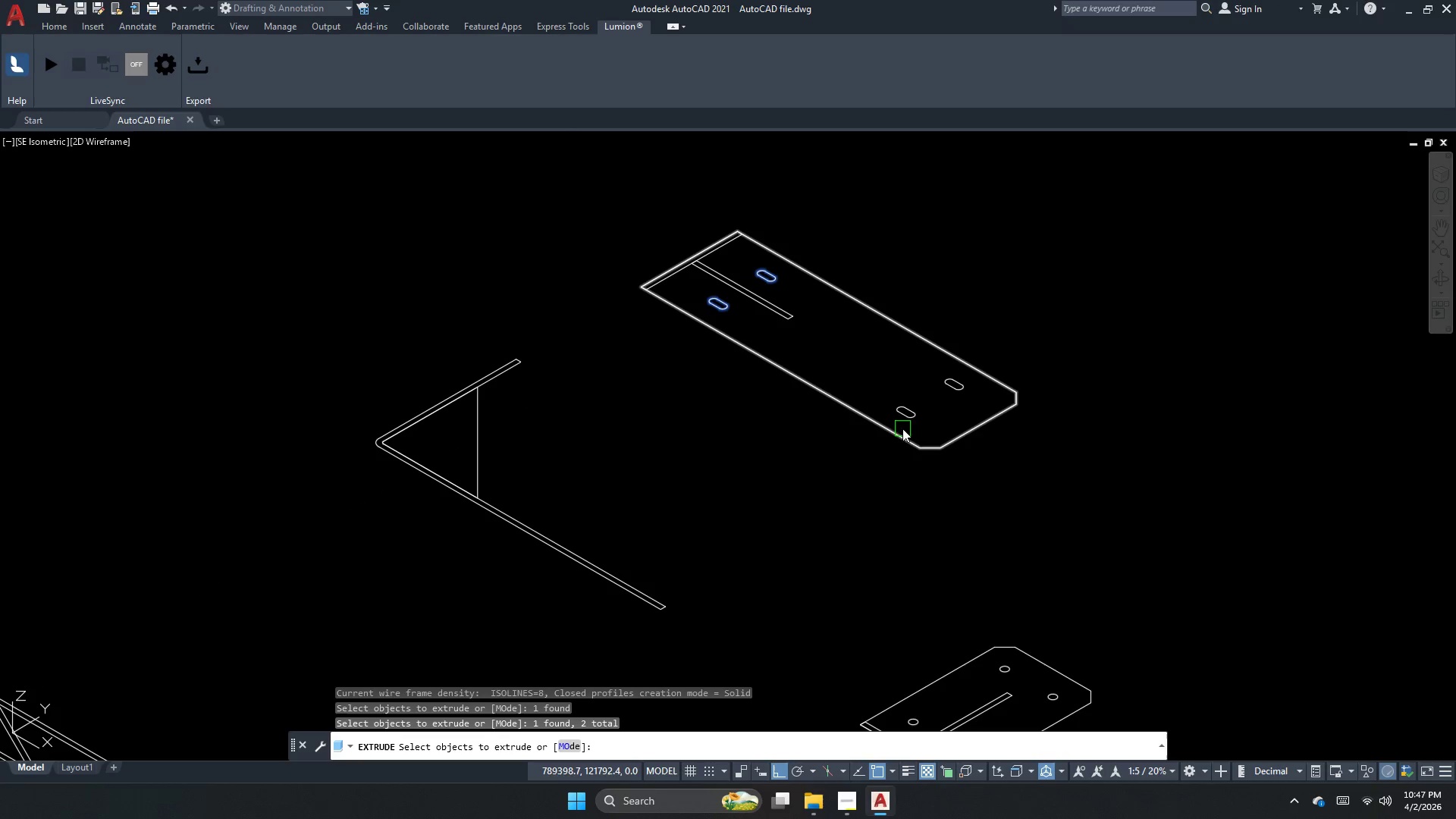 
left_click_drag(start_coordinate=[907, 418], to_coordinate=[908, 413])
 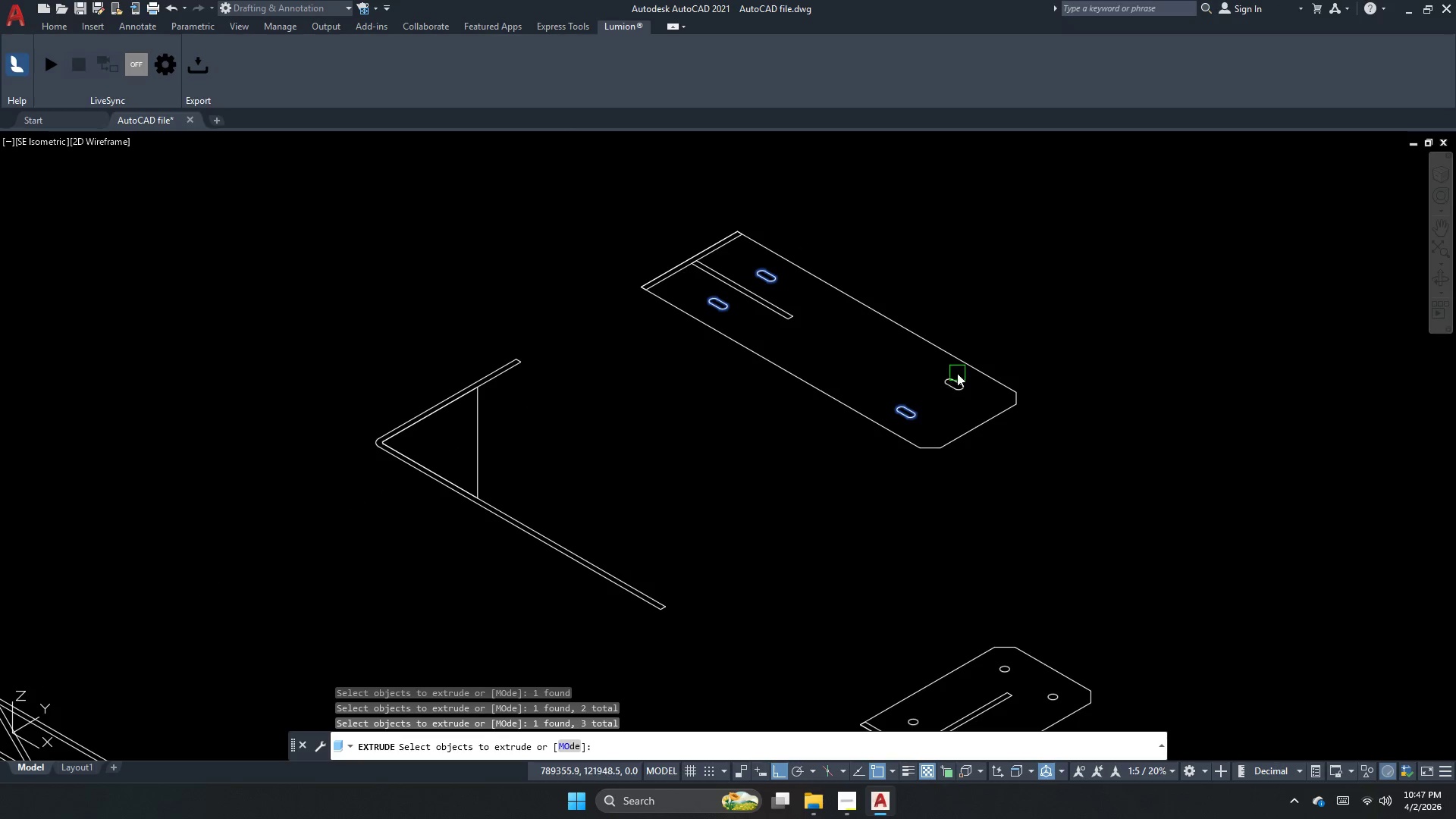 
double_click([955, 375])
 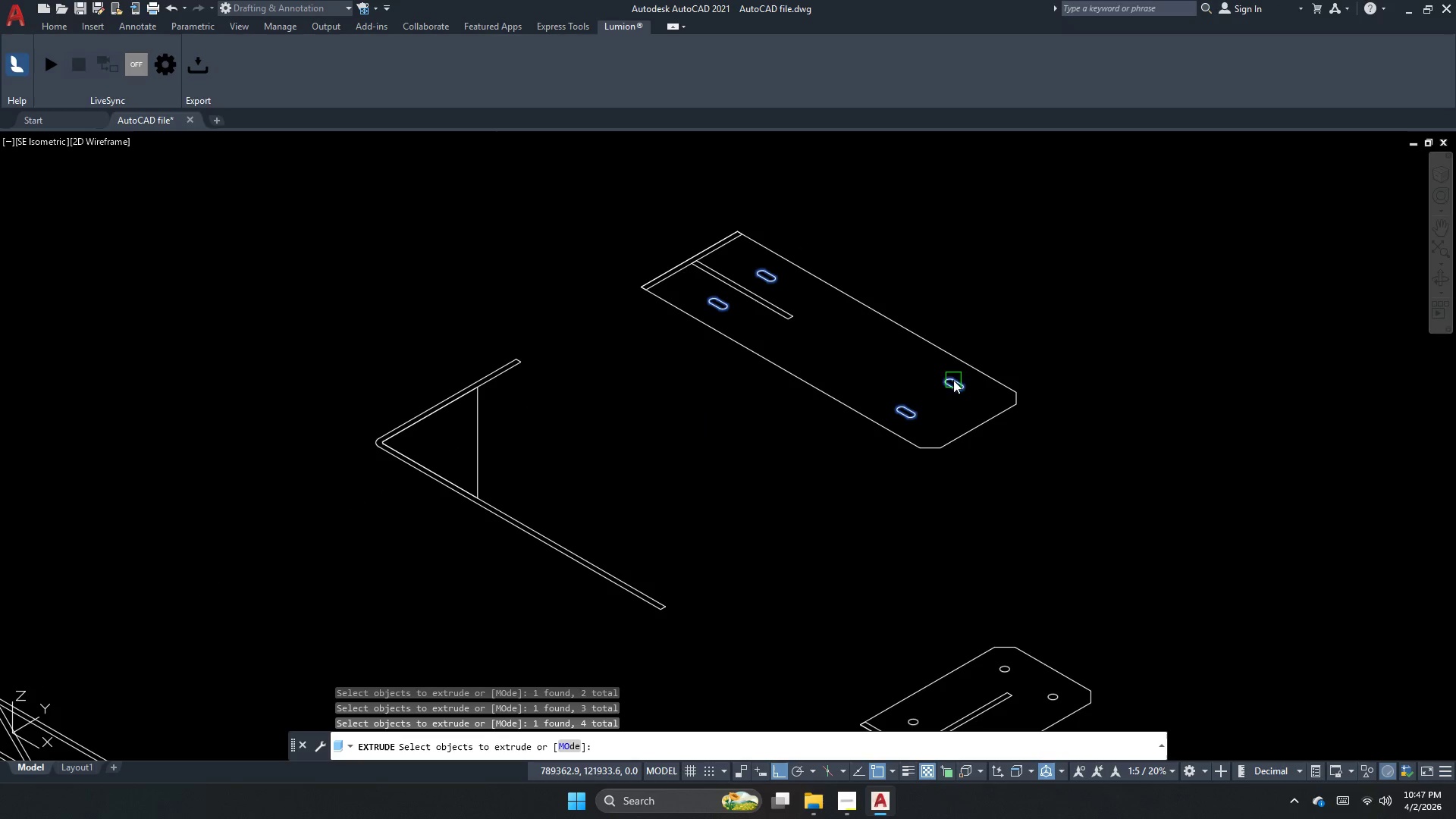 
key(Space)
 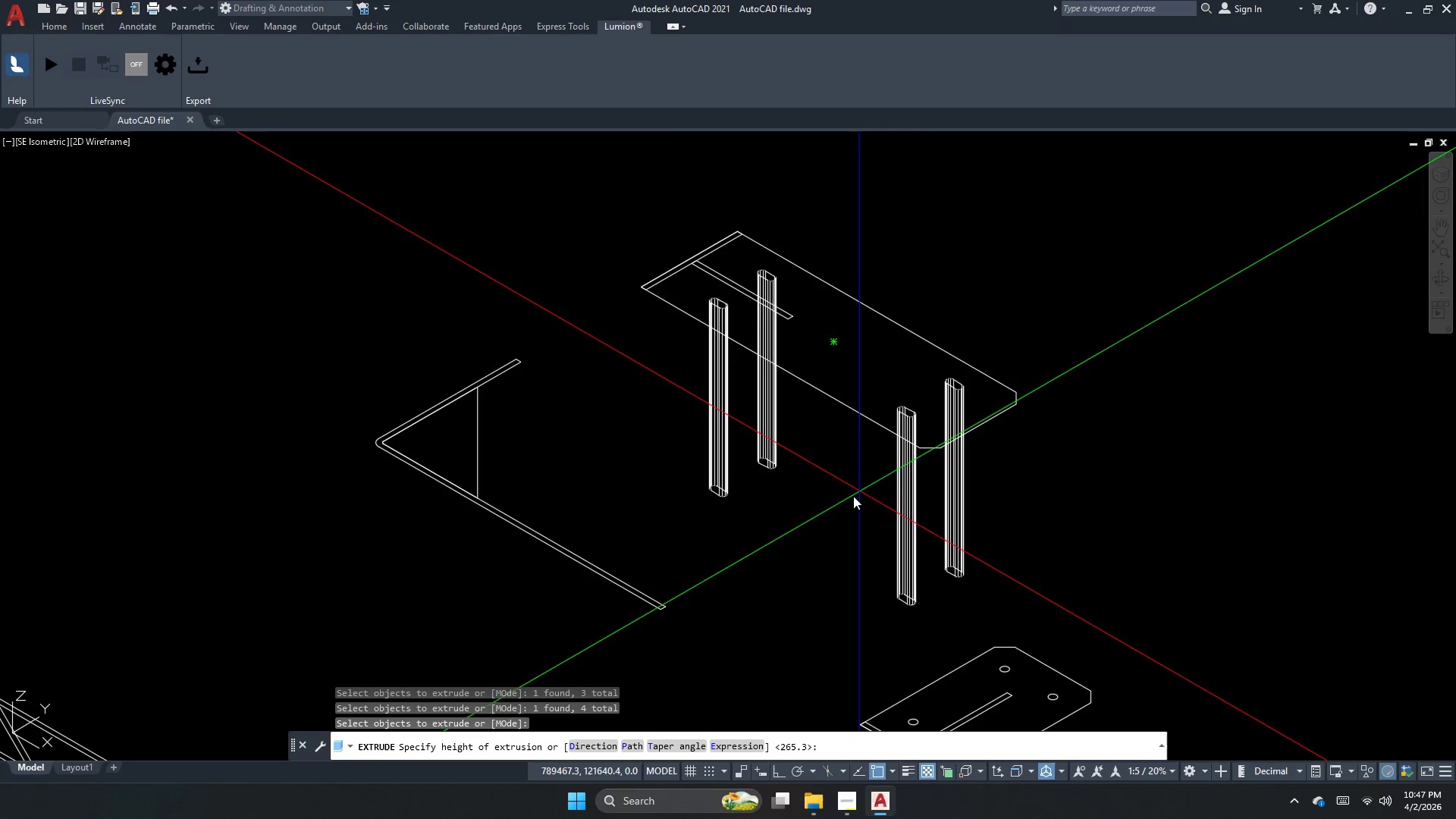 
scroll: coordinate [736, 479], scroll_direction: down, amount: 2.0
 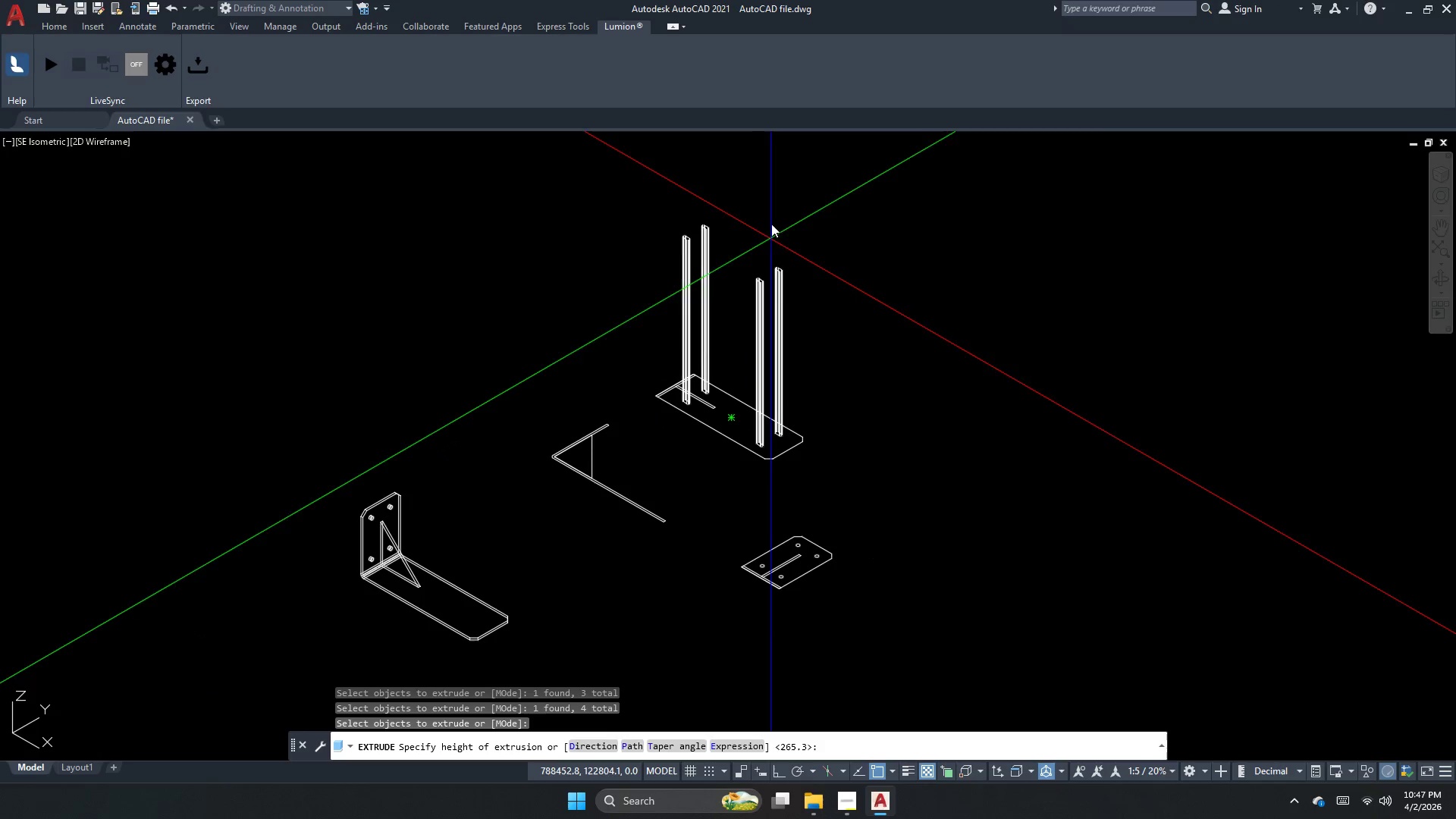 
left_click_drag(start_coordinate=[771, 209], to_coordinate=[771, 214])
 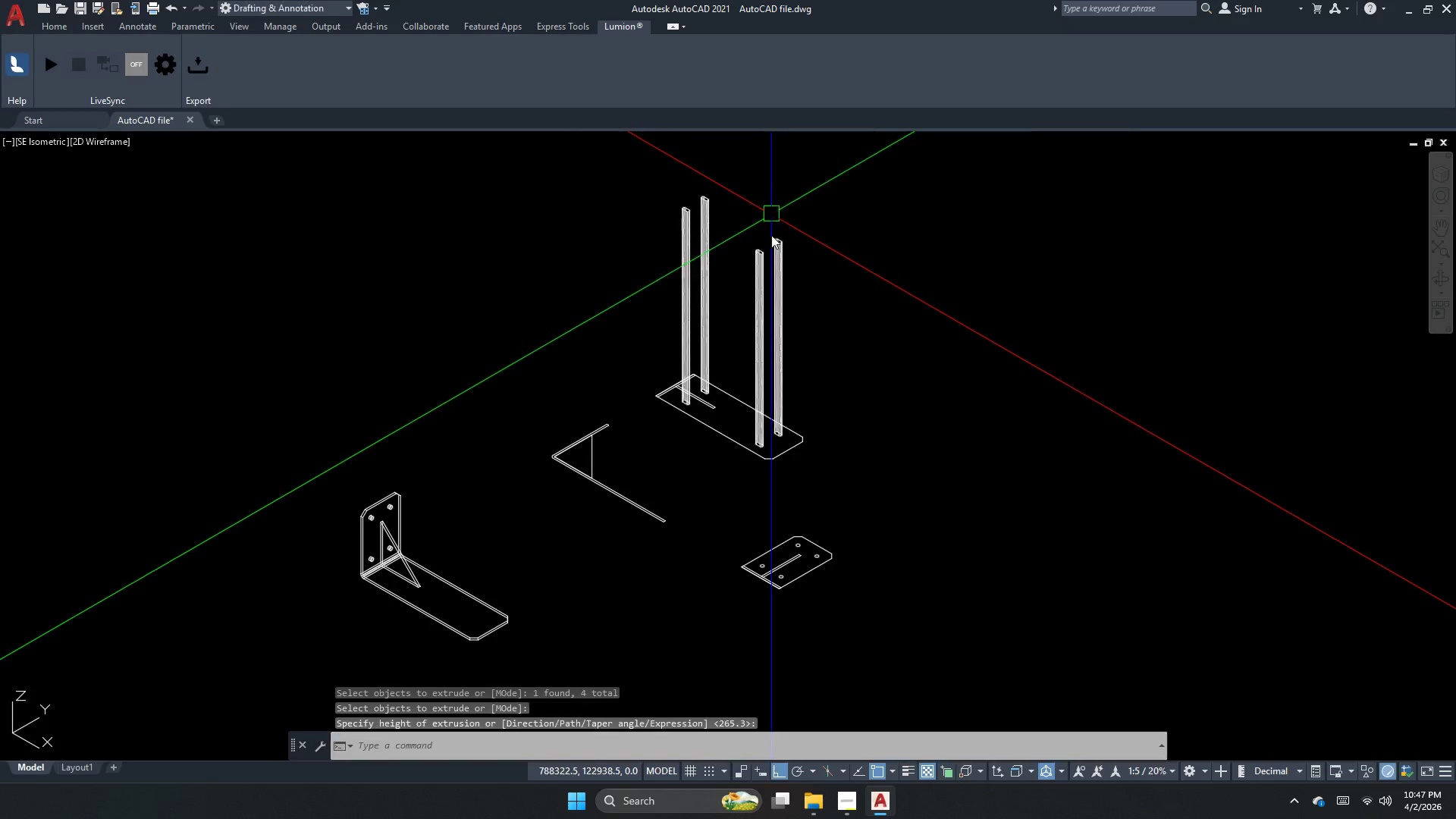 
key(Escape)
 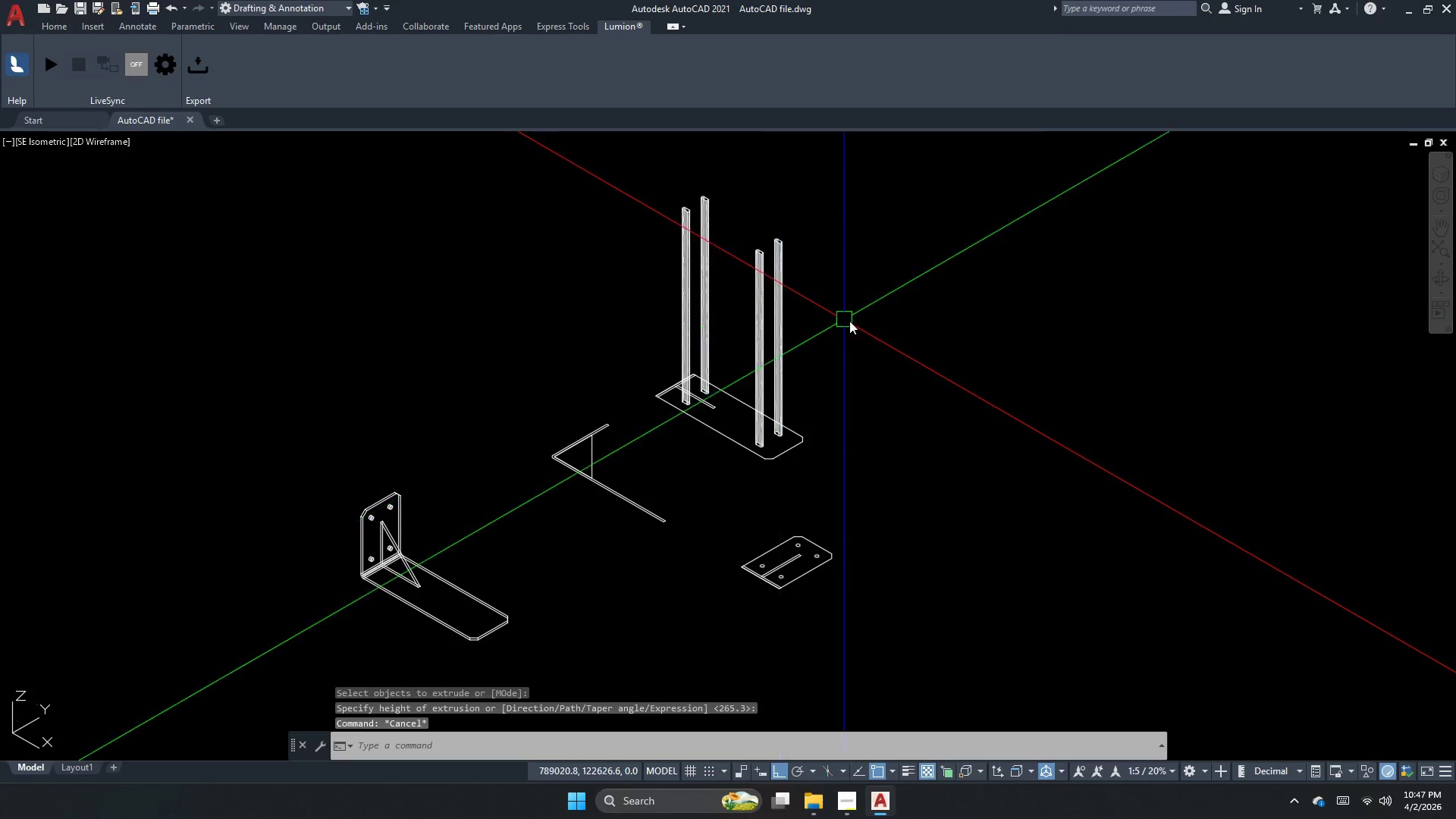 
left_click_drag(start_coordinate=[839, 332], to_coordinate=[798, 320])
 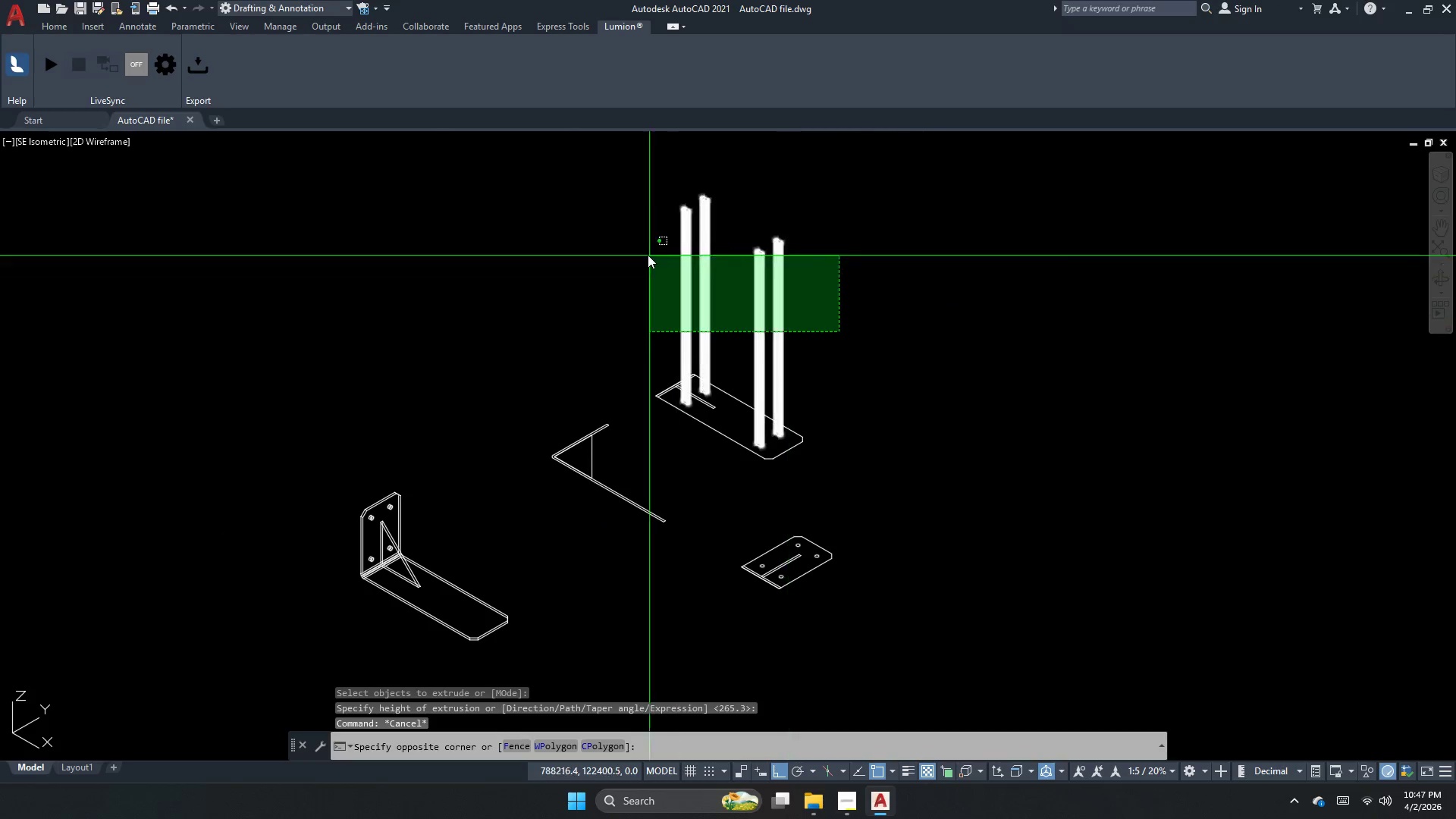 
triple_click([648, 255])
 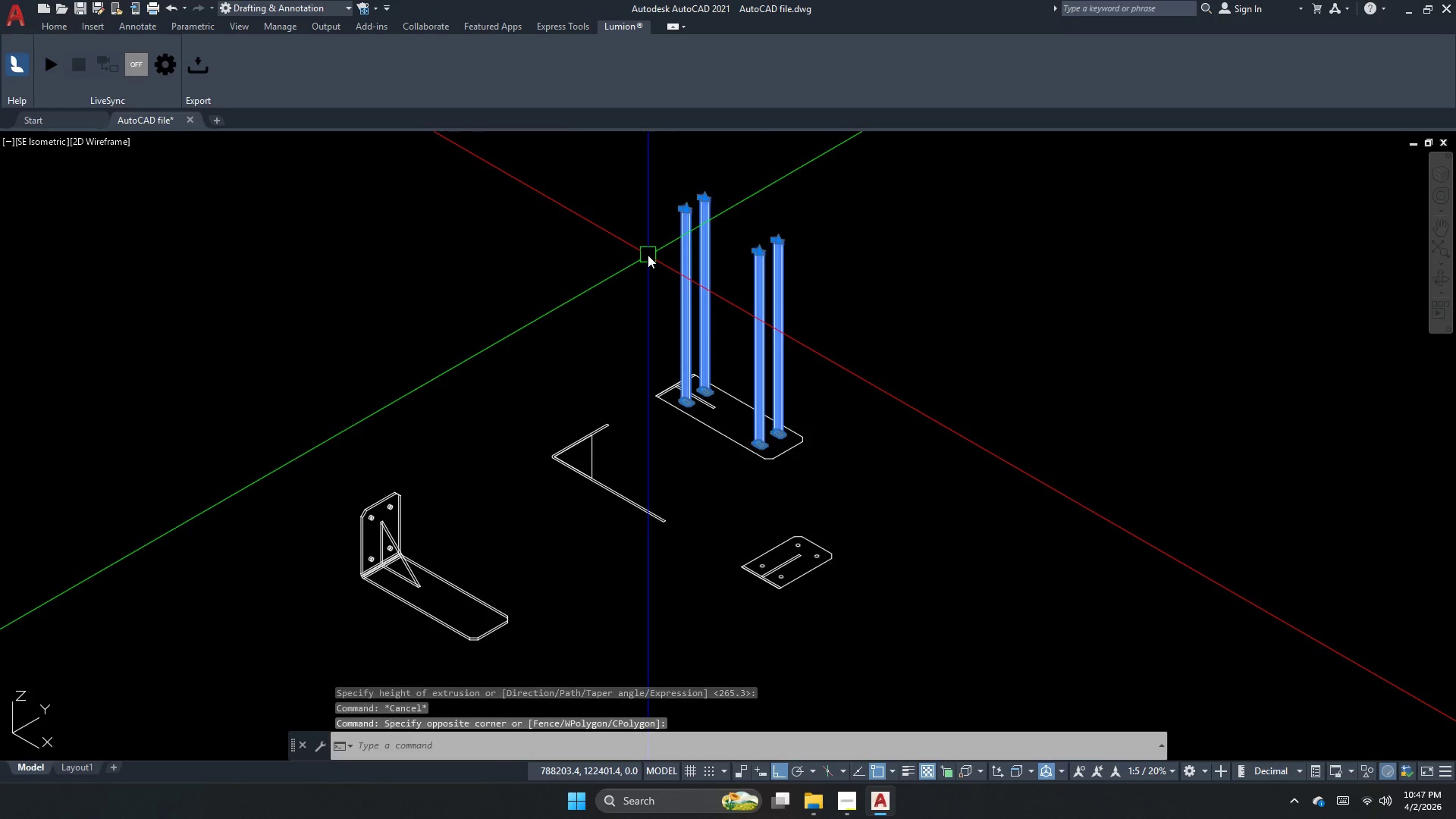 
key(M)
 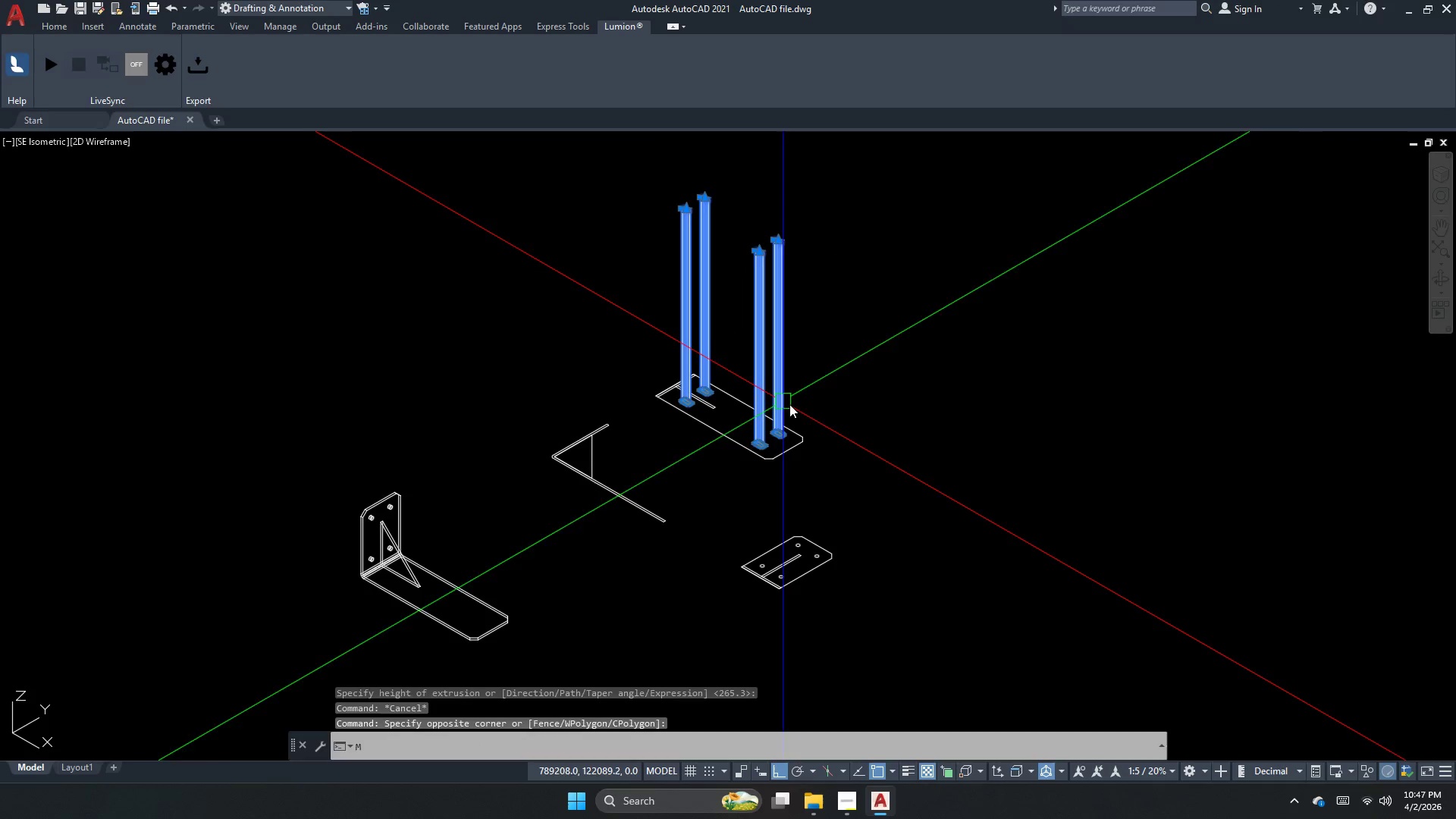 
key(Space)
 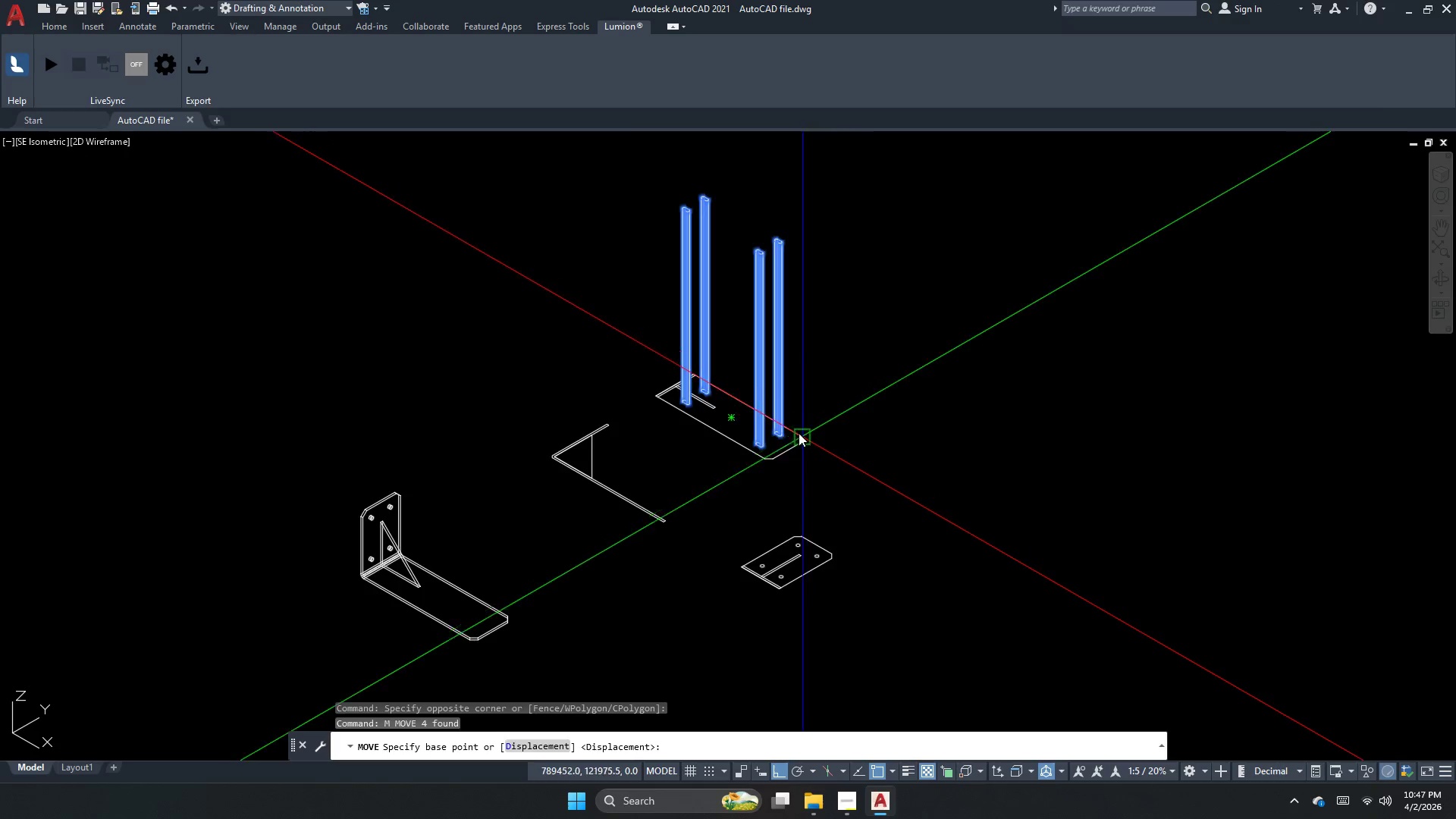 
scroll: coordinate [795, 443], scroll_direction: up, amount: 1.0
 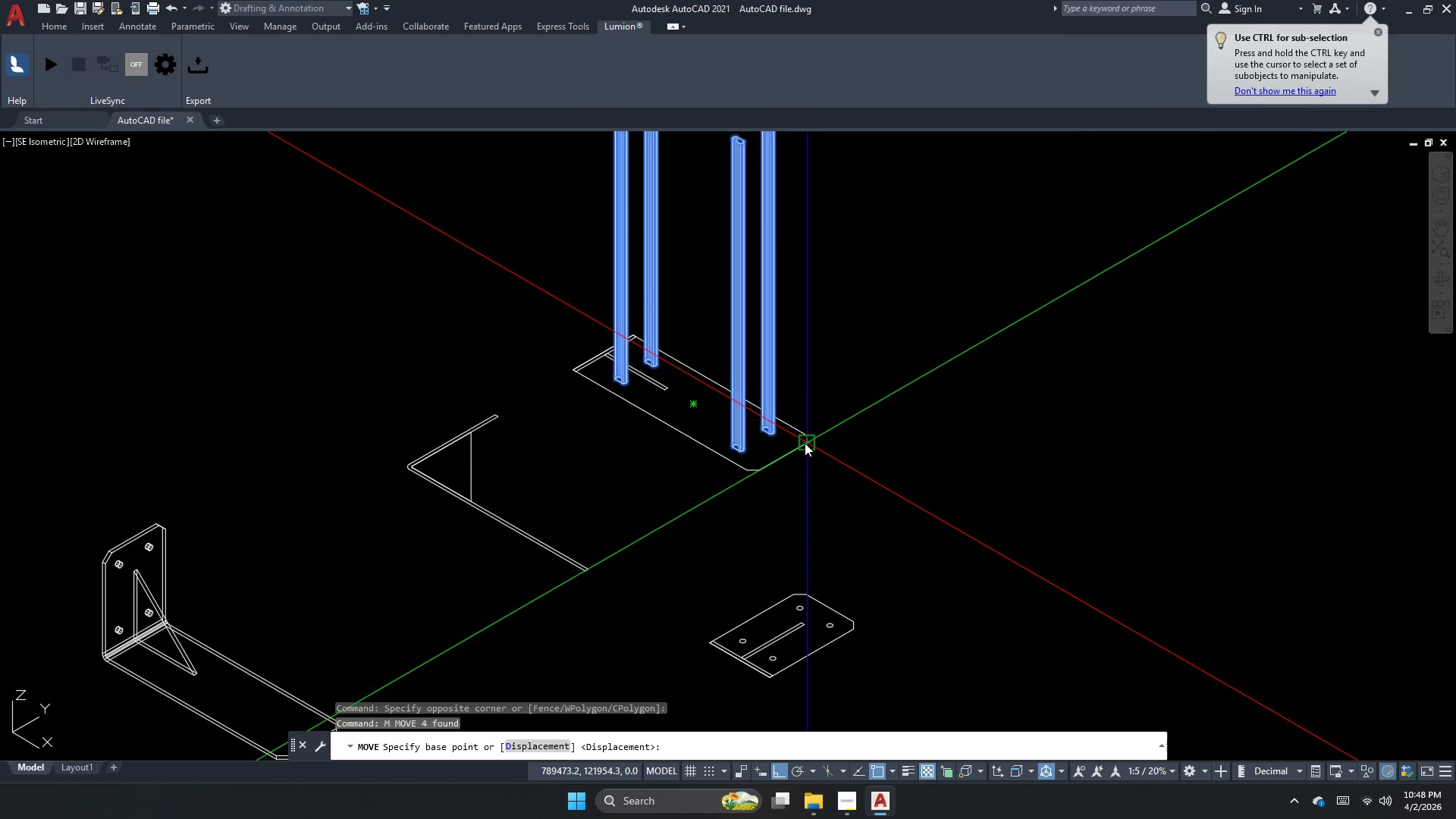 
left_click_drag(start_coordinate=[805, 443], to_coordinate=[804, 447])
 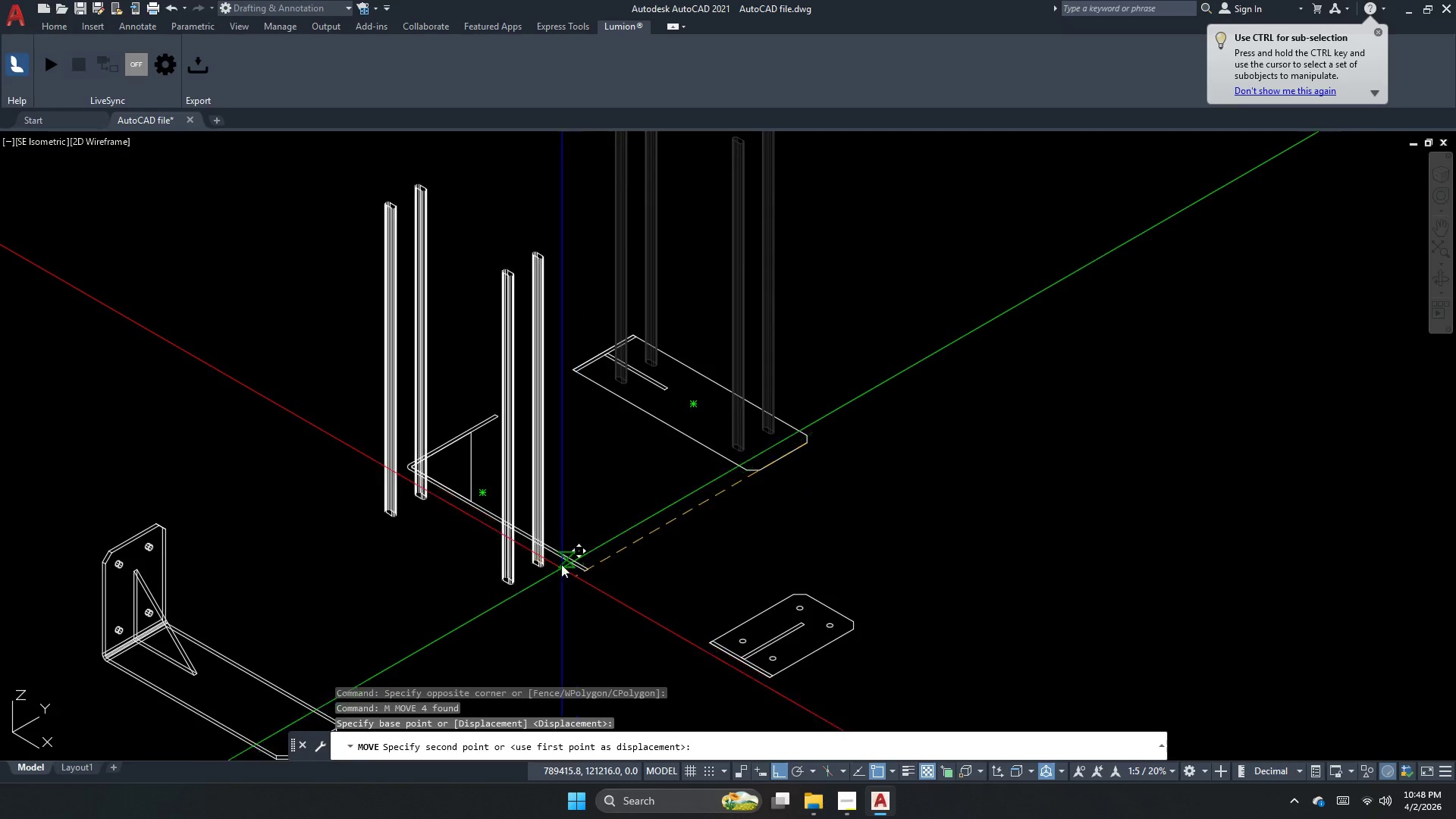 
scroll: coordinate [758, 337], scroll_direction: up, amount: 3.0
 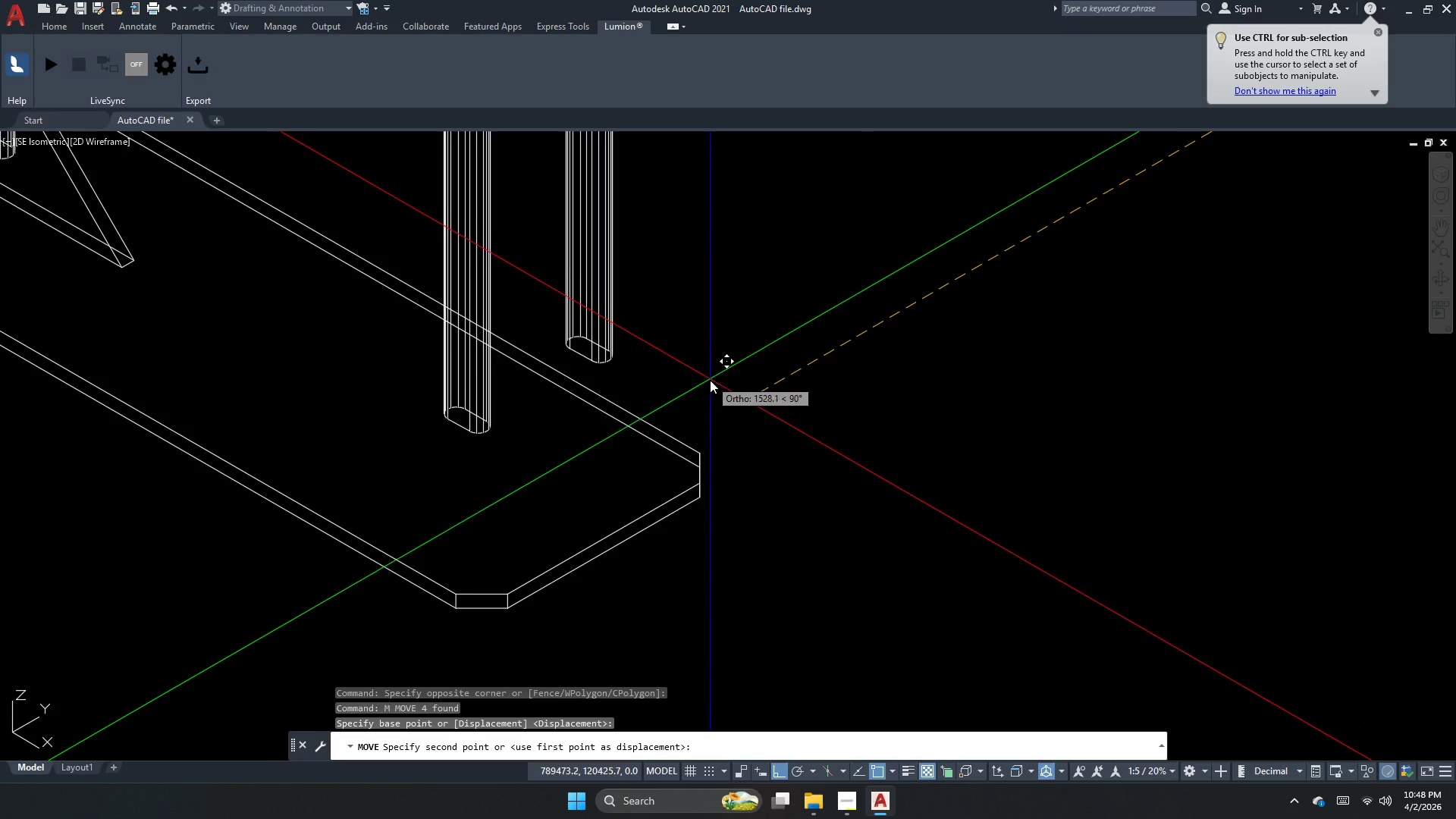 
key(Escape)
 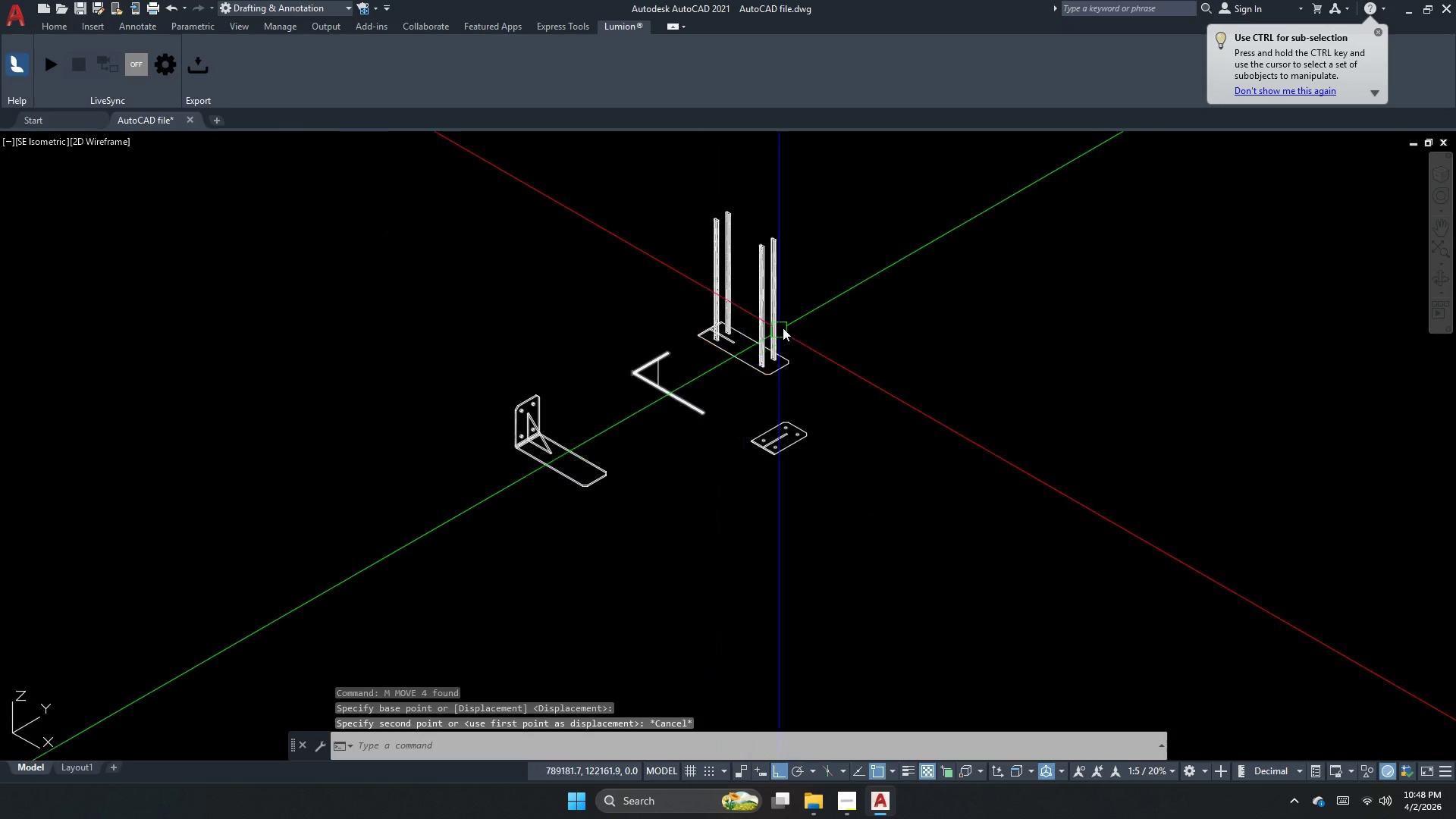 
scroll: coordinate [576, 493], scroll_direction: down, amount: 5.0
 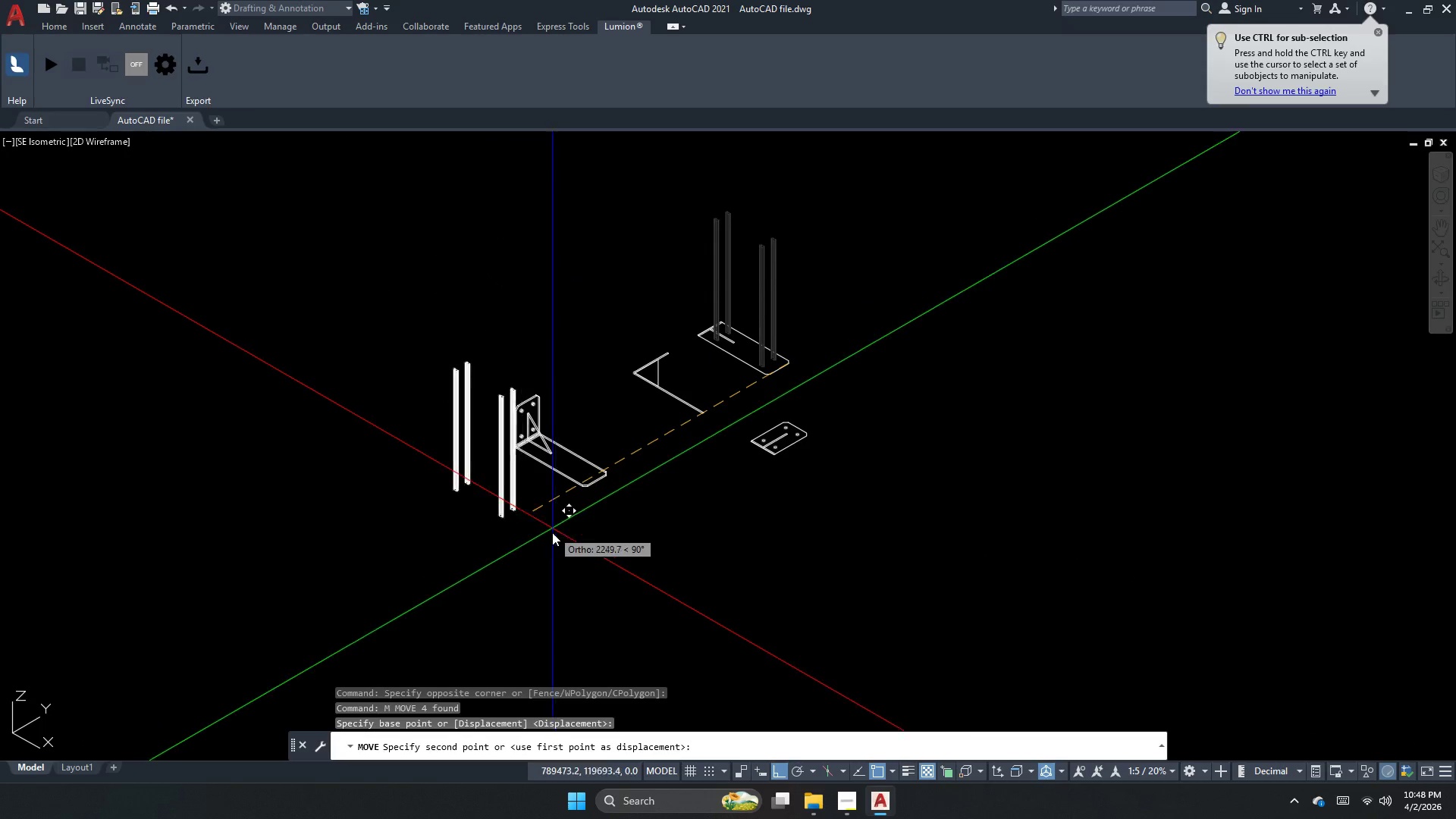 
left_click_drag(start_coordinate=[827, 271], to_coordinate=[748, 246])
 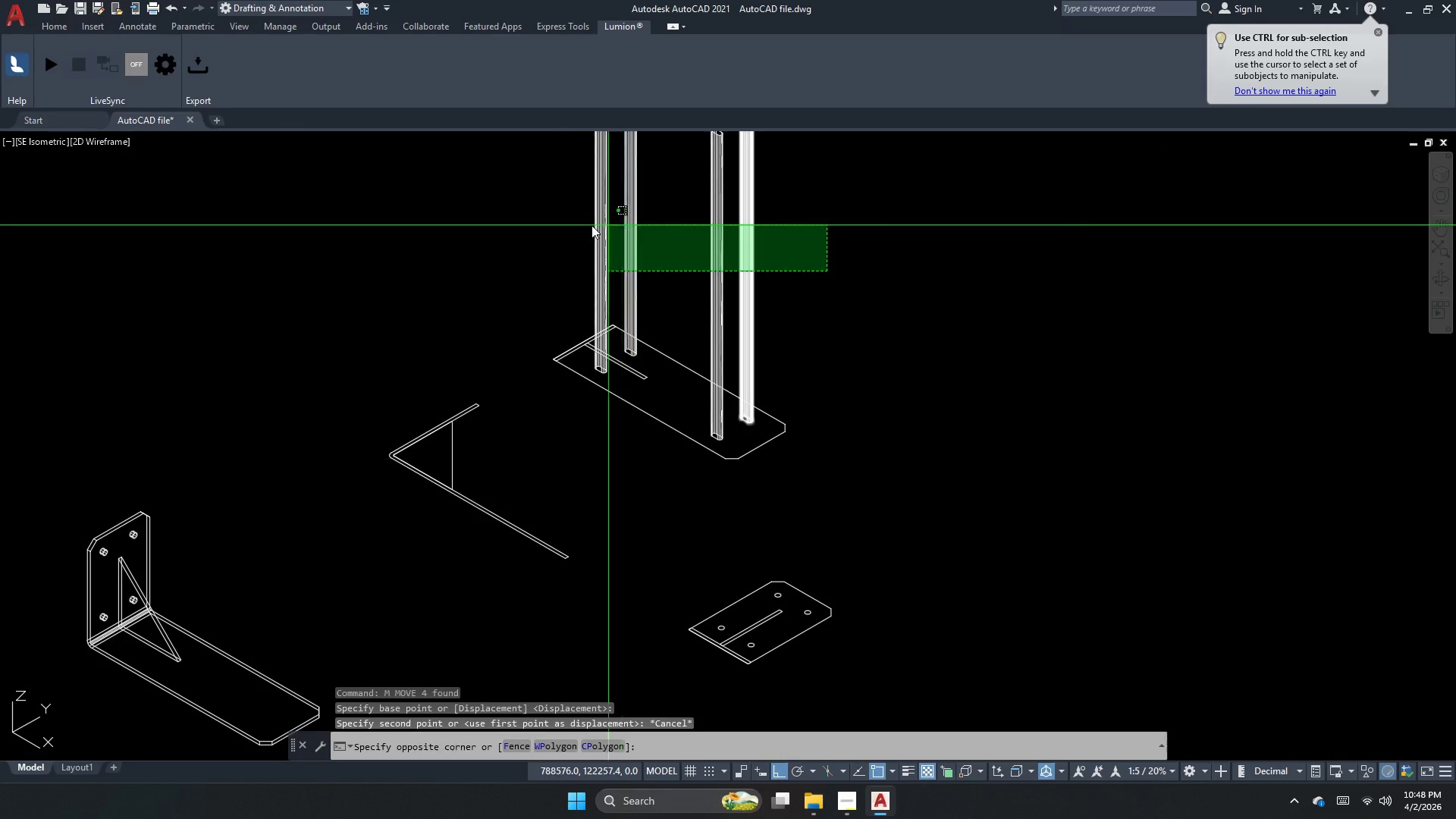 
scroll: coordinate [790, 318], scroll_direction: up, amount: 2.0
 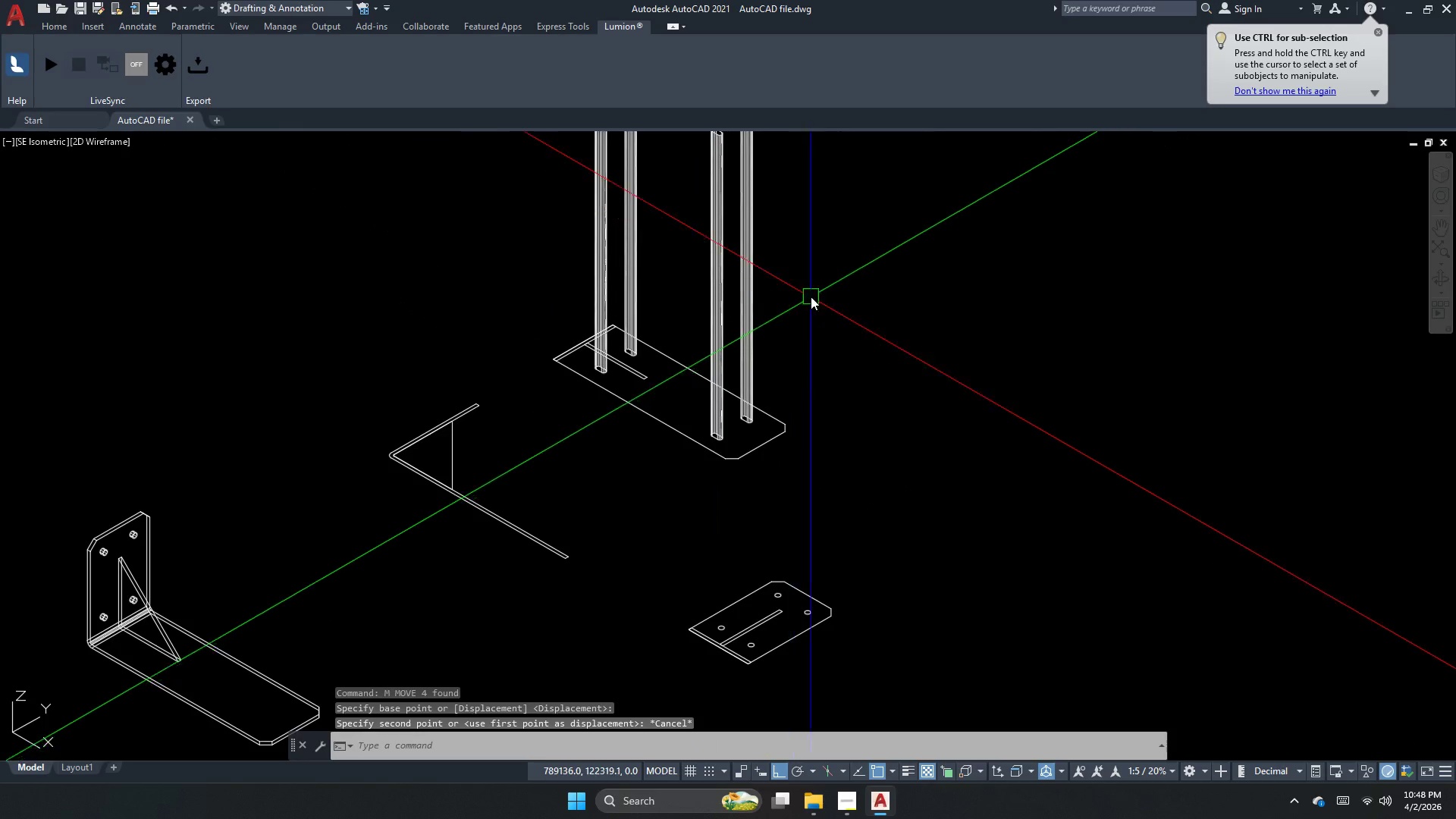 
double_click([570, 225])
 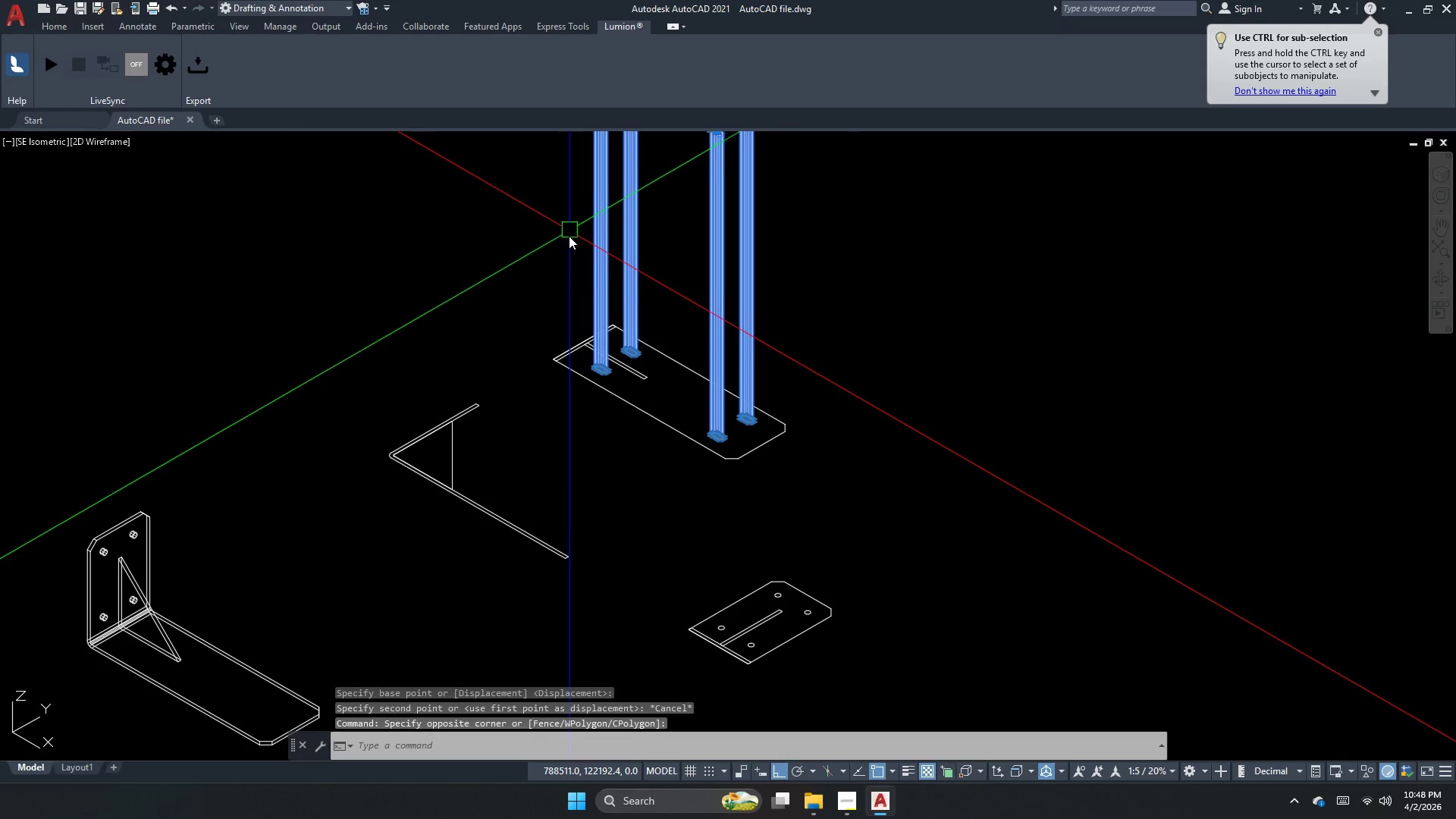 
type(co )
 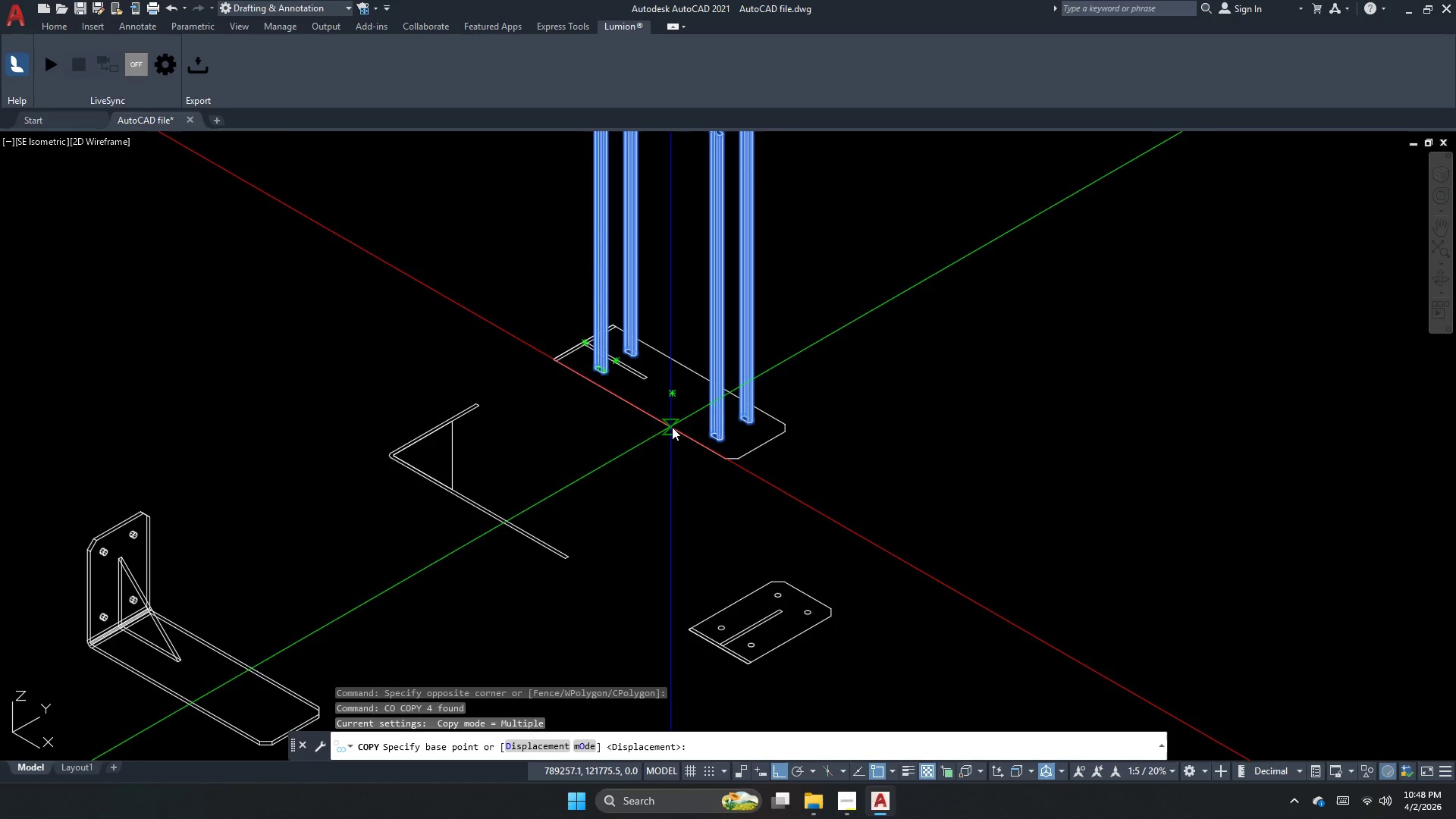 
scroll: coordinate [681, 441], scroll_direction: up, amount: 2.0
 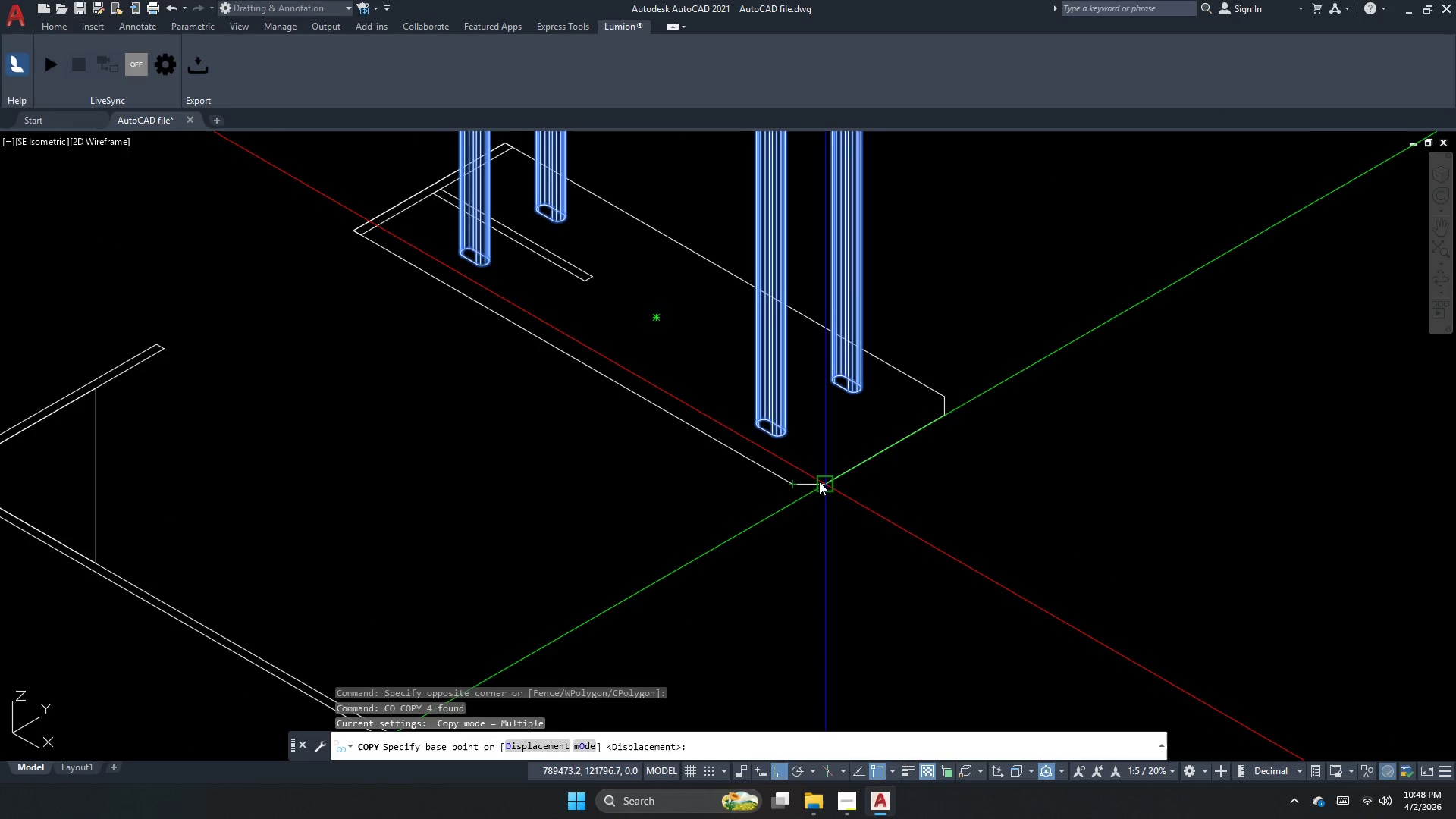 
left_click([819, 488])
 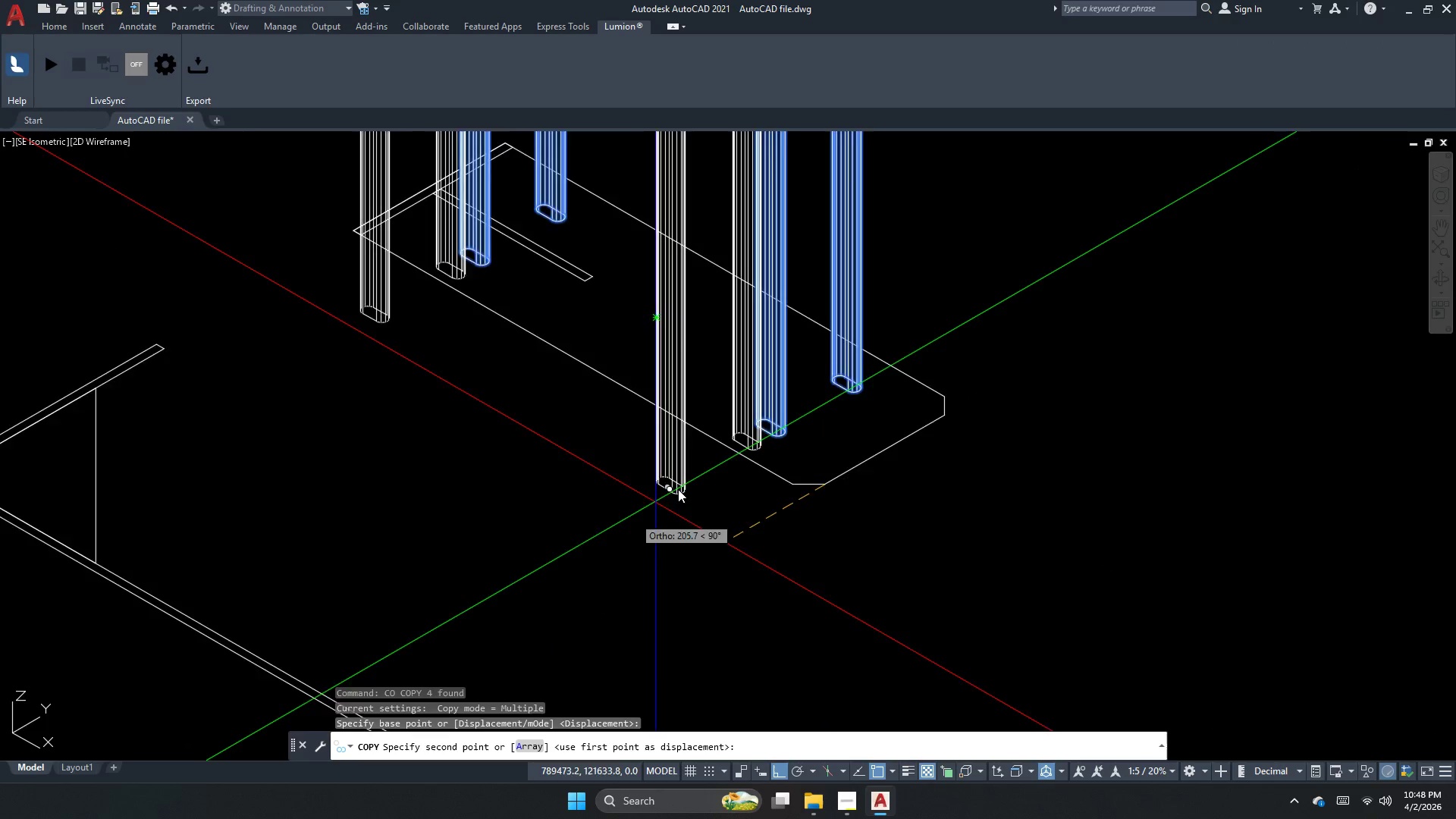 
scroll: coordinate [638, 488], scroll_direction: up, amount: 2.0
 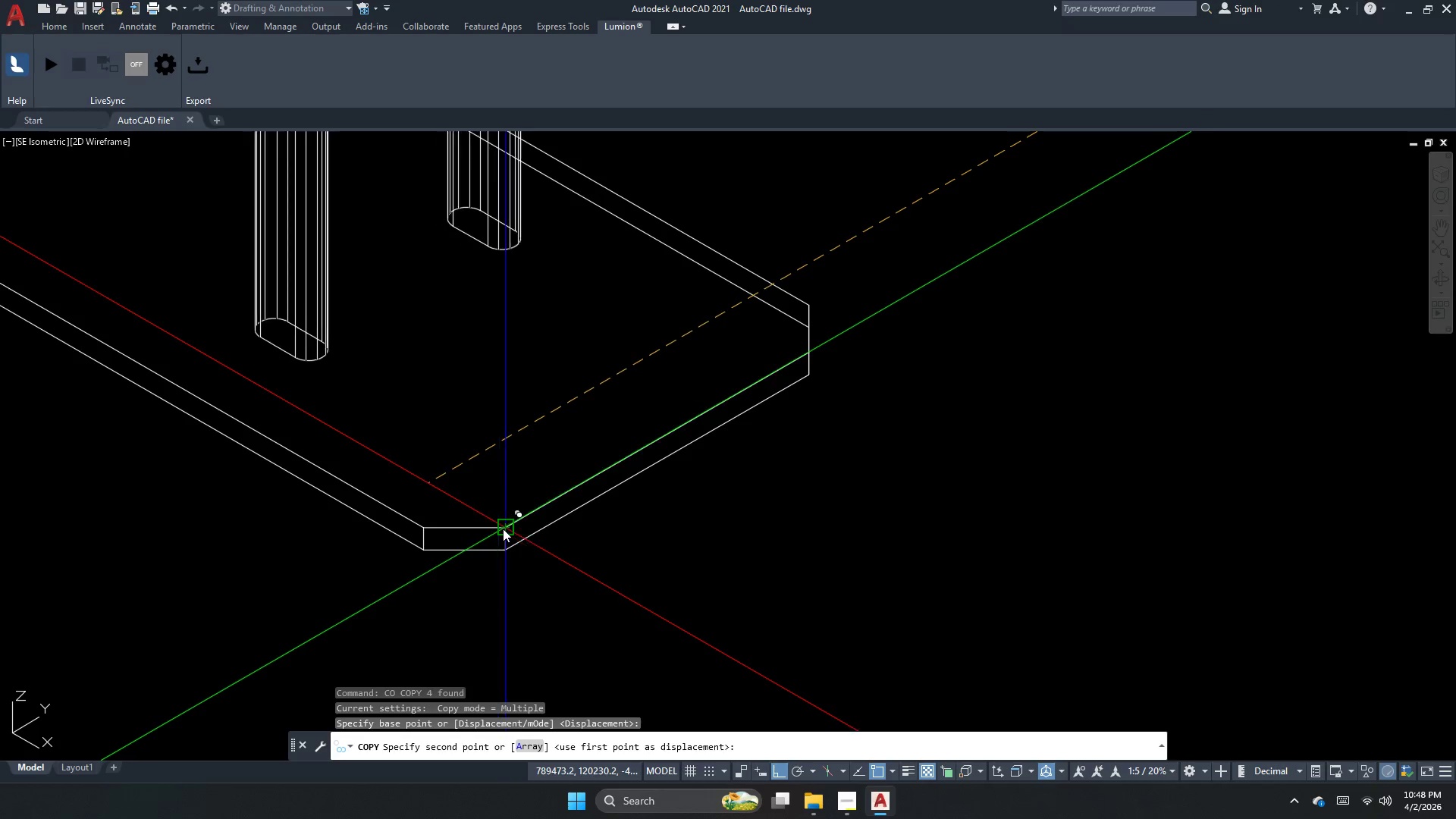 
left_click_drag(start_coordinate=[504, 529], to_coordinate=[504, 535])
 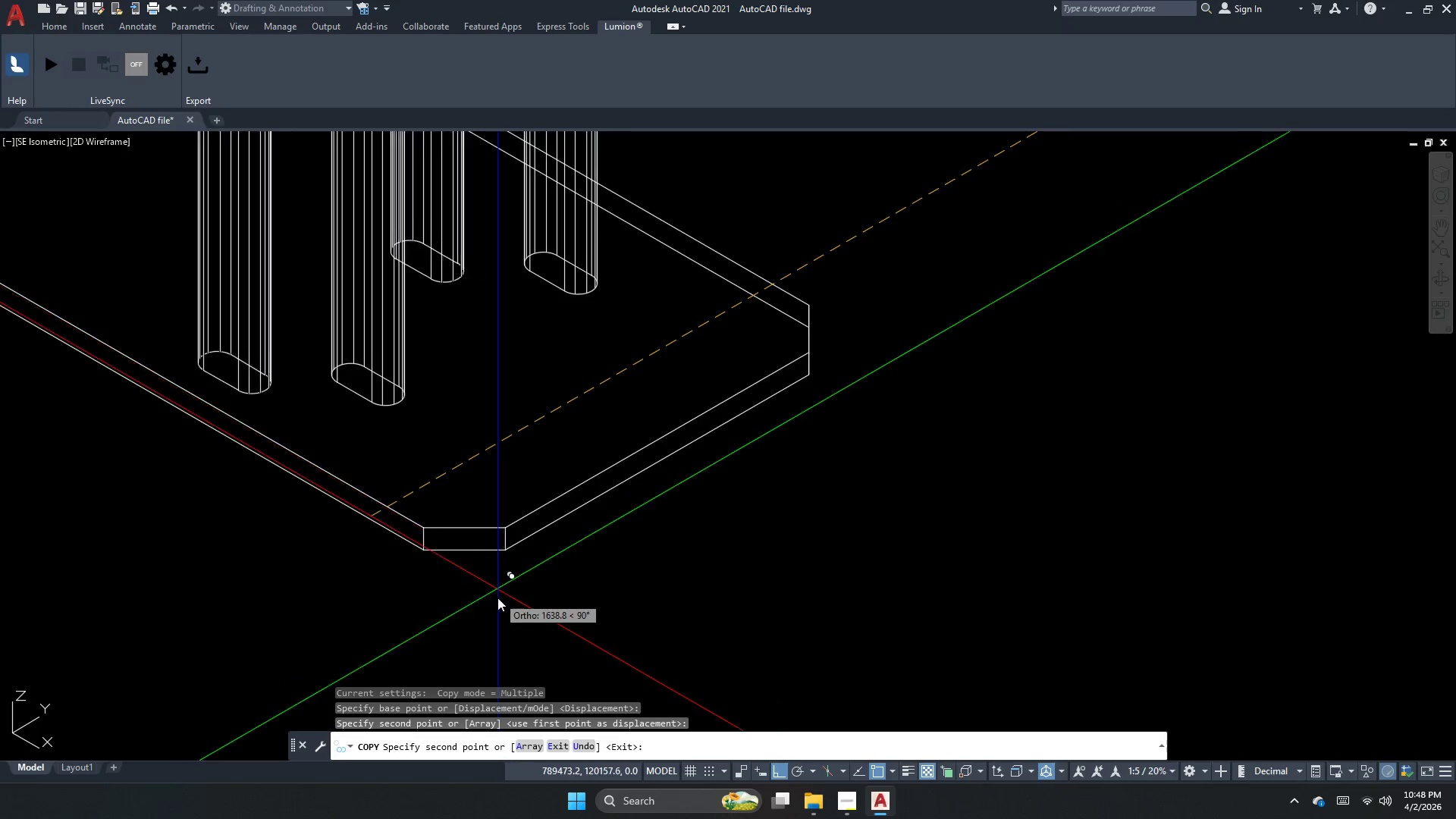 
key(Escape)
 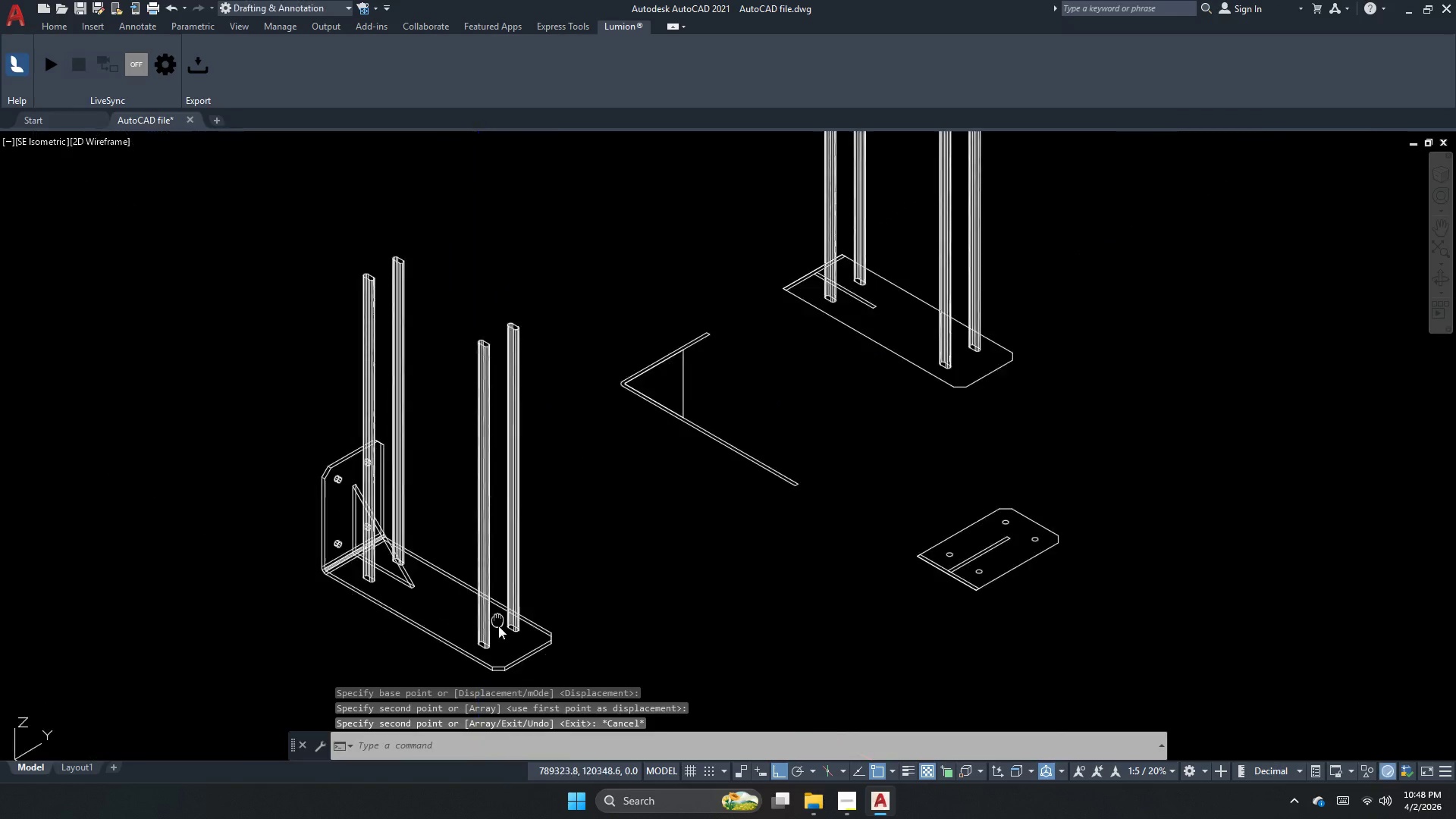 
scroll: coordinate [497, 601], scroll_direction: down, amount: 2.0
 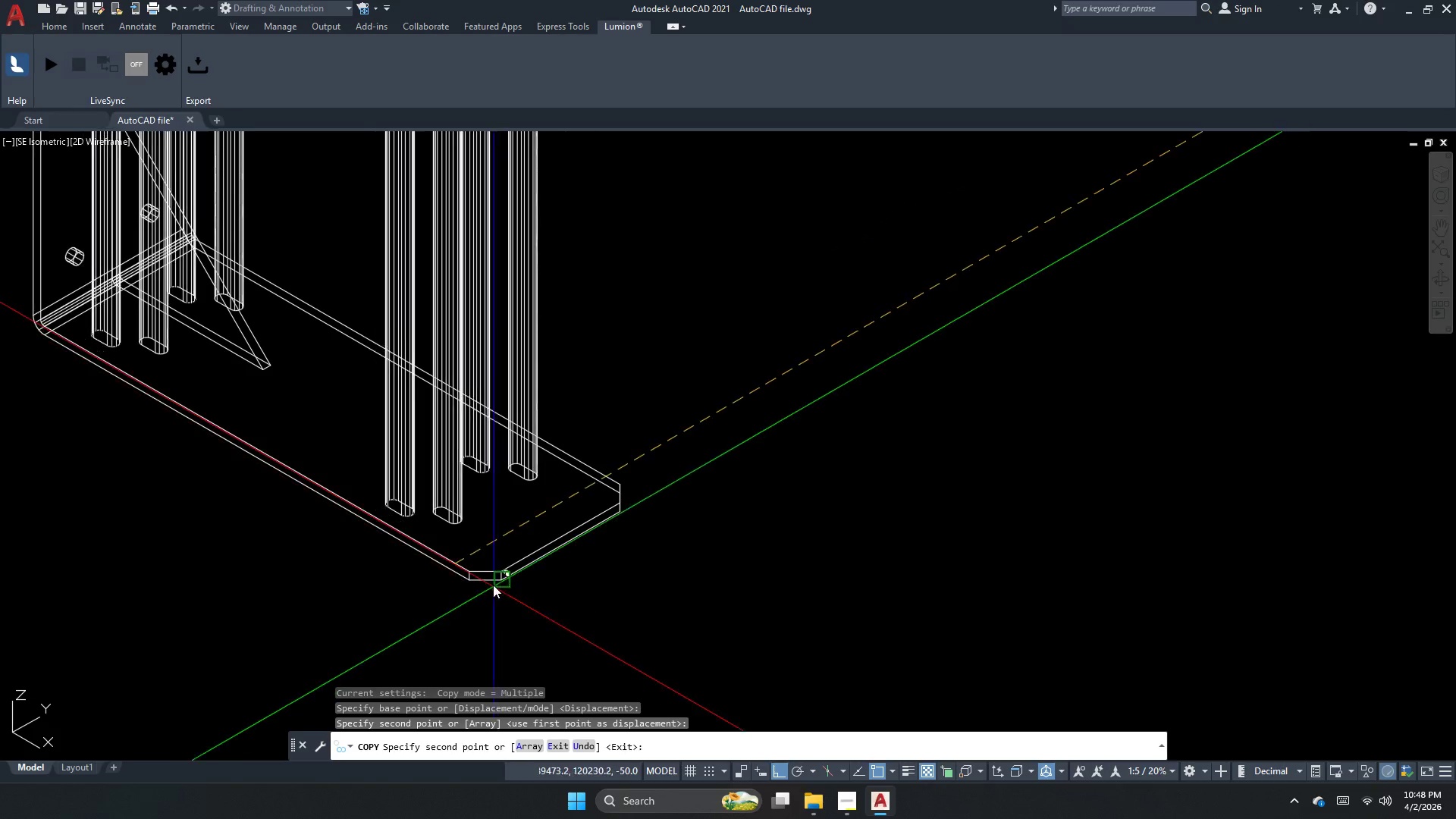 
key(Escape)
 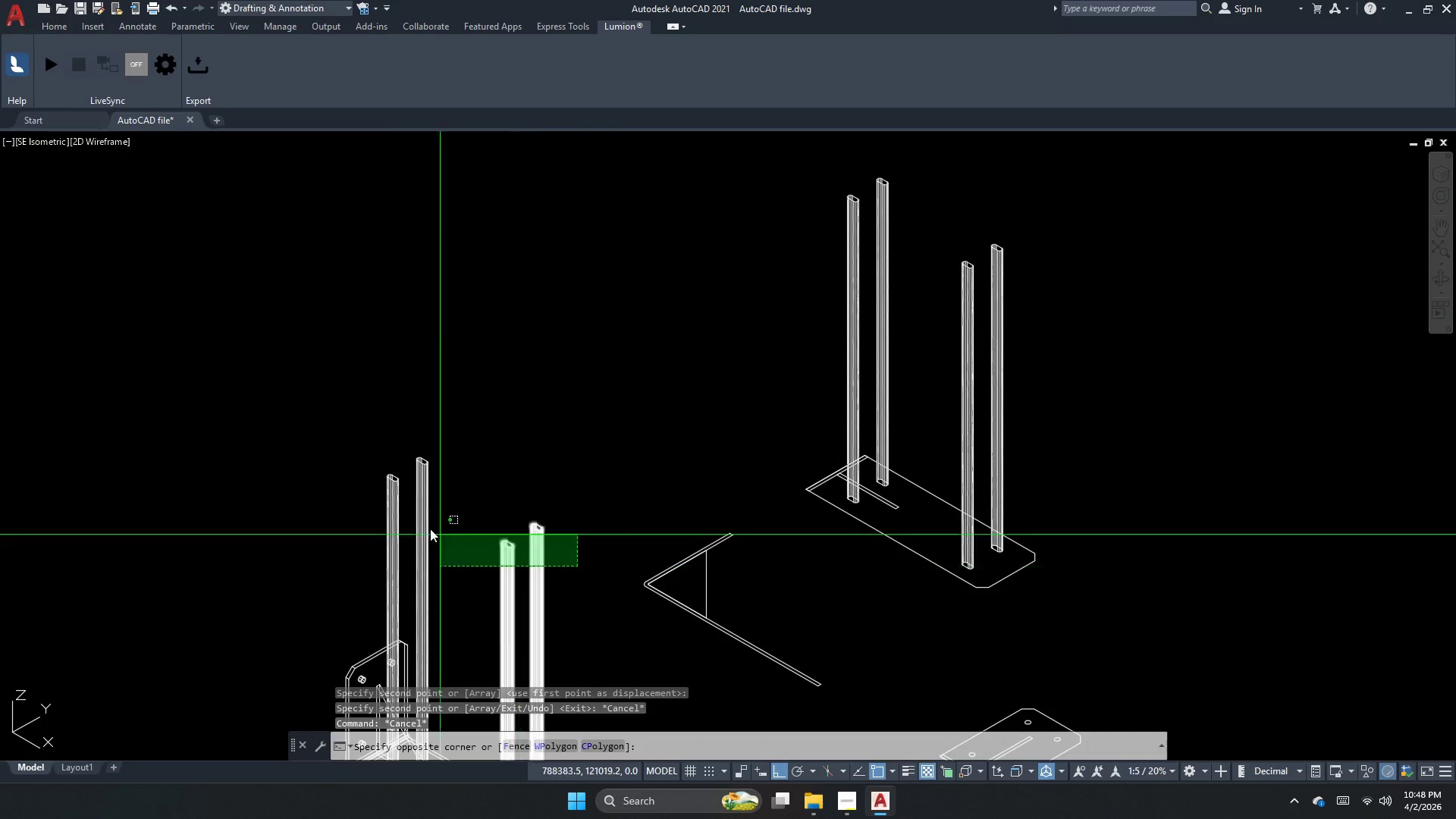 
scroll: coordinate [485, 511], scroll_direction: down, amount: 2.0
 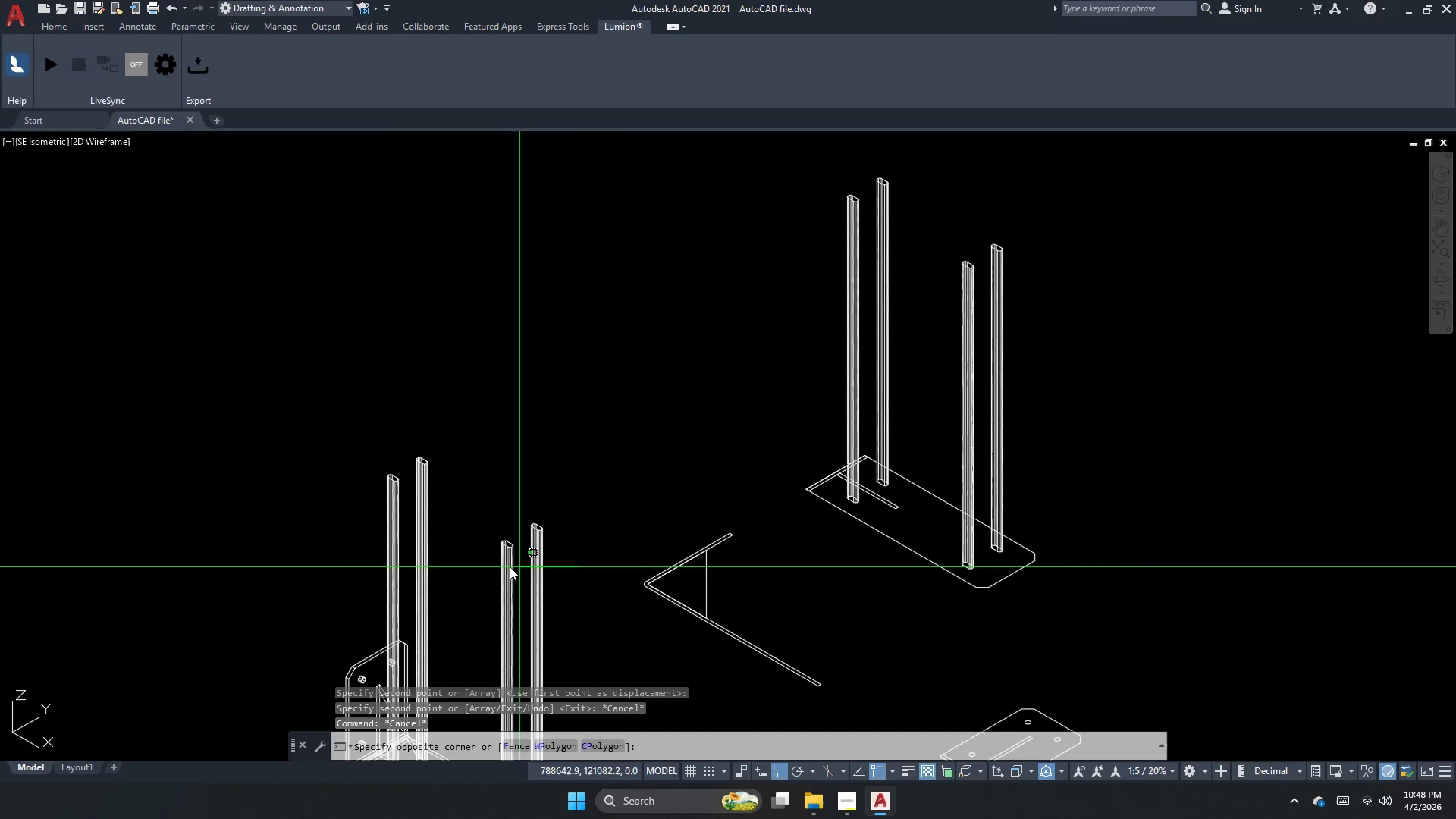 
double_click([340, 460])
 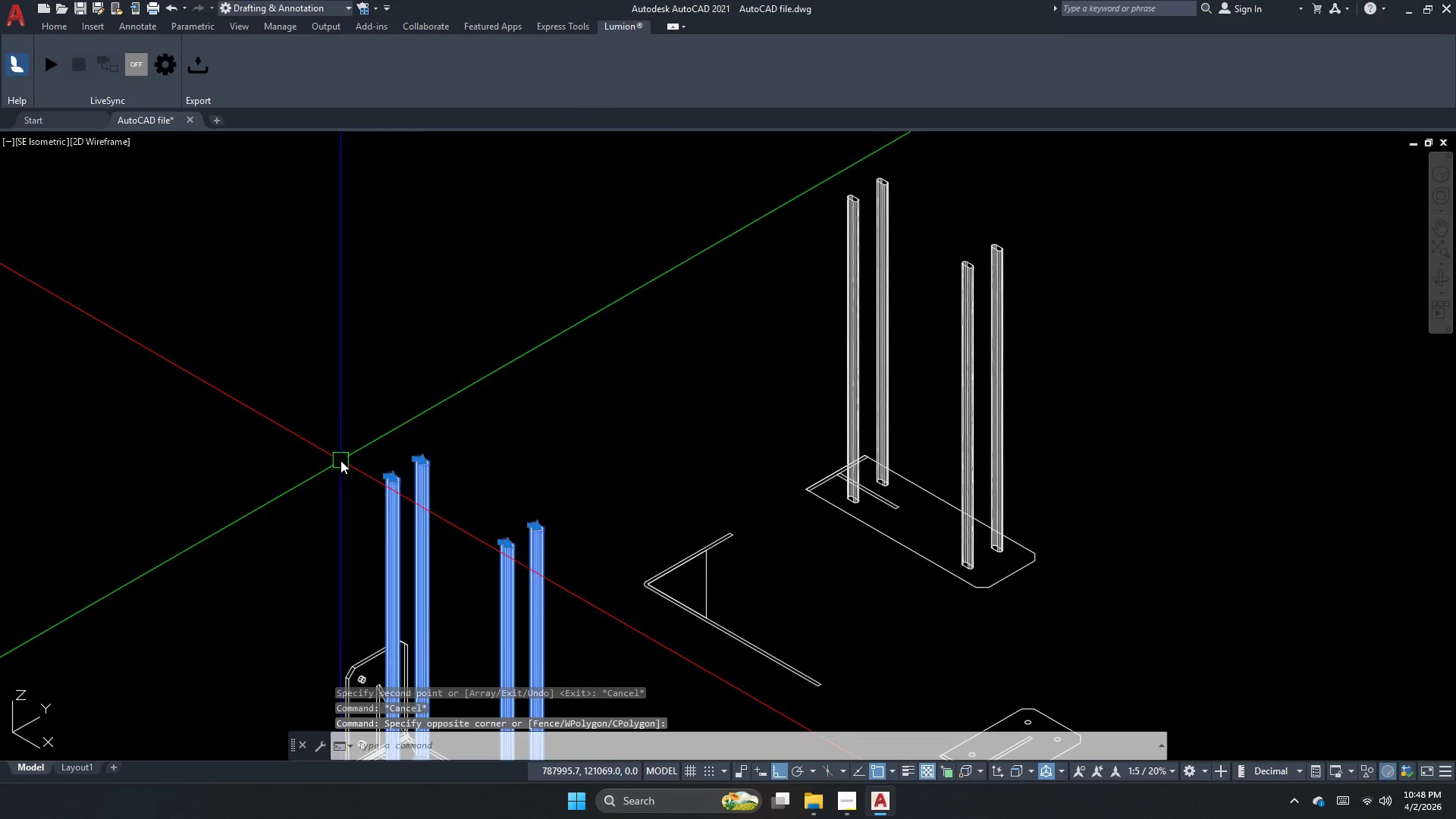 
key(M)
 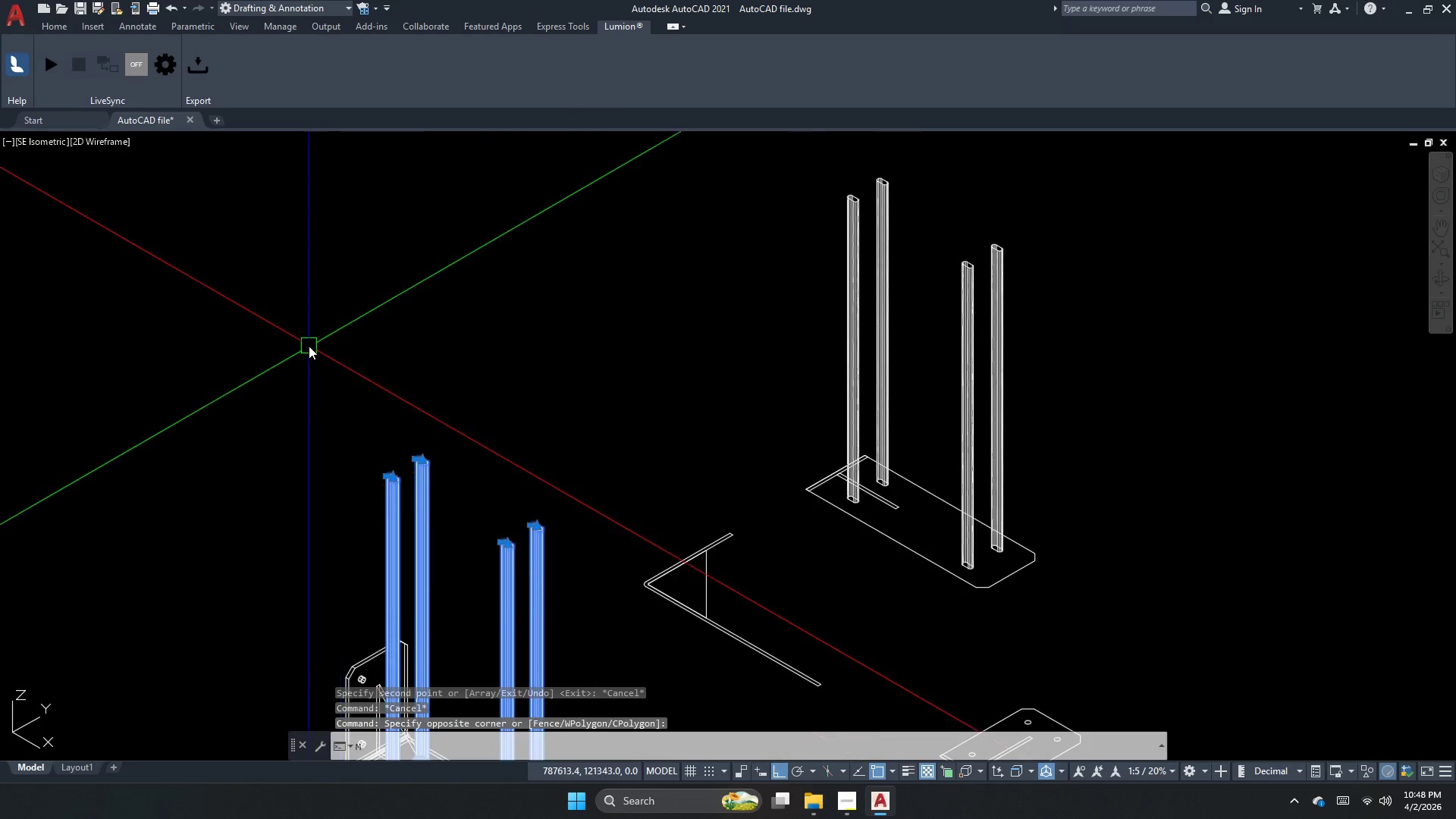 
key(Space)
 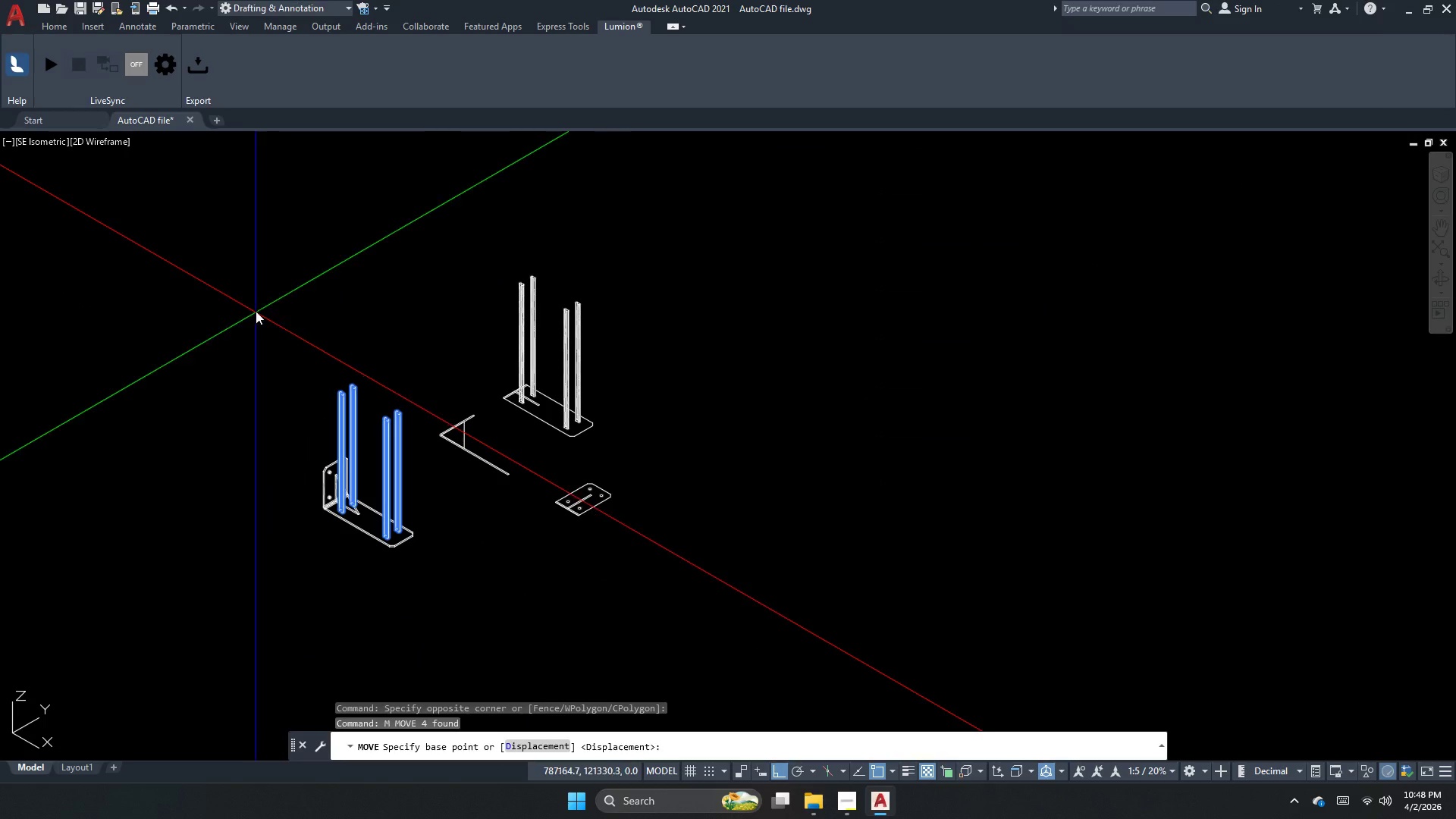 
left_click_drag(start_coordinate=[254, 311], to_coordinate=[248, 338])
 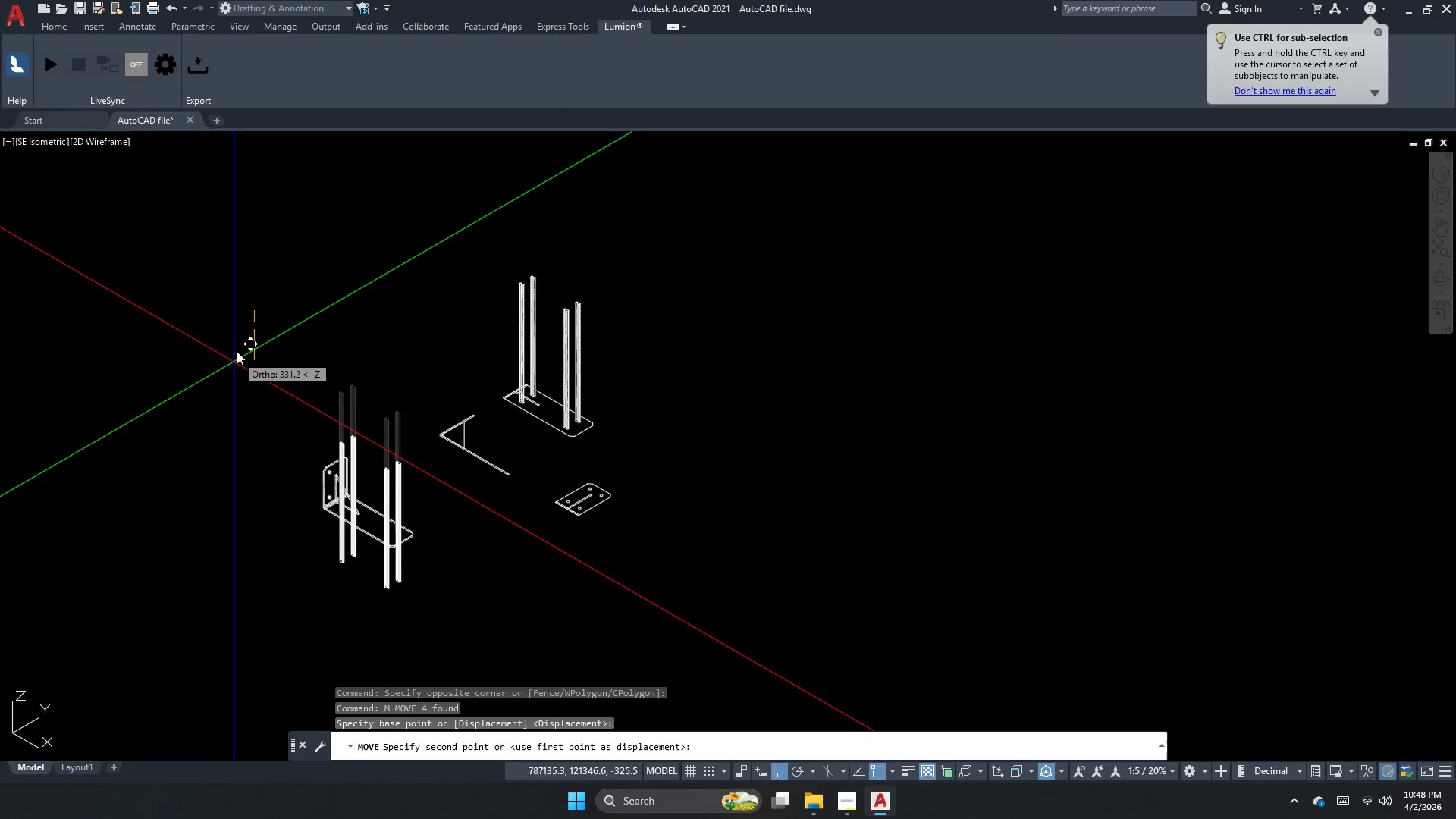 
scroll: coordinate [309, 339], scroll_direction: down, amount: 2.0
 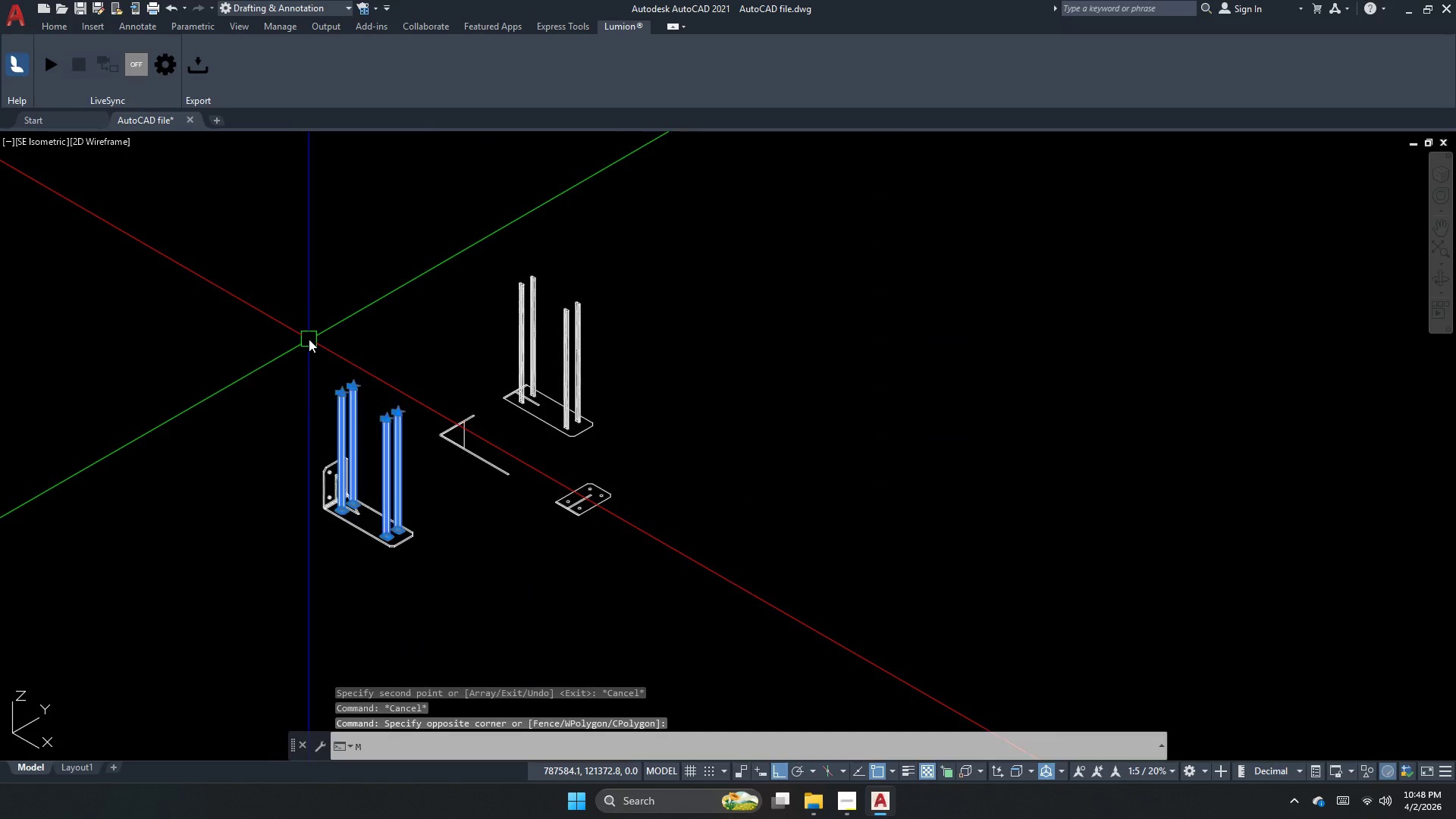 
left_click([237, 349])
 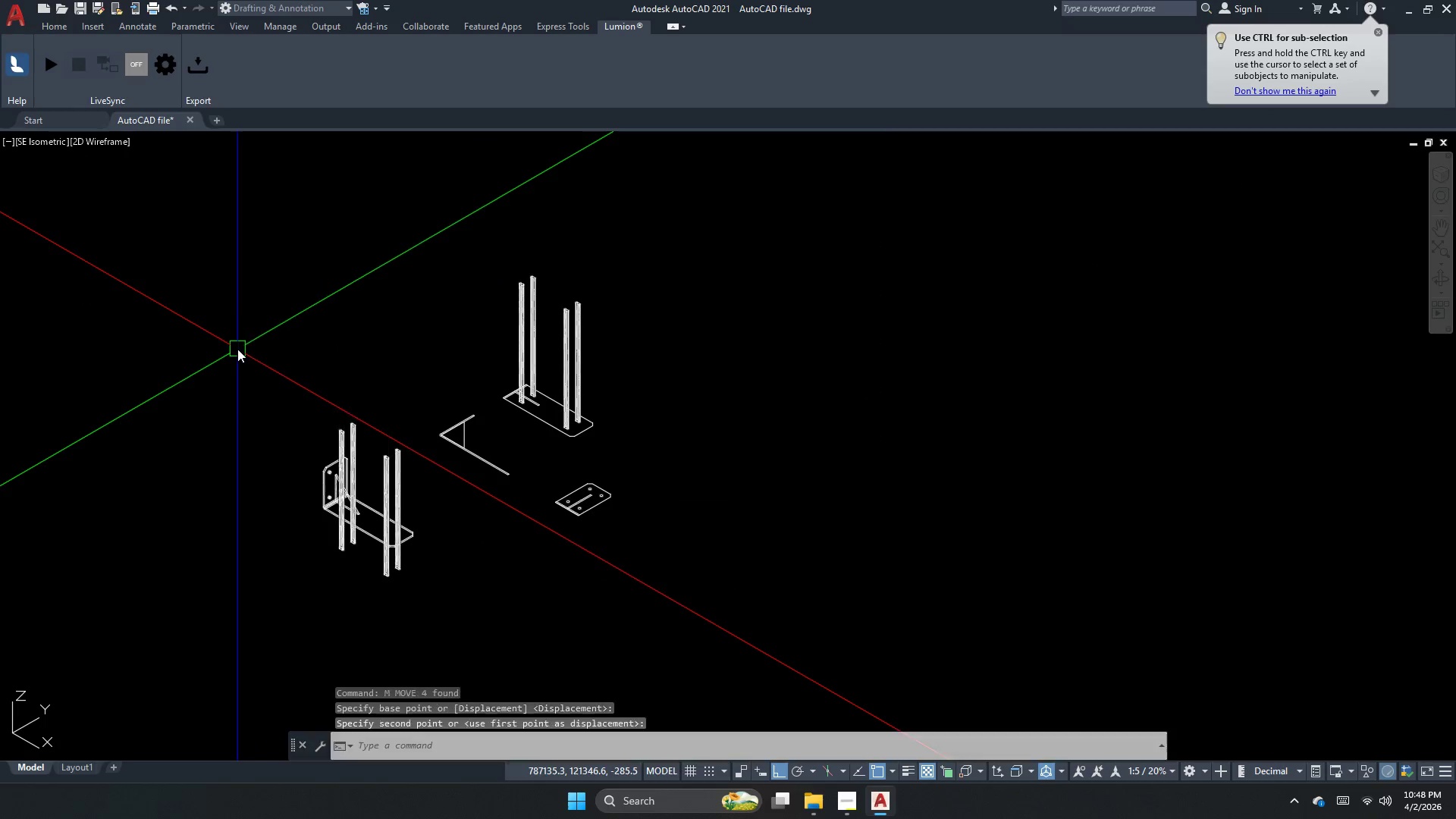 
key(Escape)
 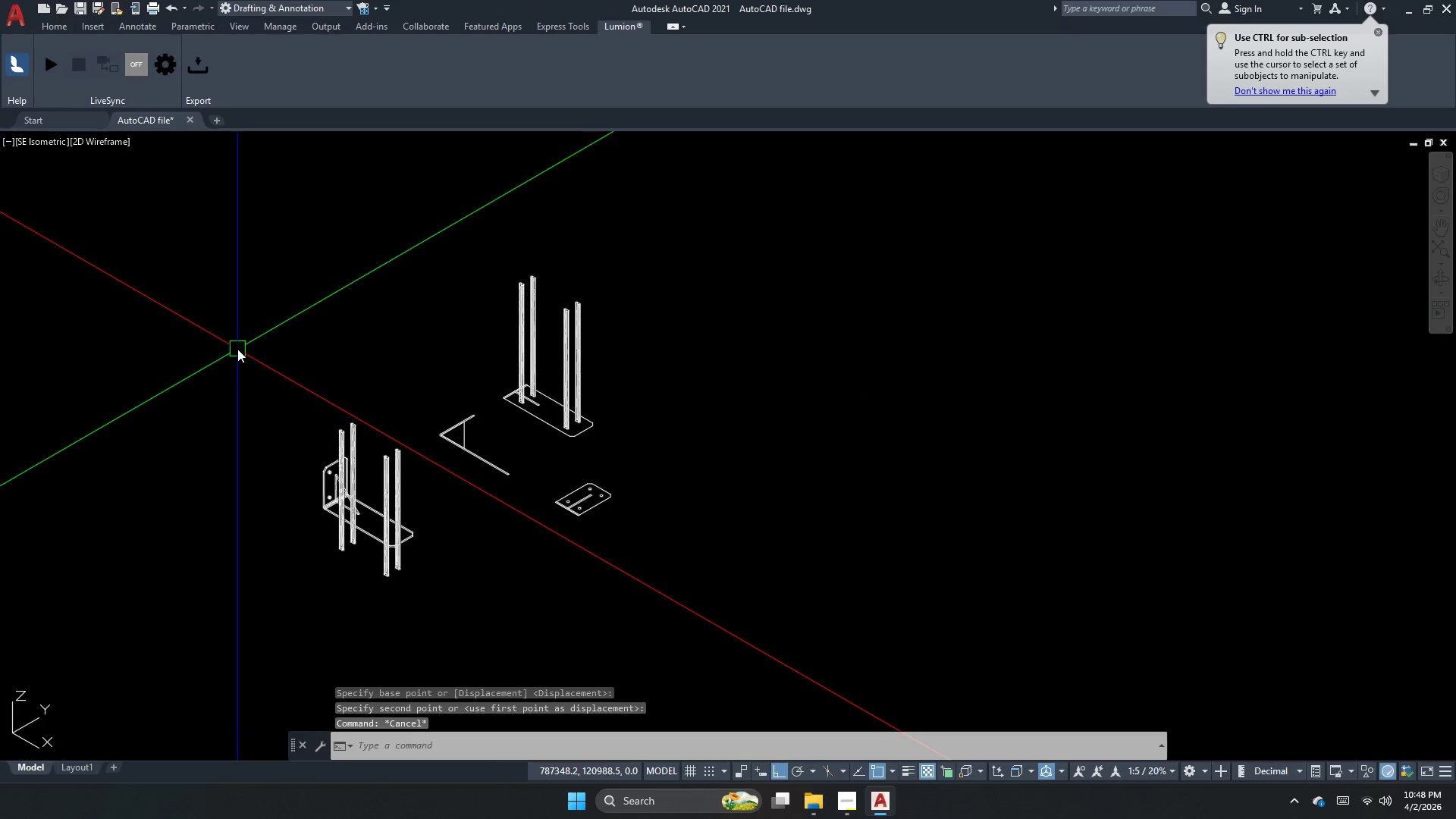 
key(Escape)
 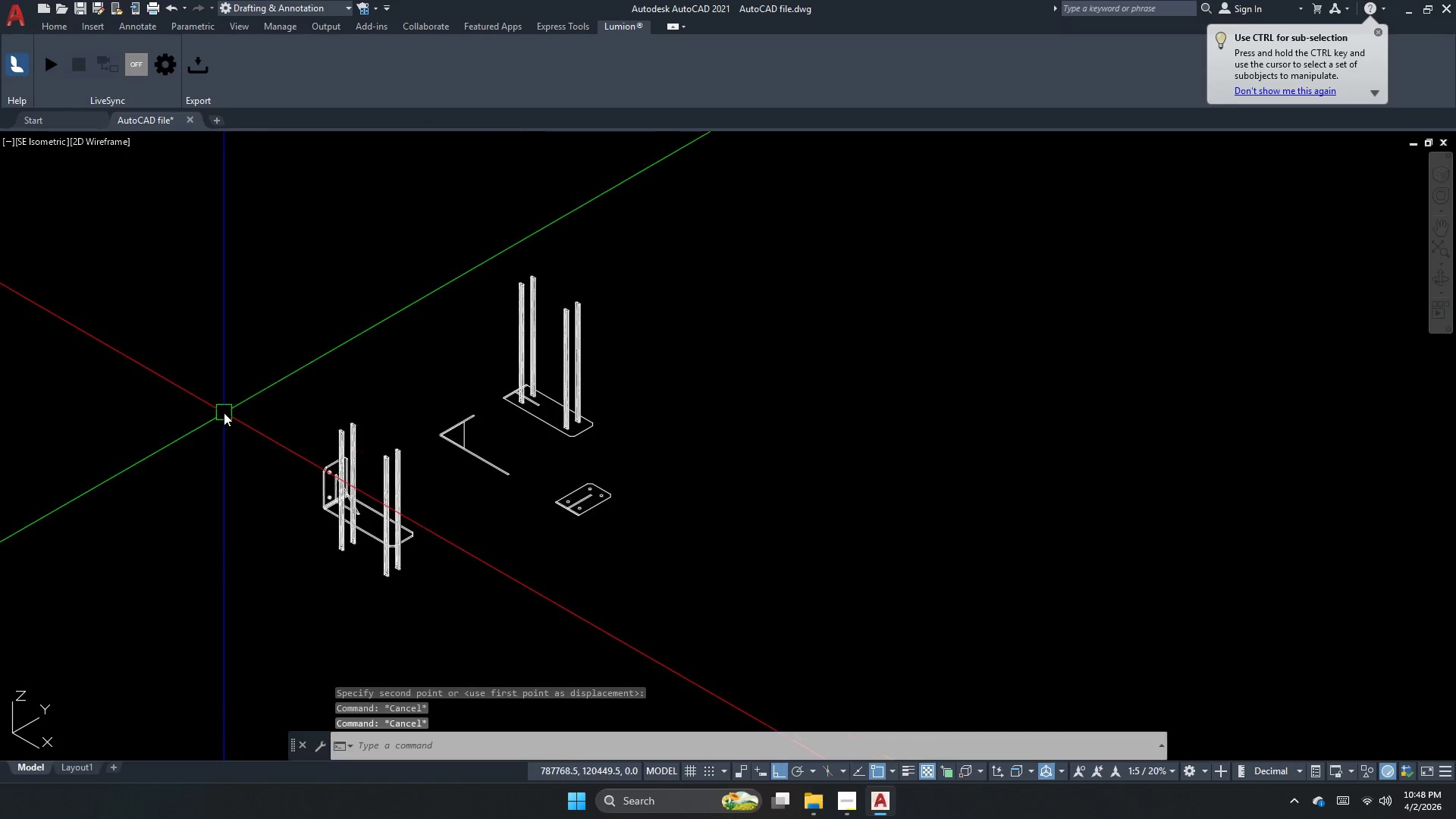 
key(Escape)
type(su )
 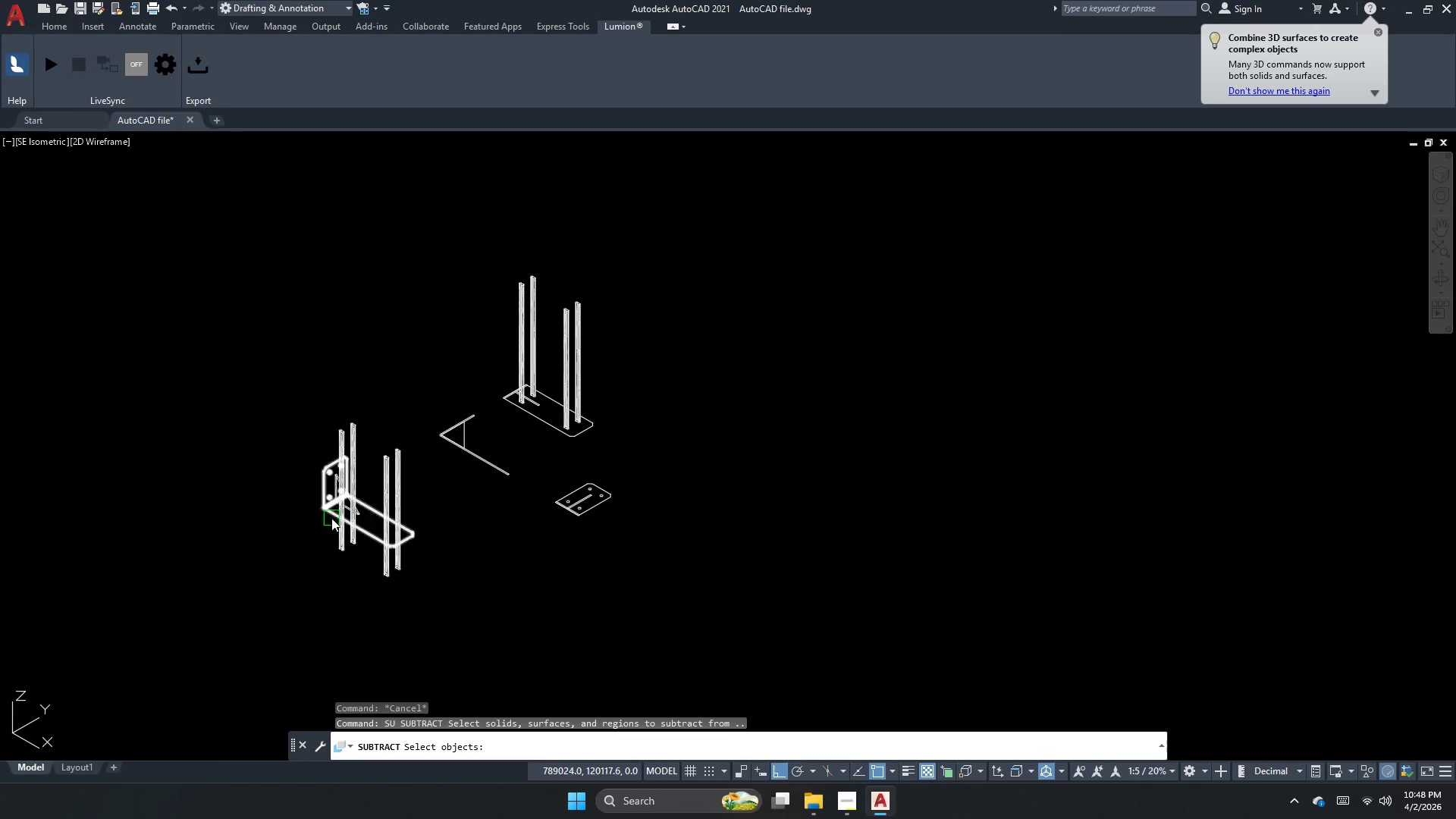 
left_click([404, 553])
 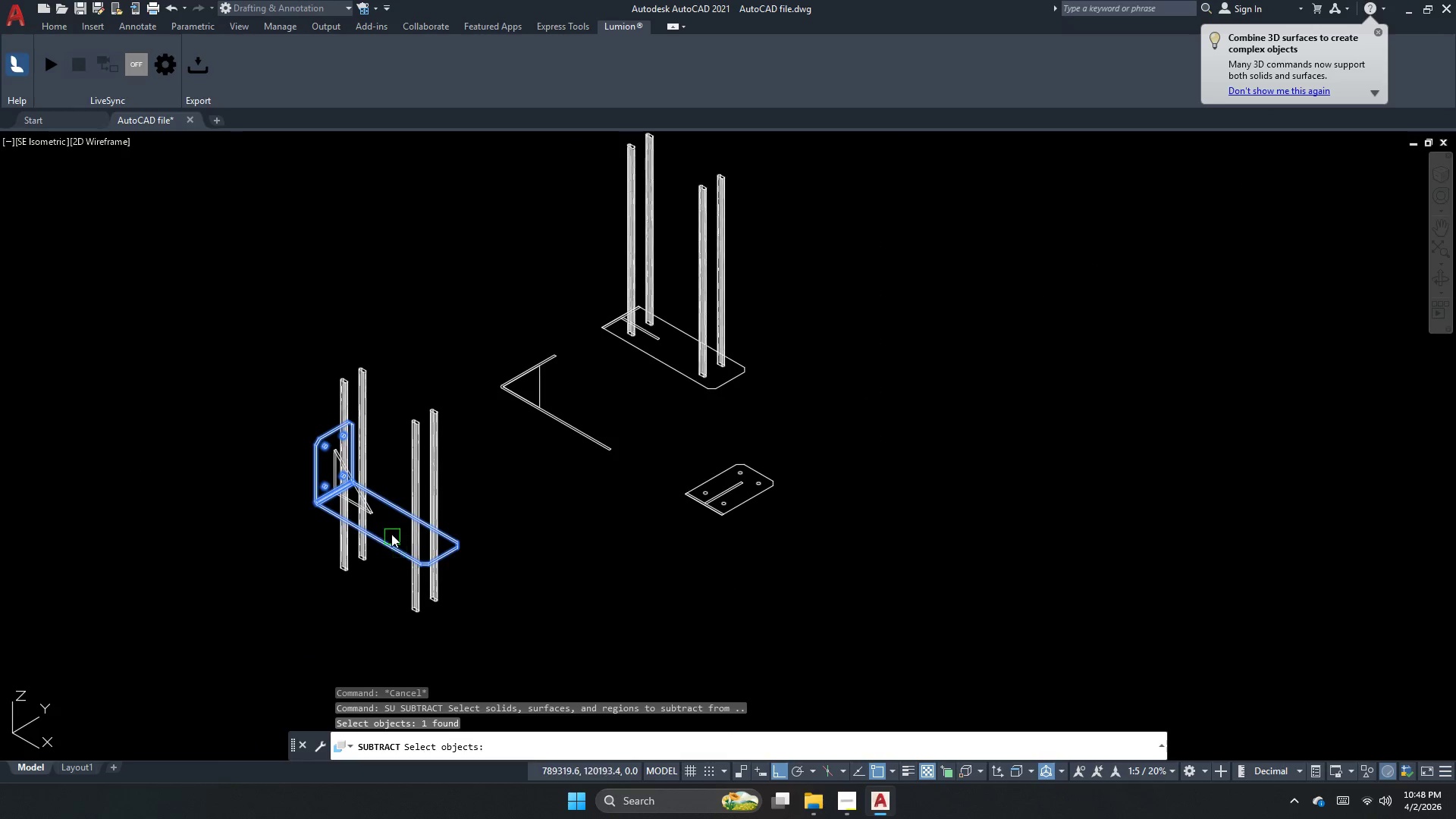 
scroll: coordinate [335, 519], scroll_direction: up, amount: 1.0
 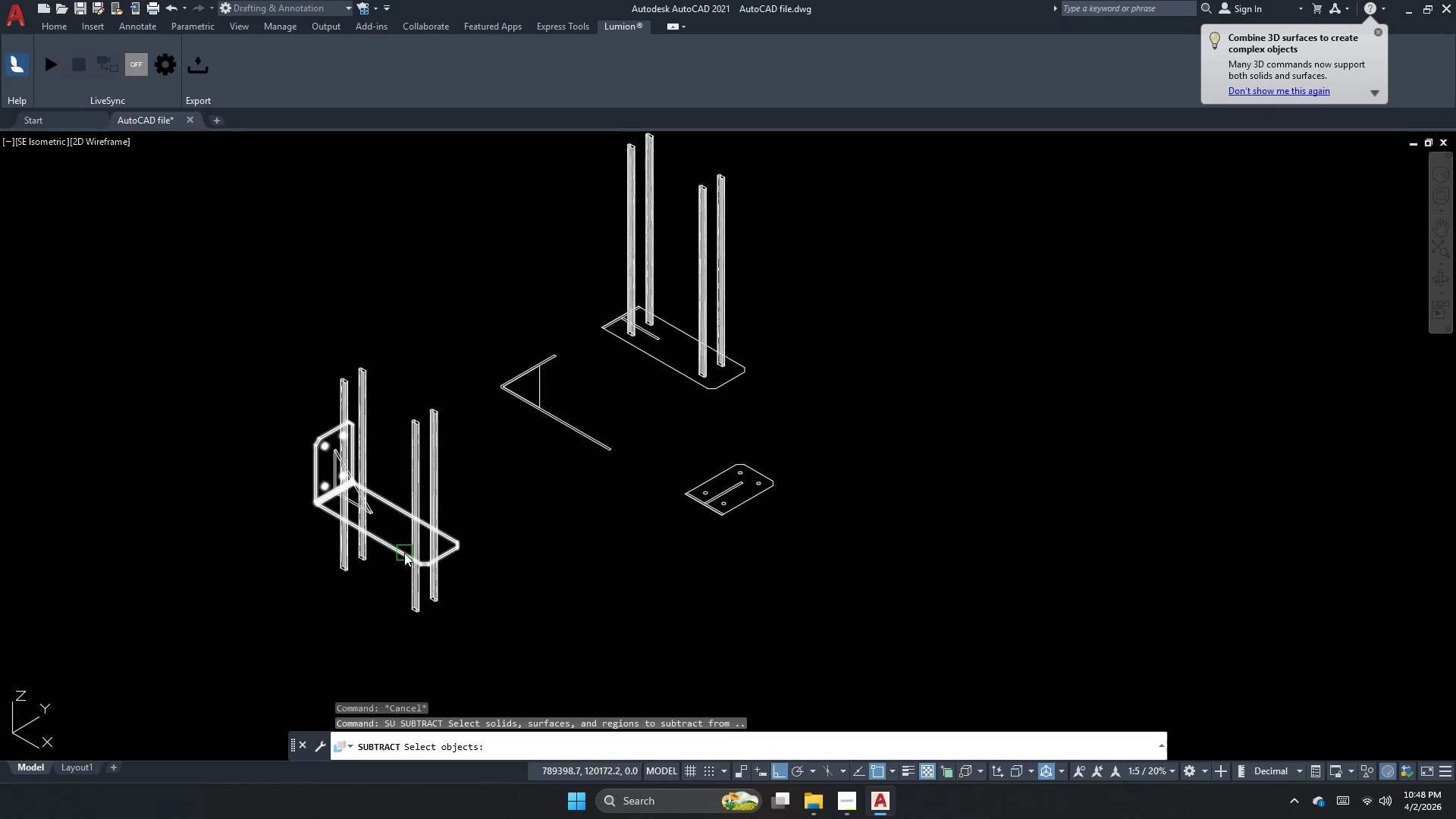 
key(Space)
 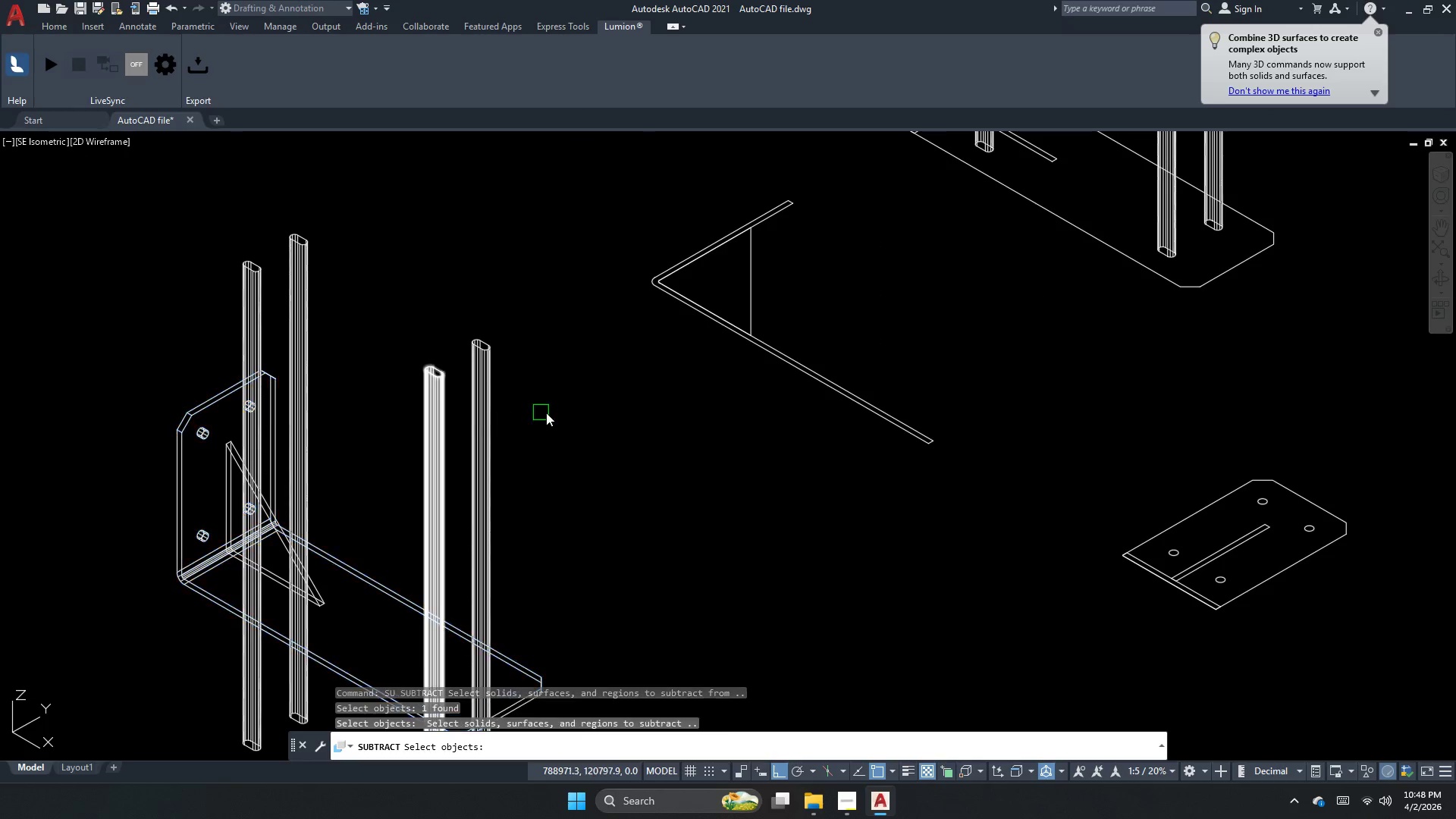 
left_click_drag(start_coordinate=[548, 413], to_coordinate=[458, 426])
 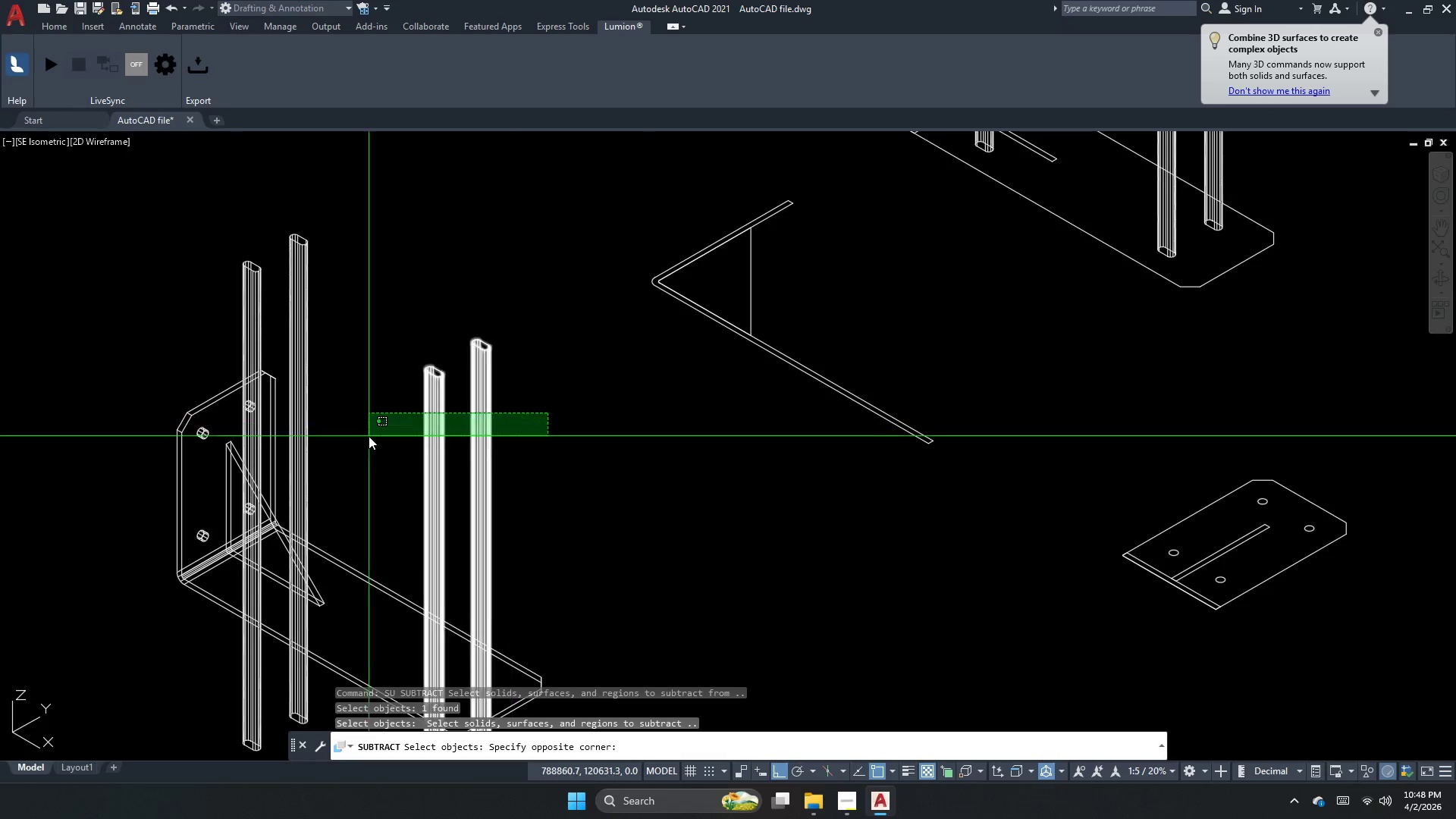 
scroll: coordinate [402, 455], scroll_direction: up, amount: 2.0
 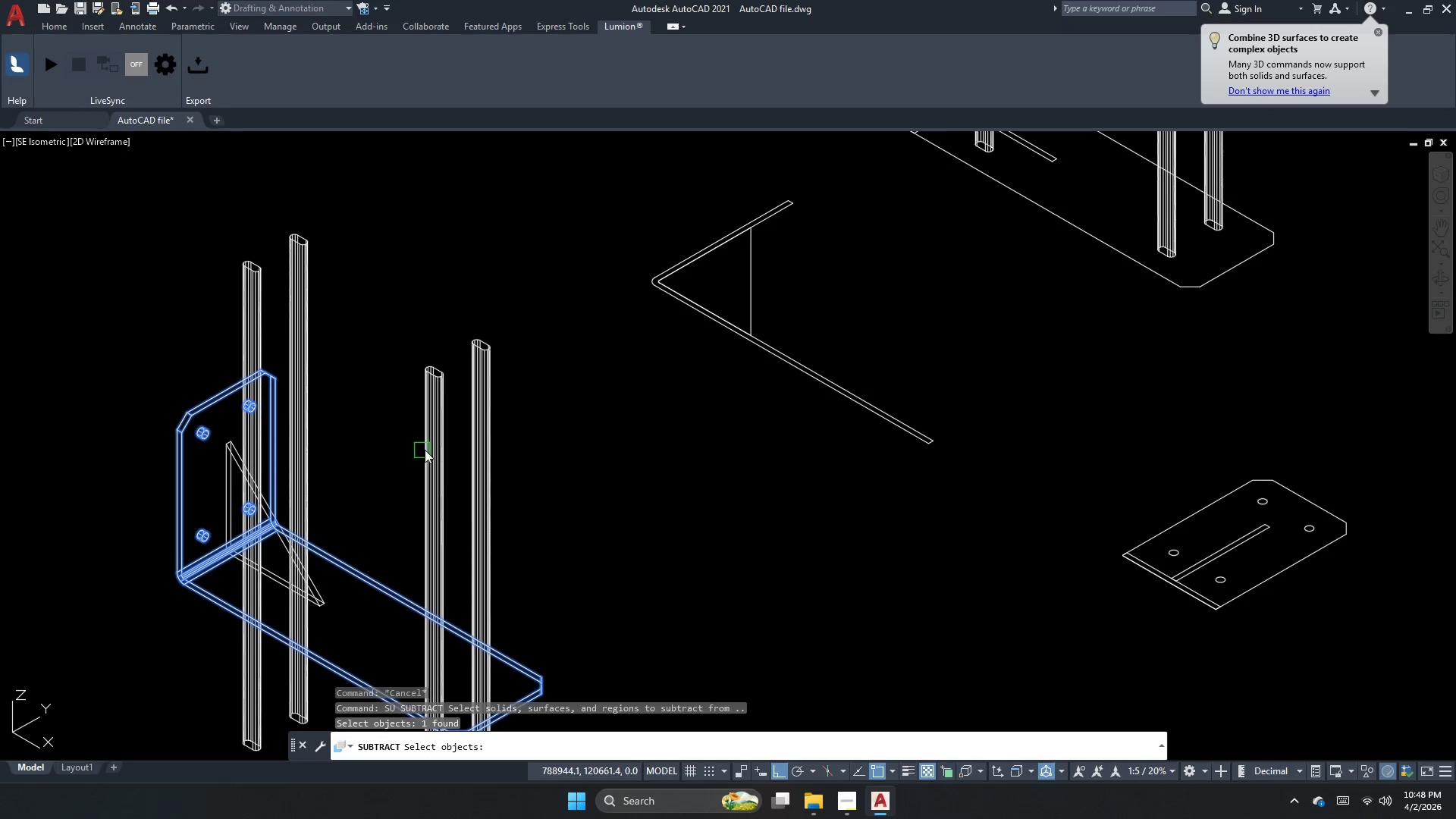 
left_click_drag(start_coordinate=[335, 441], to_coordinate=[335, 437])
 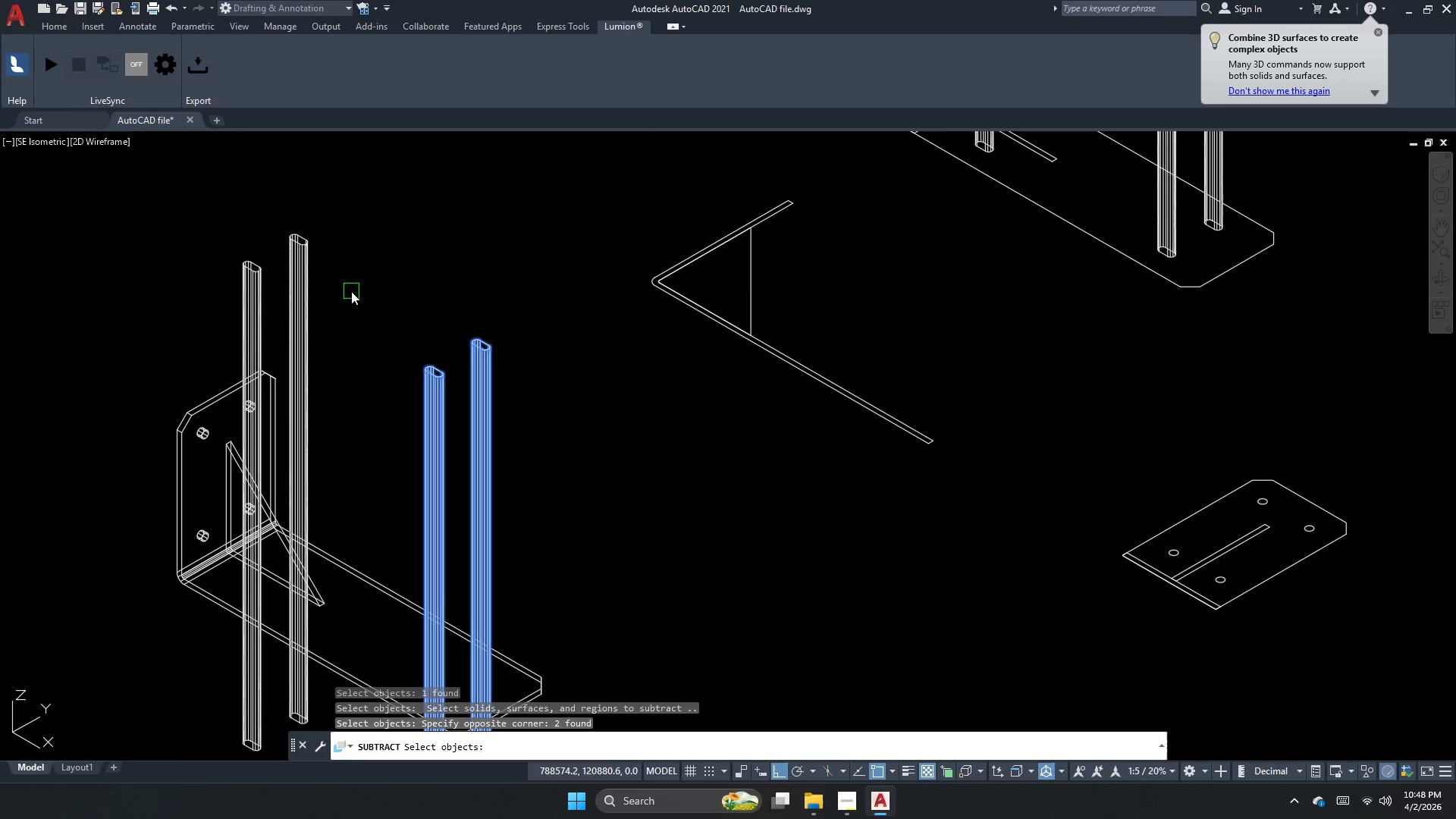 
left_click_drag(start_coordinate=[348, 290], to_coordinate=[284, 278])
 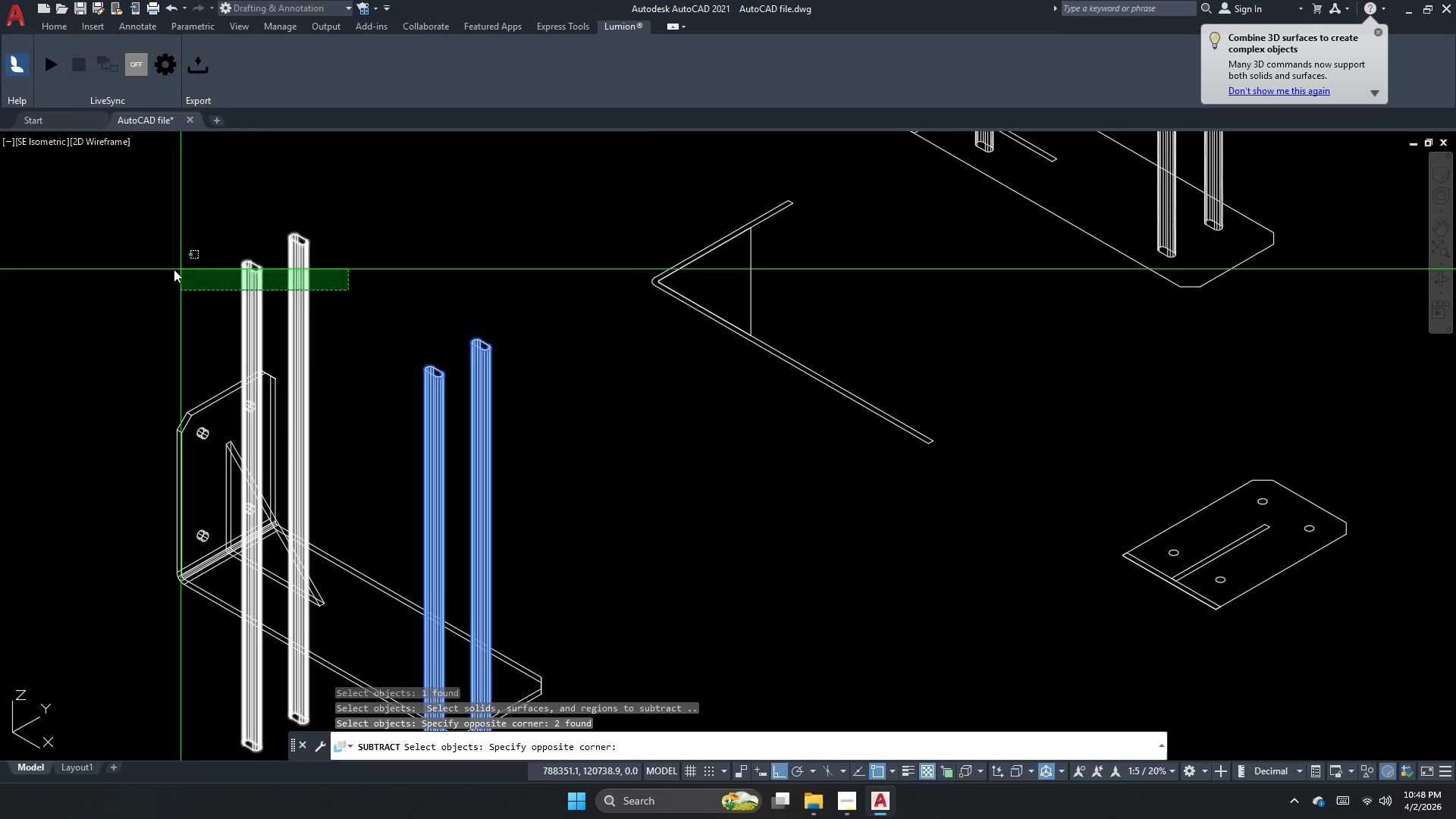 
triple_click([168, 268])
 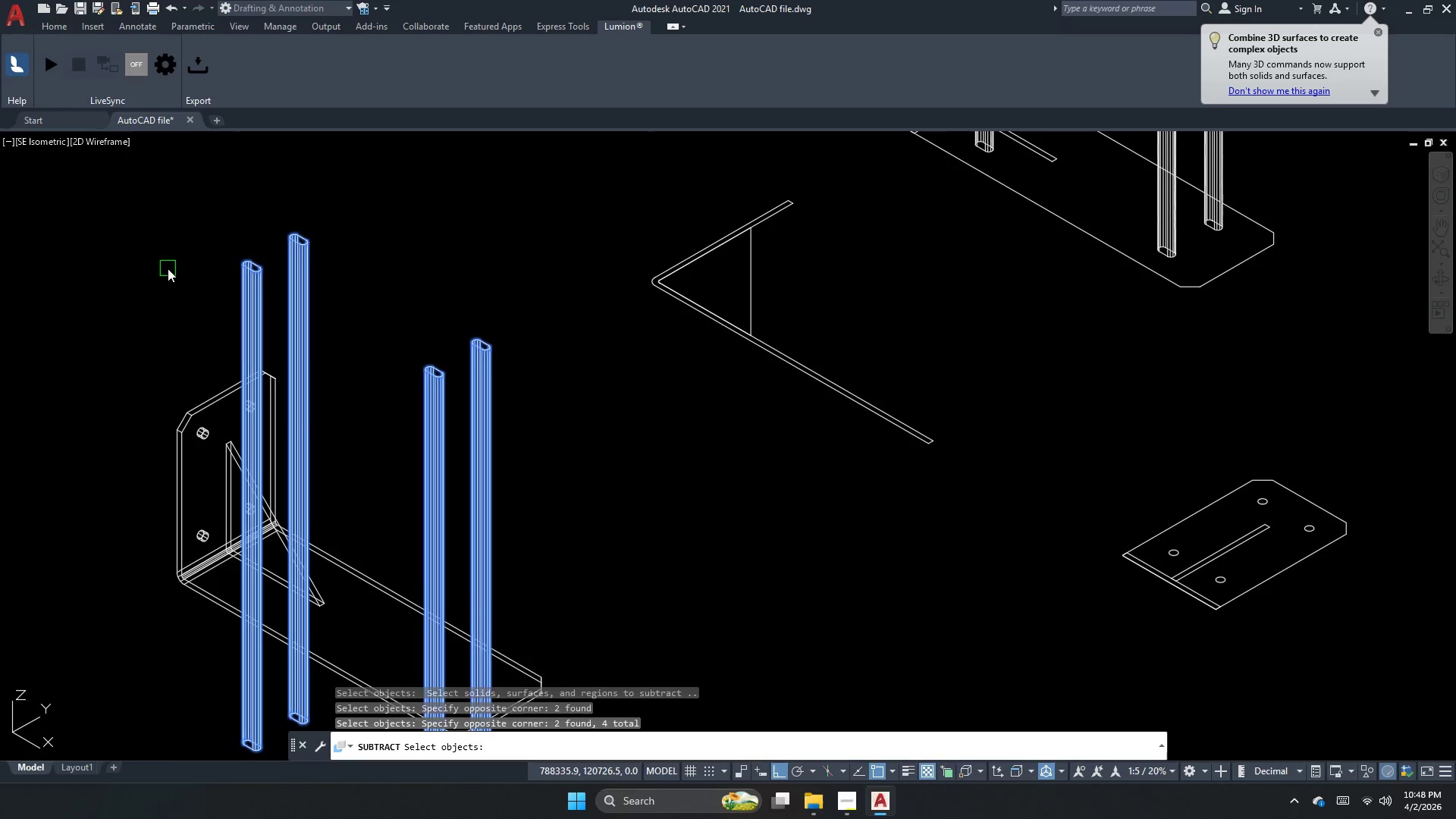 
key(Space)
 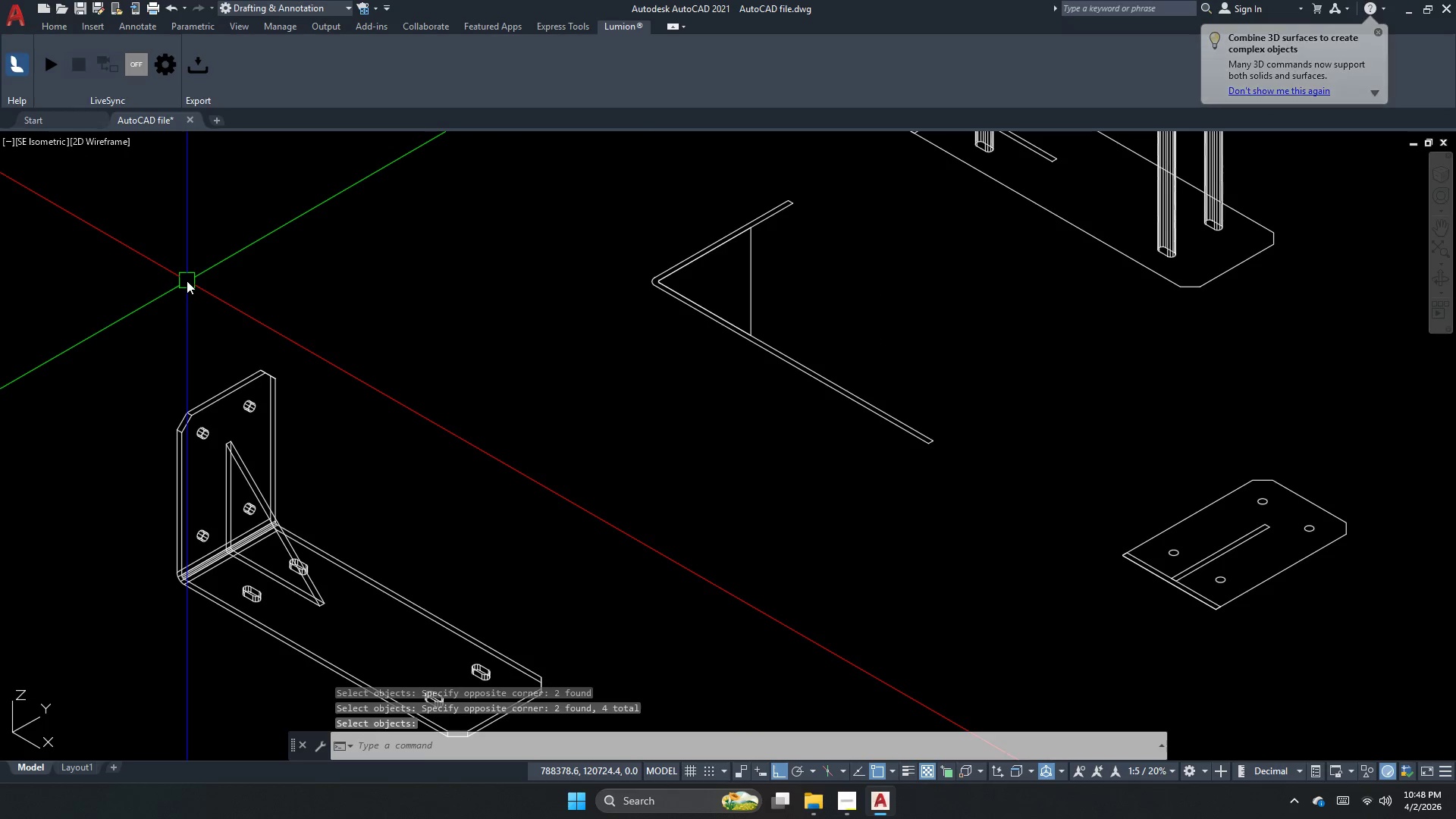 
scroll: coordinate [138, 465], scroll_direction: up, amount: 1.0
 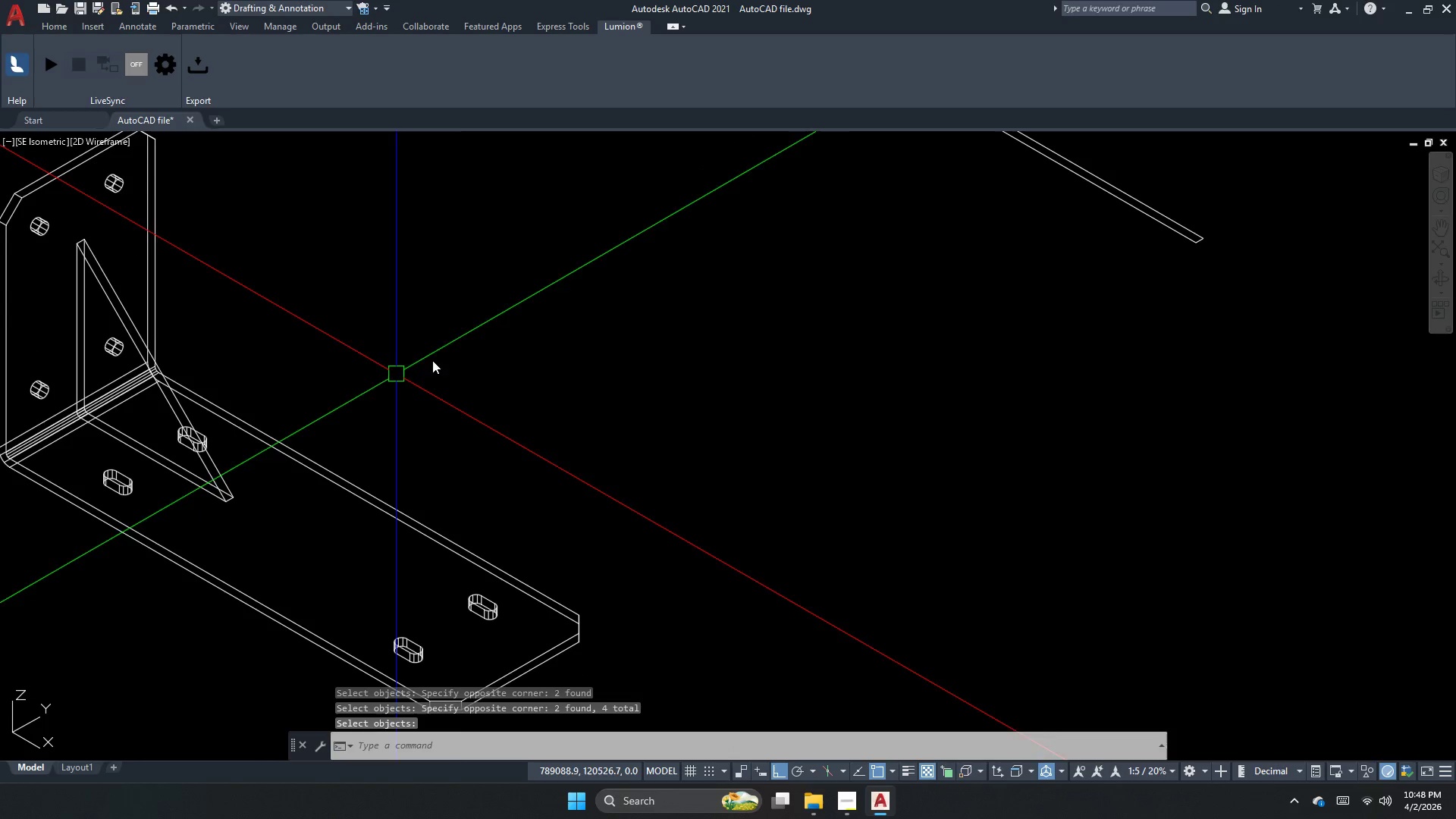 
left_click_drag(start_coordinate=[437, 423], to_coordinate=[342, 482])
 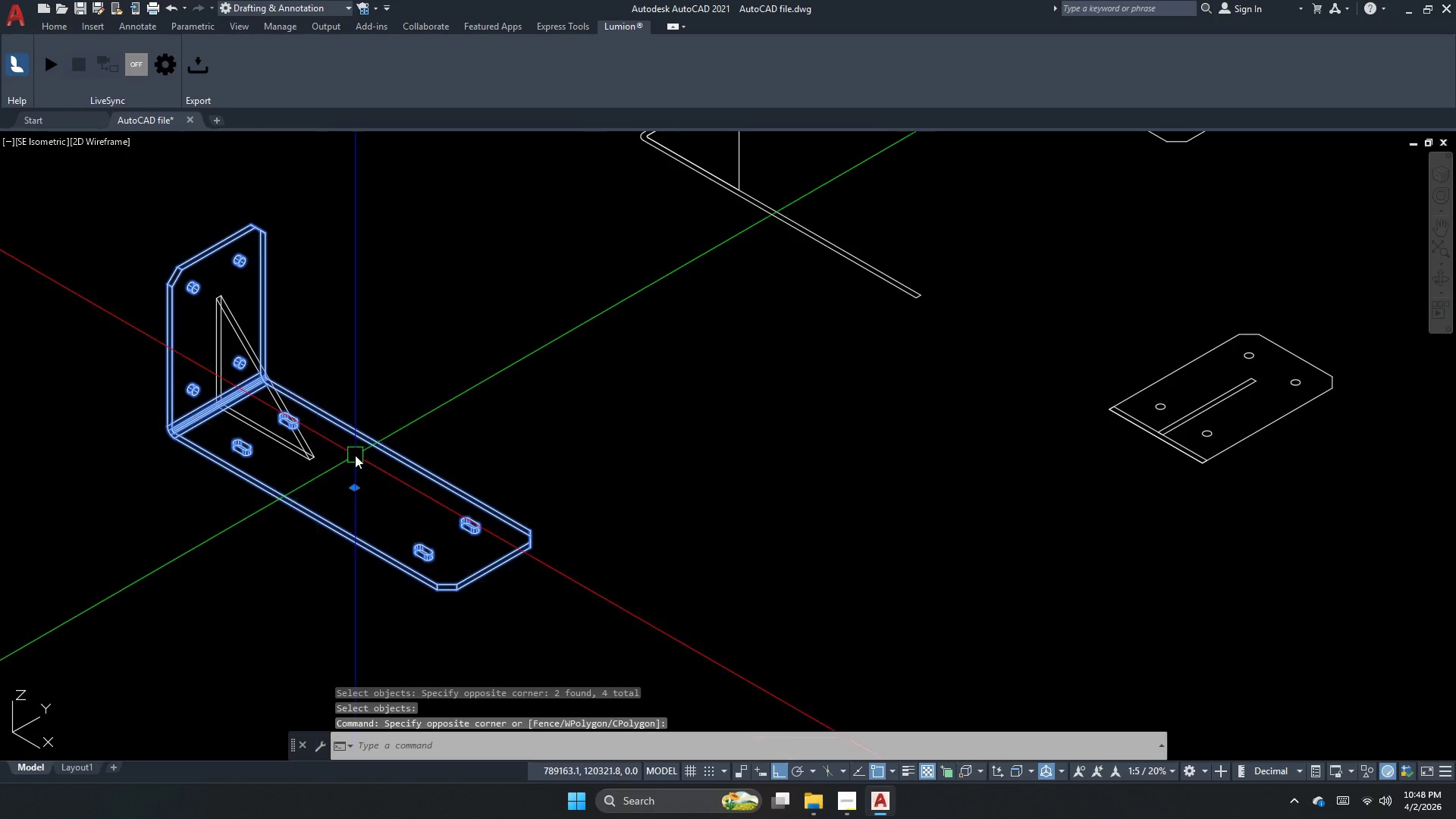 
scroll: coordinate [448, 389], scroll_direction: down, amount: 1.0
 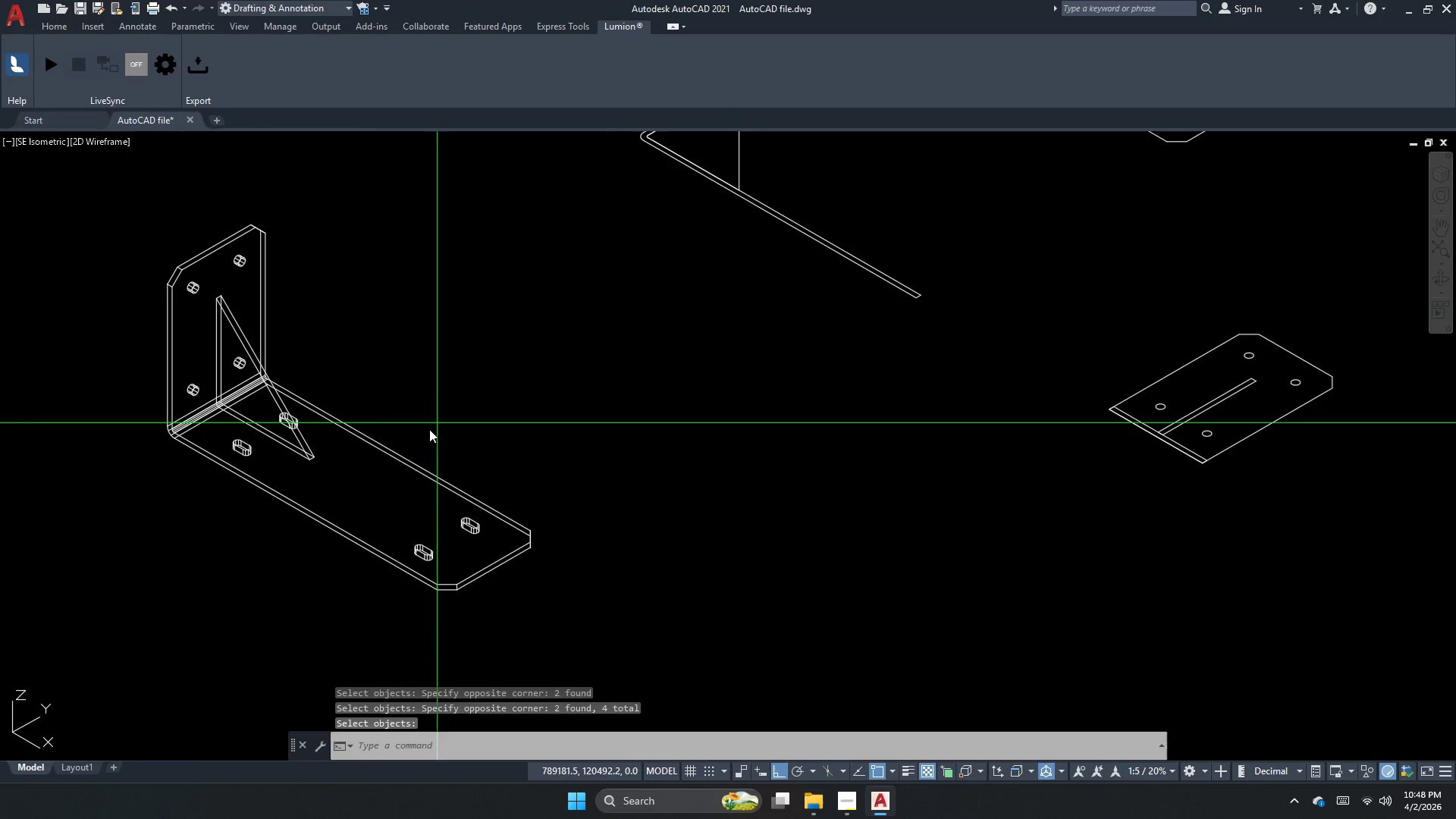 
left_click_drag(start_coordinate=[484, 362], to_coordinate=[417, 392])
 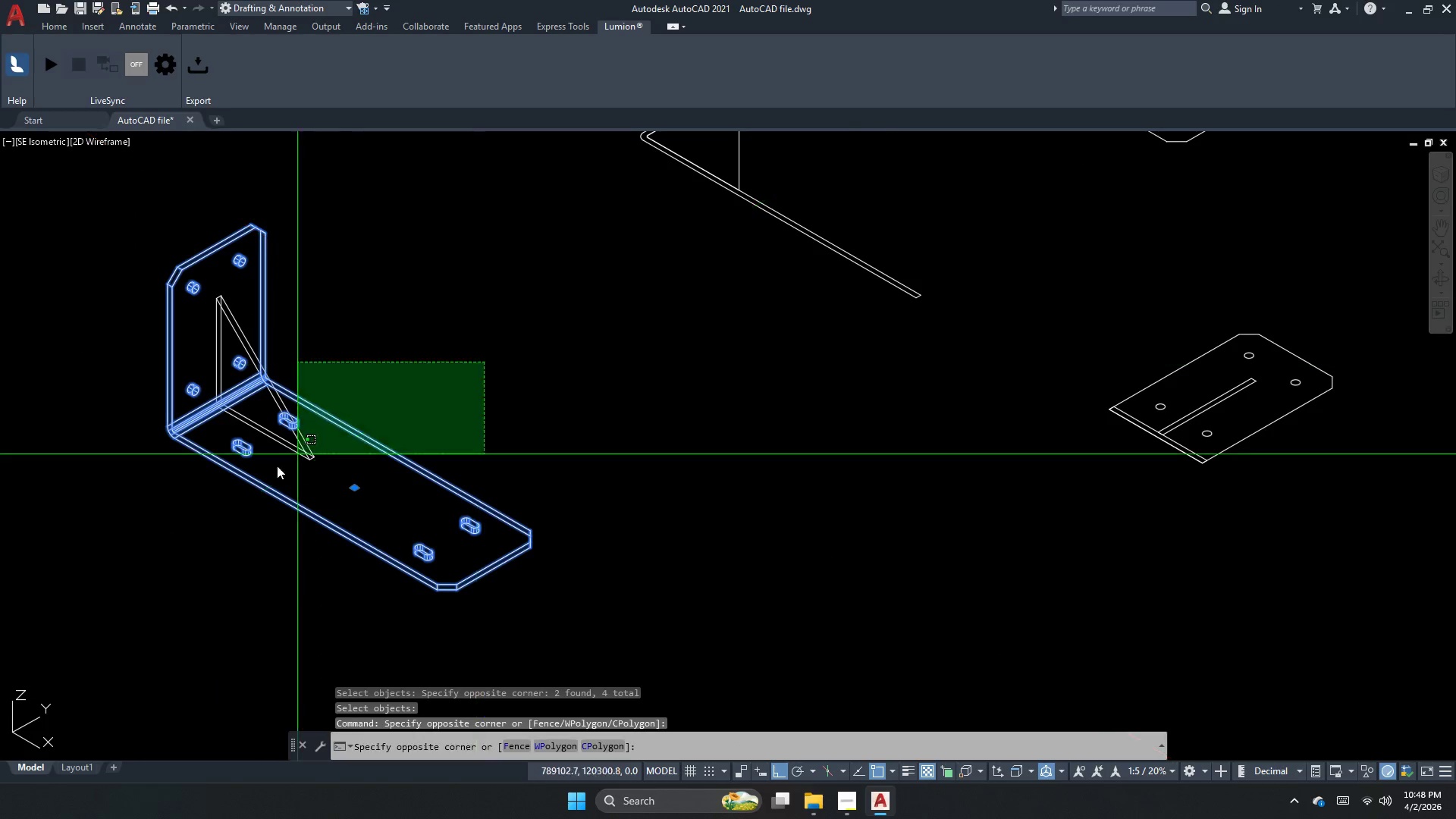 
left_click_drag(start_coordinate=[231, 498], to_coordinate=[225, 504])
 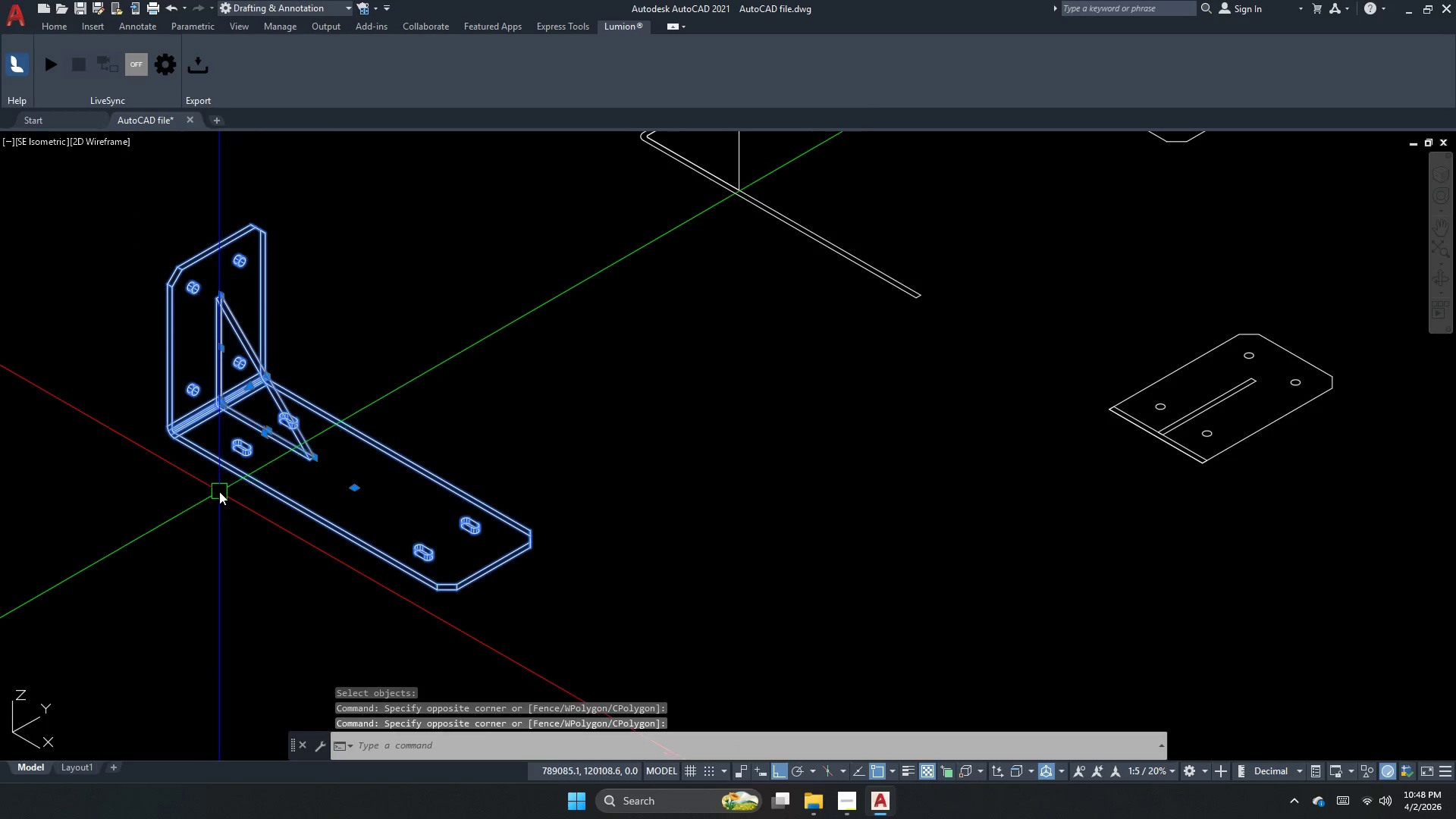 
key(G)
 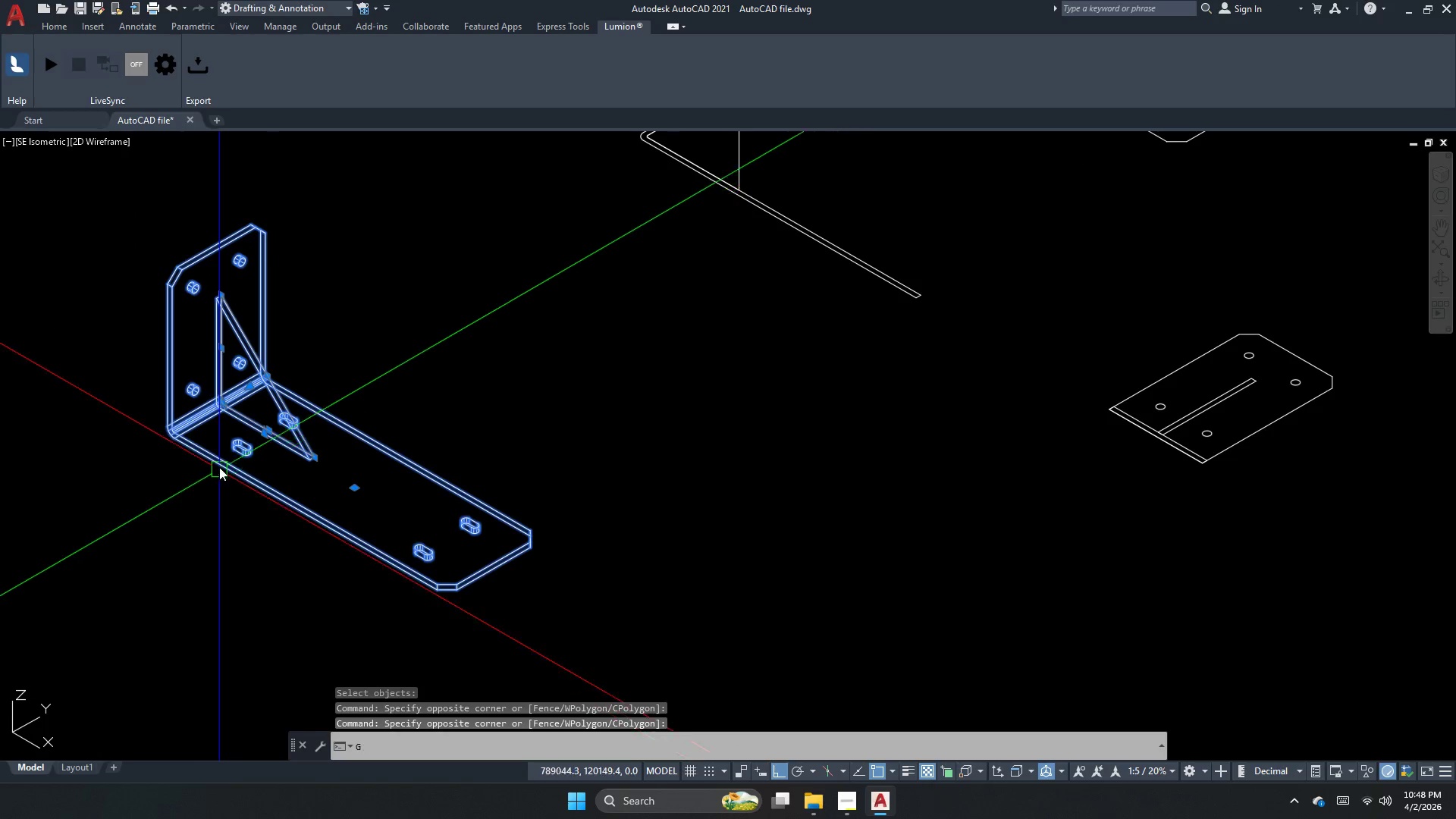 
key(Space)
 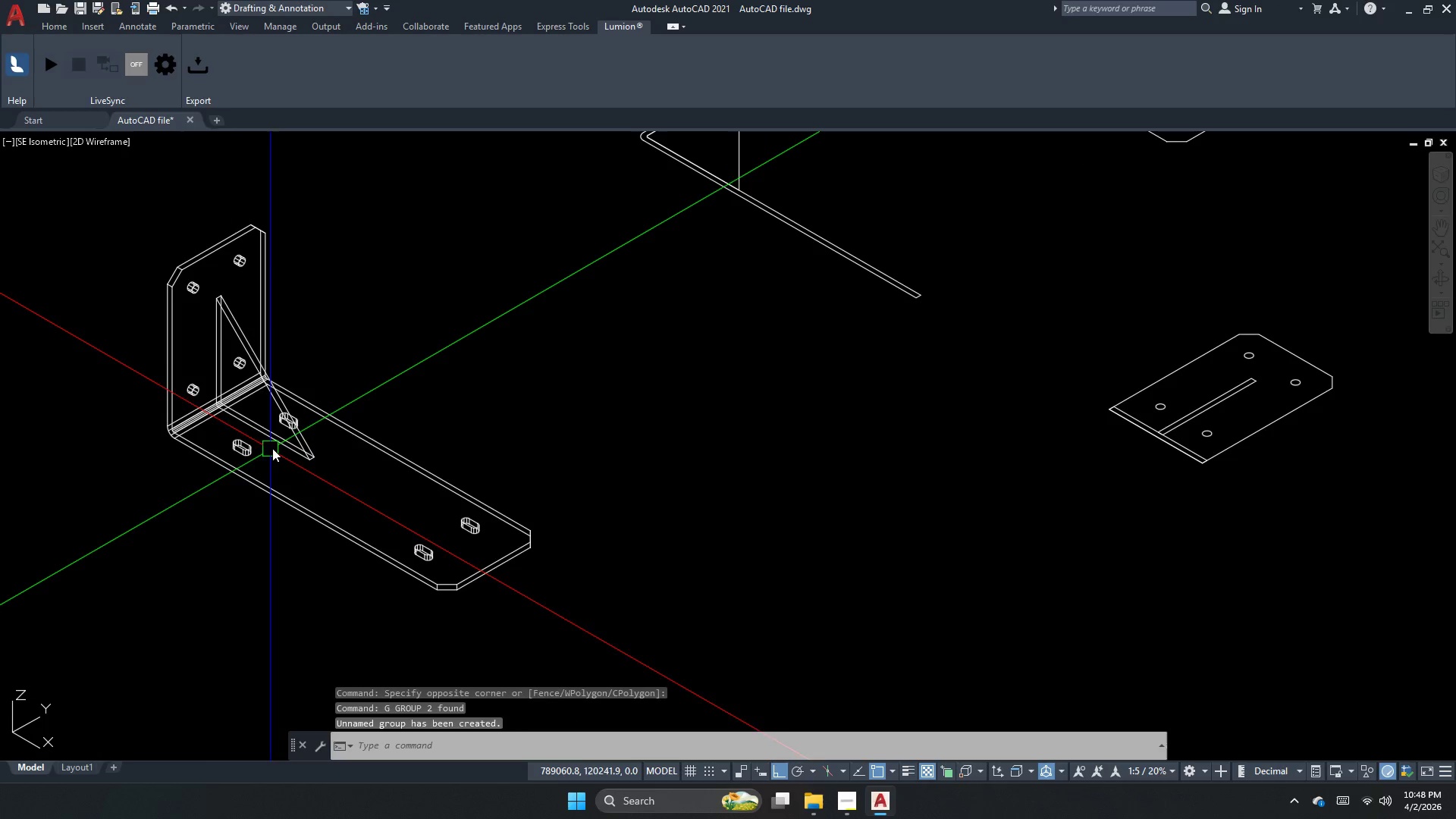 
left_click([278, 444])
 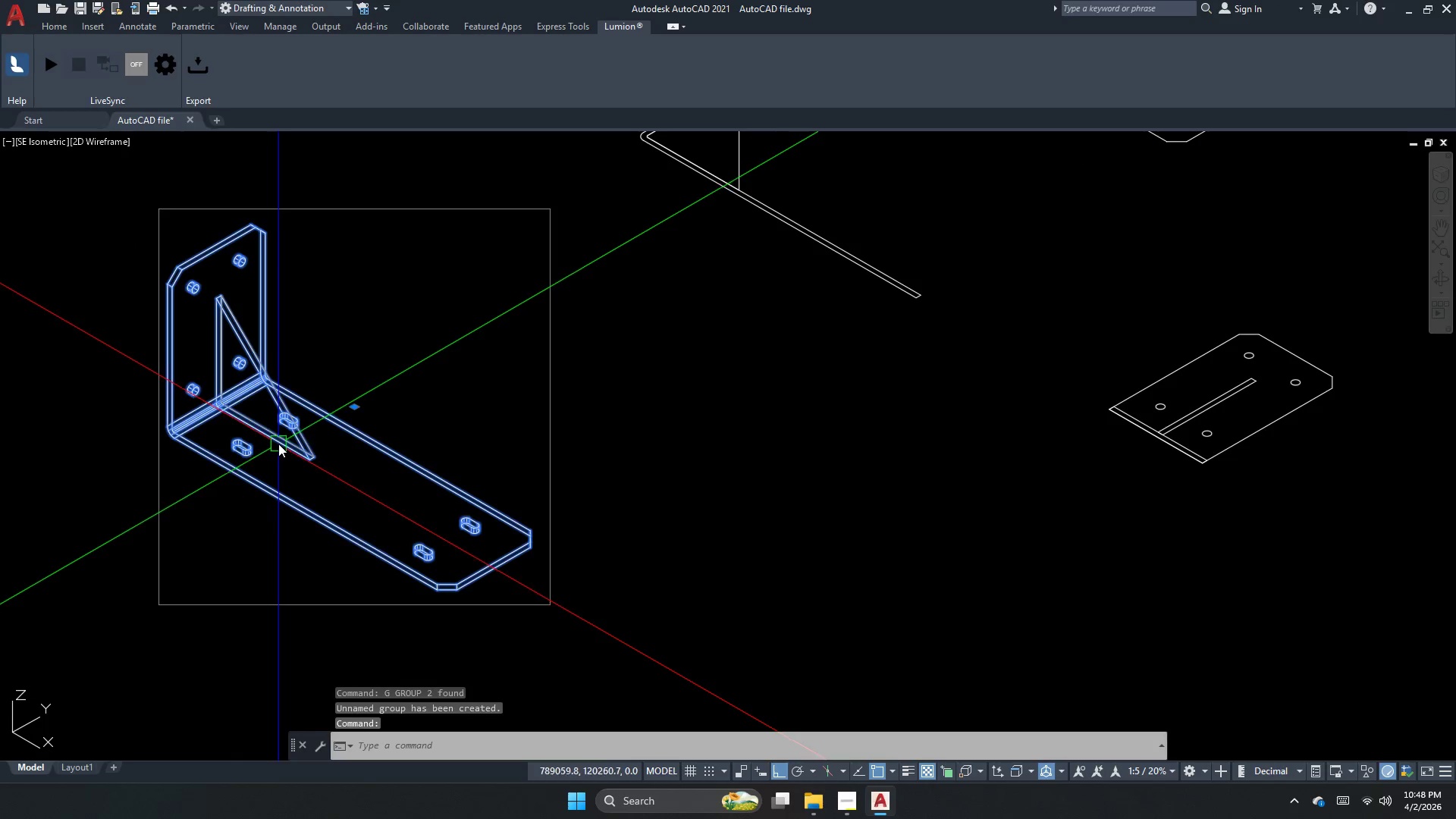 
key(Escape)
 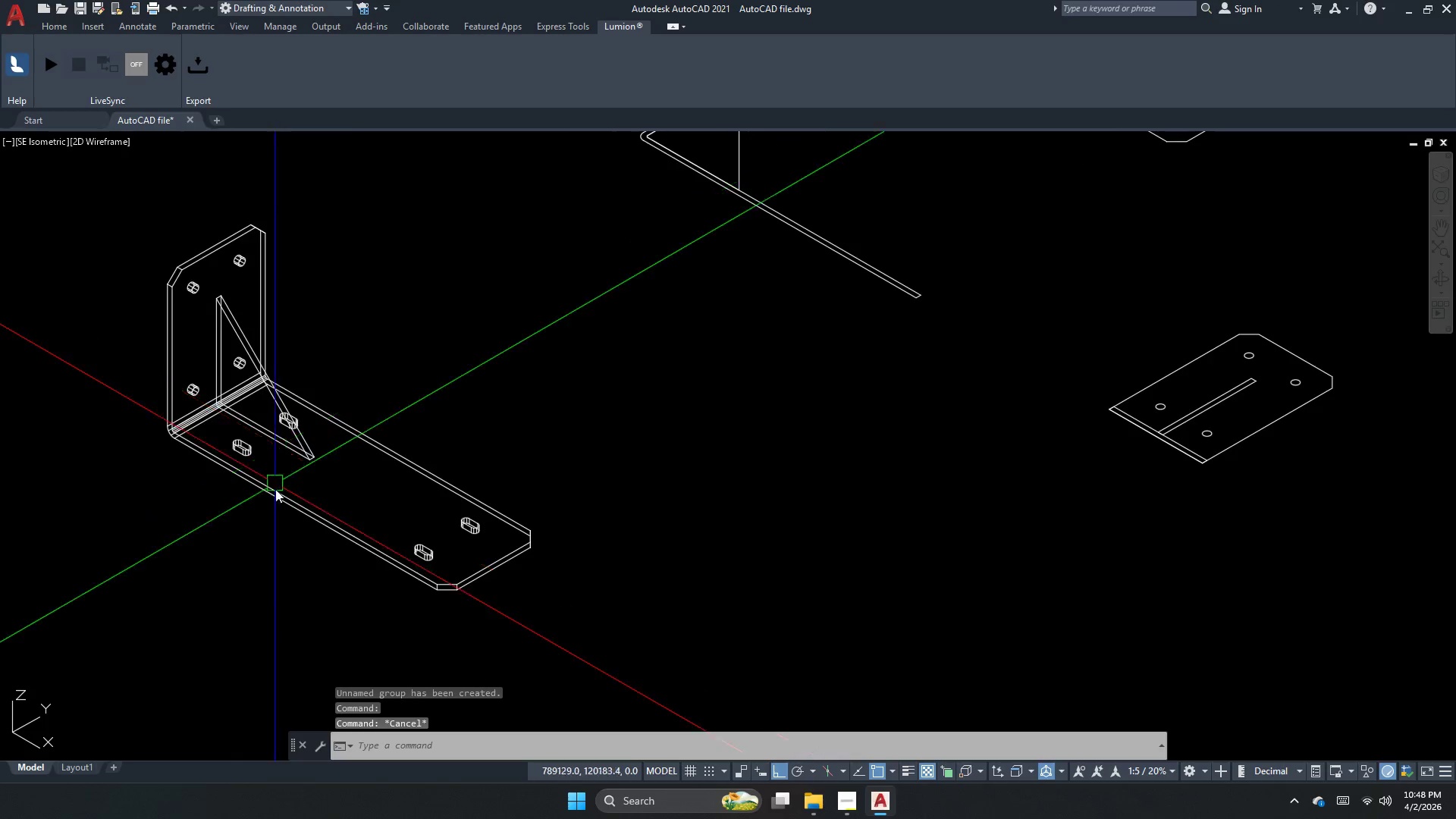 
scroll: coordinate [279, 494], scroll_direction: down, amount: 2.0
 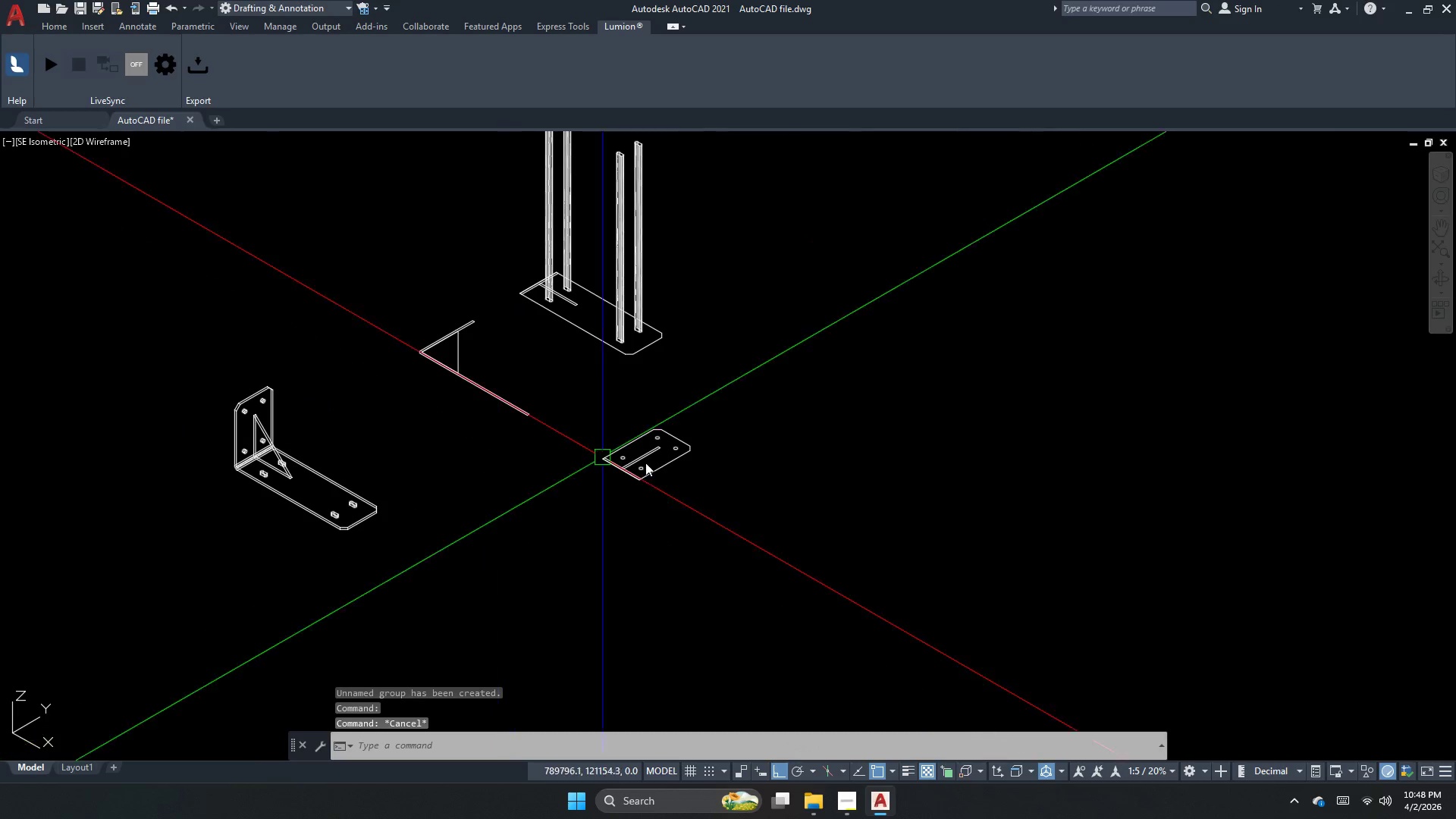 
left_click_drag(start_coordinate=[762, 492], to_coordinate=[683, 459])
 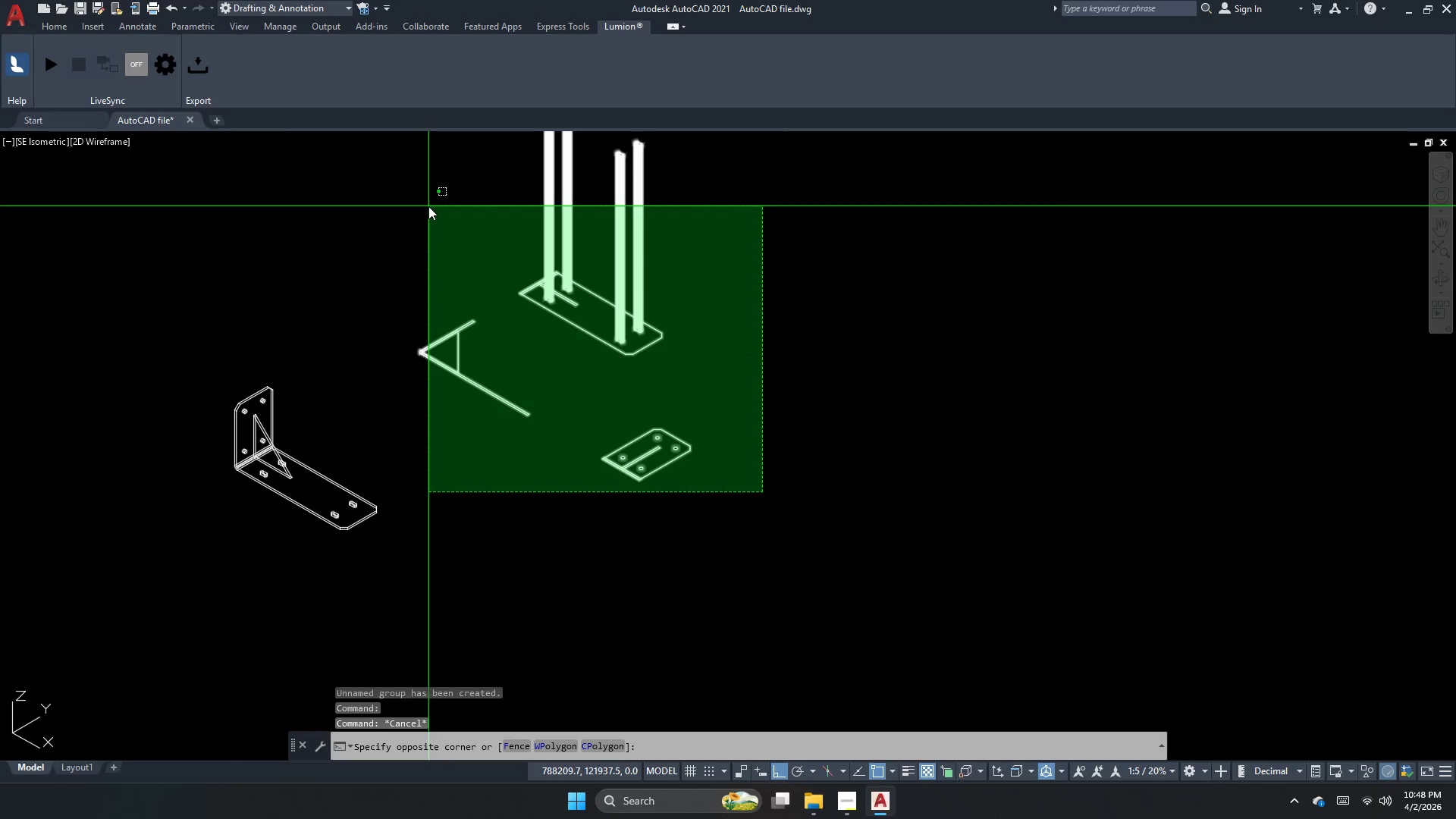 
left_click([428, 206])
 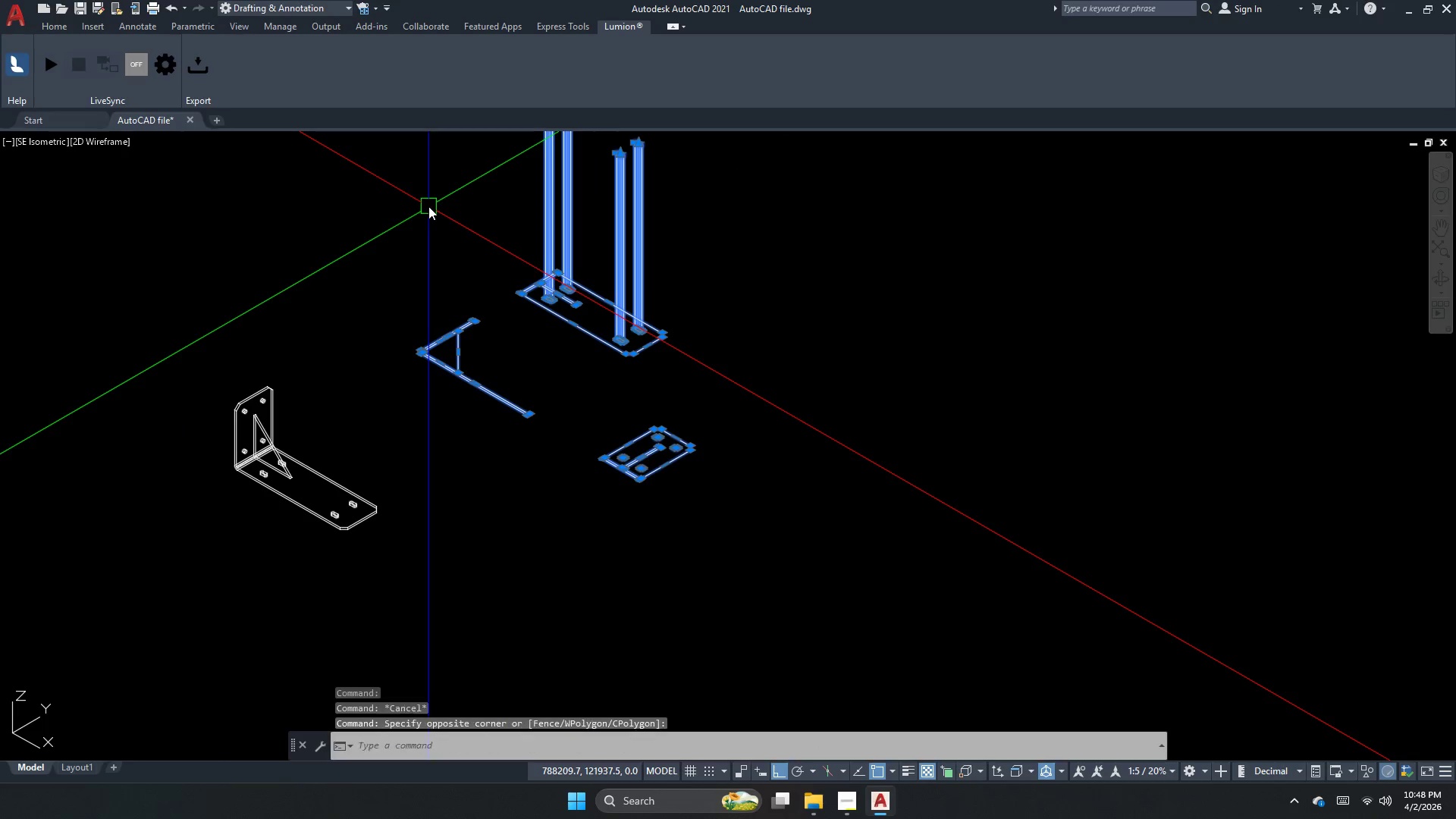 
key(E)
 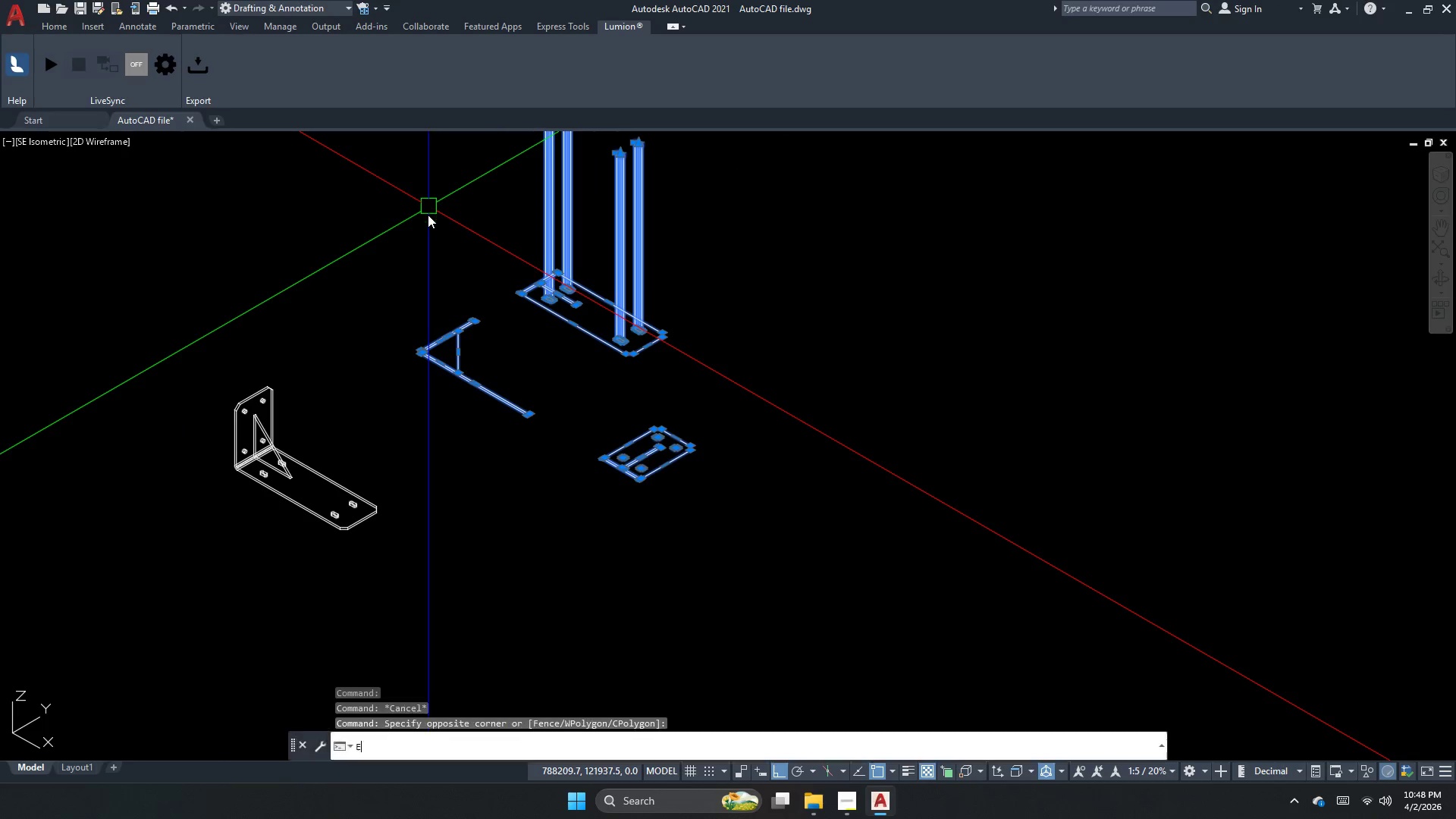 
key(Space)
 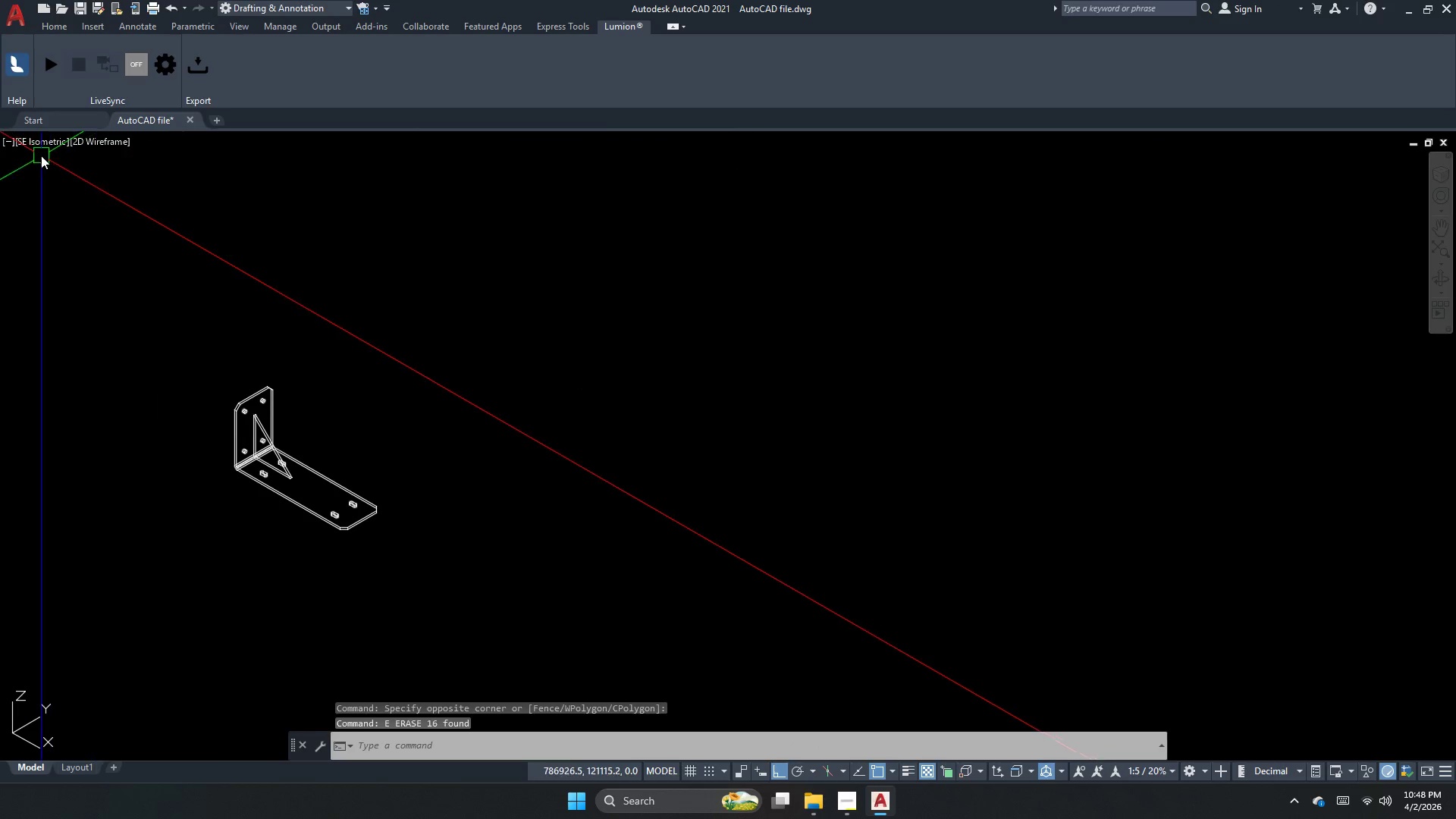 
left_click([42, 145])
 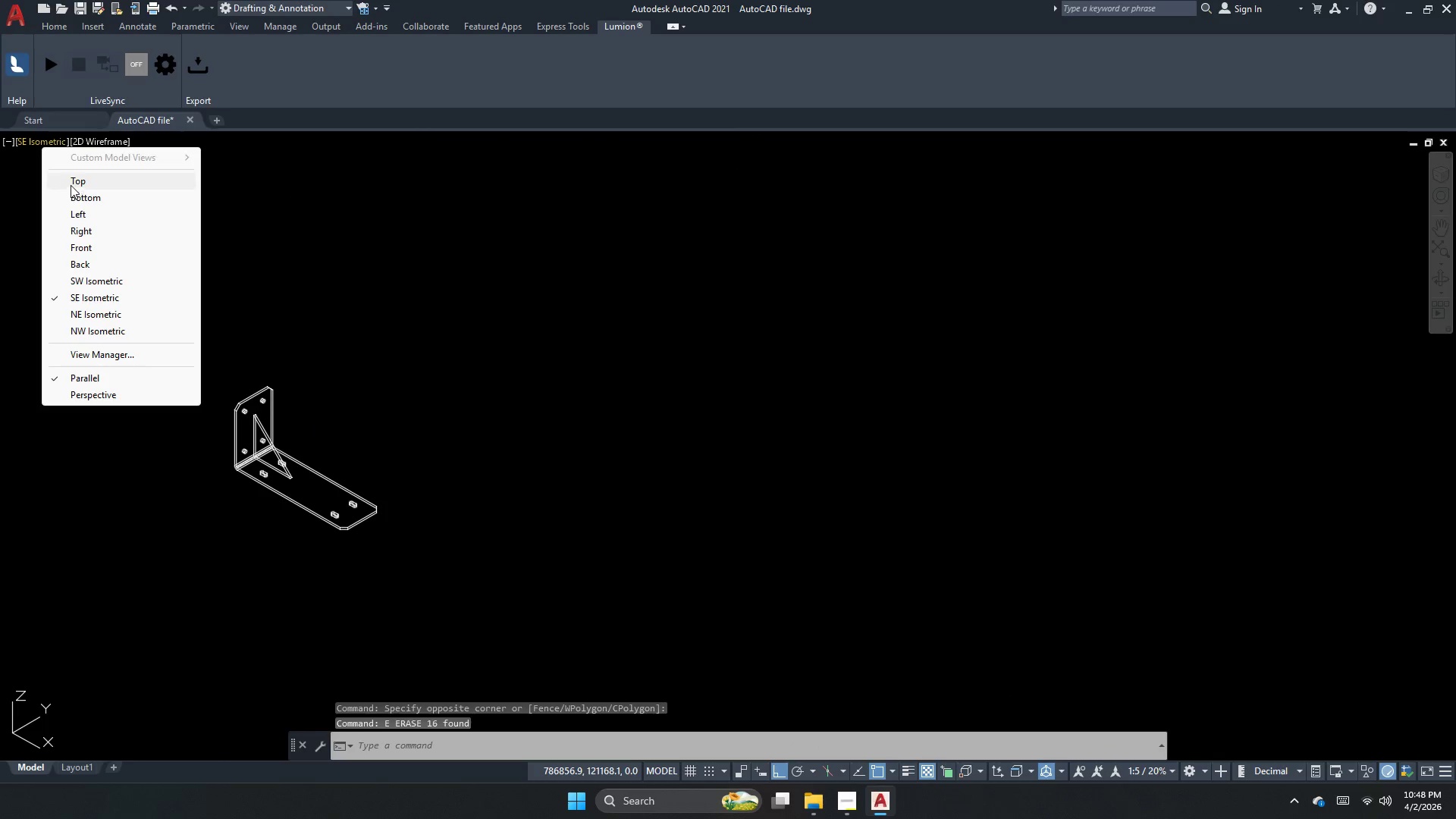 
left_click([74, 182])
 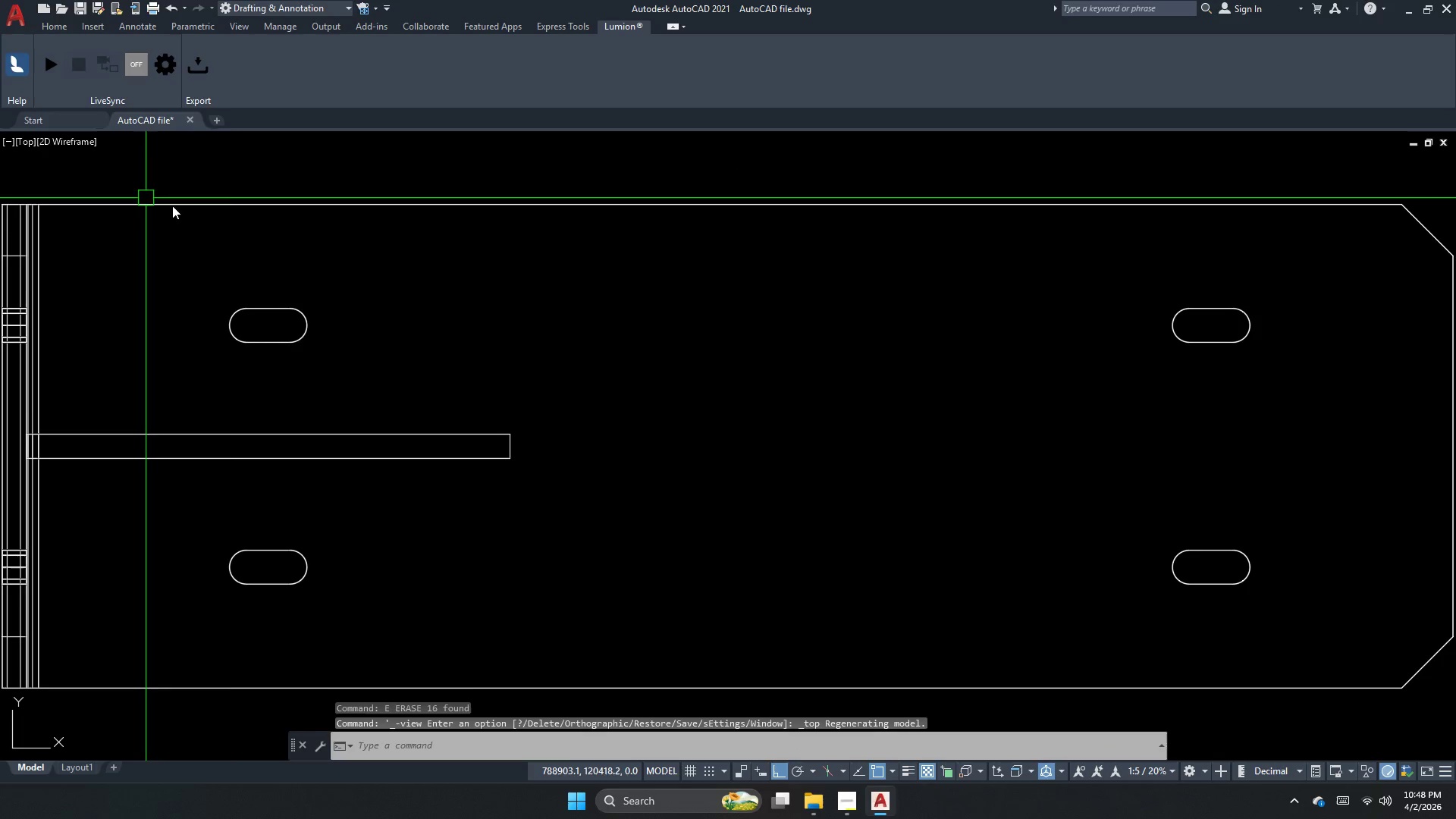 
scroll: coordinate [239, 297], scroll_direction: down, amount: 1.0
 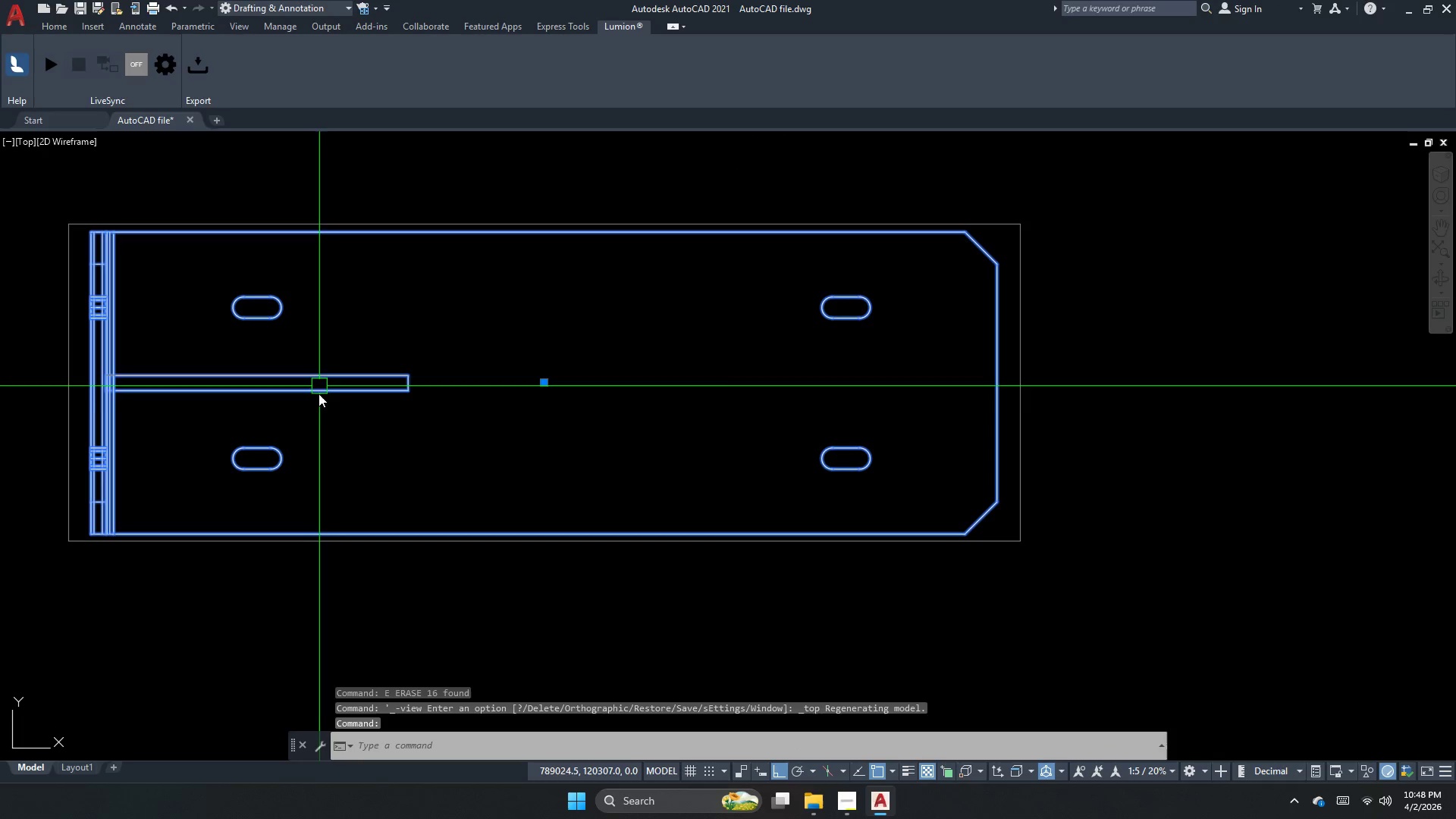 
scroll: coordinate [329, 422], scroll_direction: up, amount: 1.0
 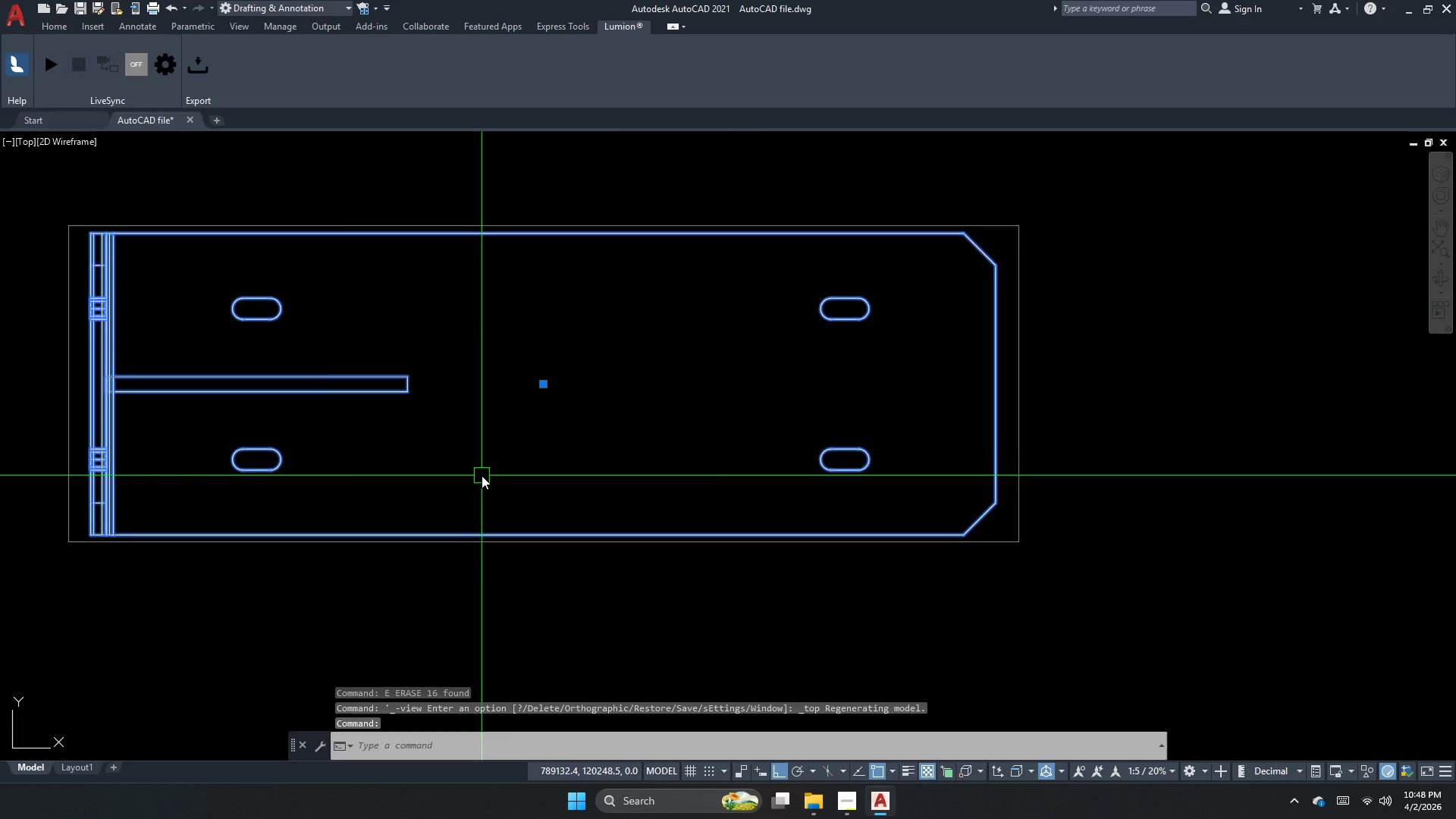 
left_click_drag(start_coordinate=[867, 569], to_coordinate=[720, 475])
 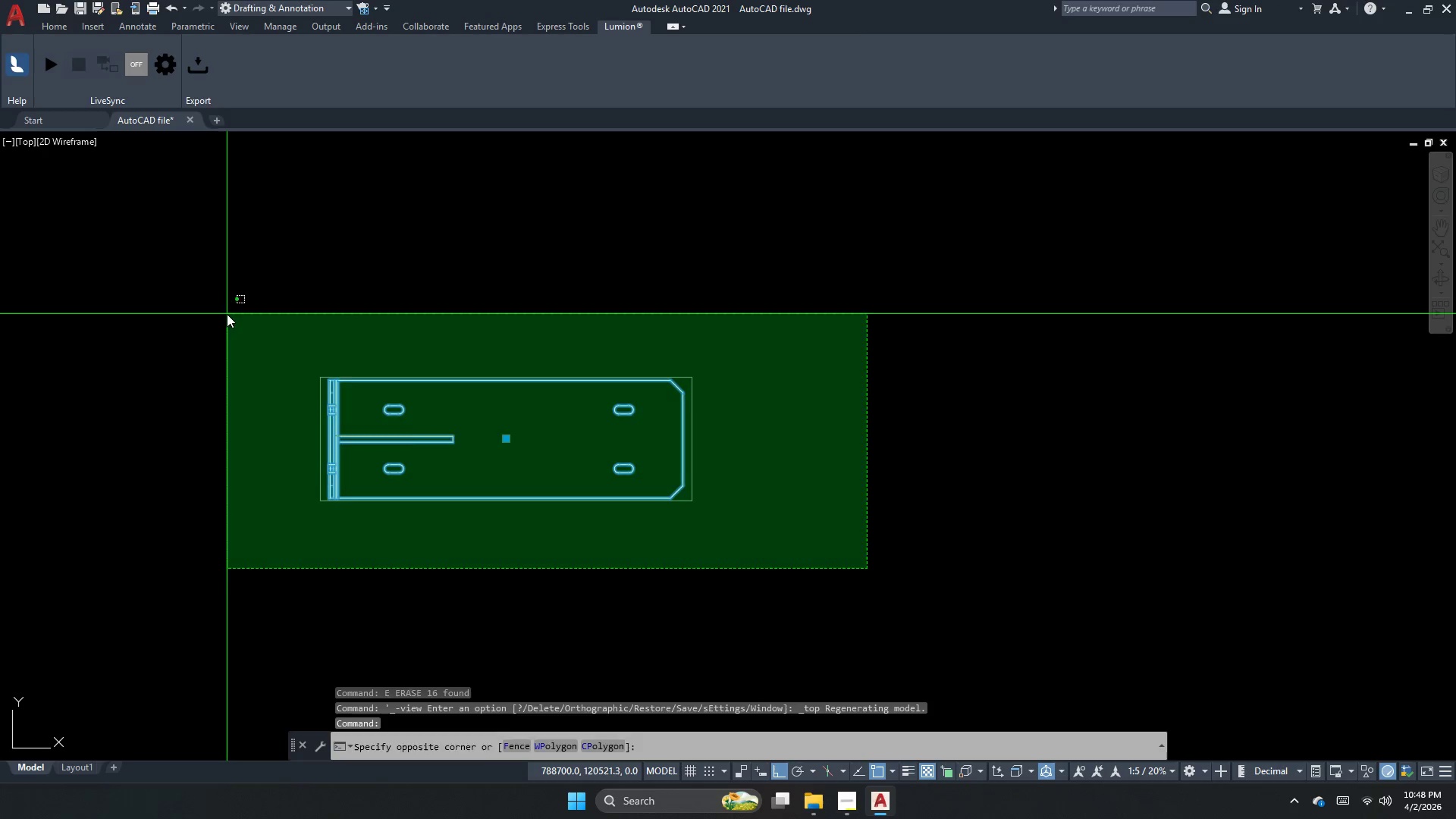 
scroll: coordinate [482, 475], scroll_direction: down, amount: 2.0
 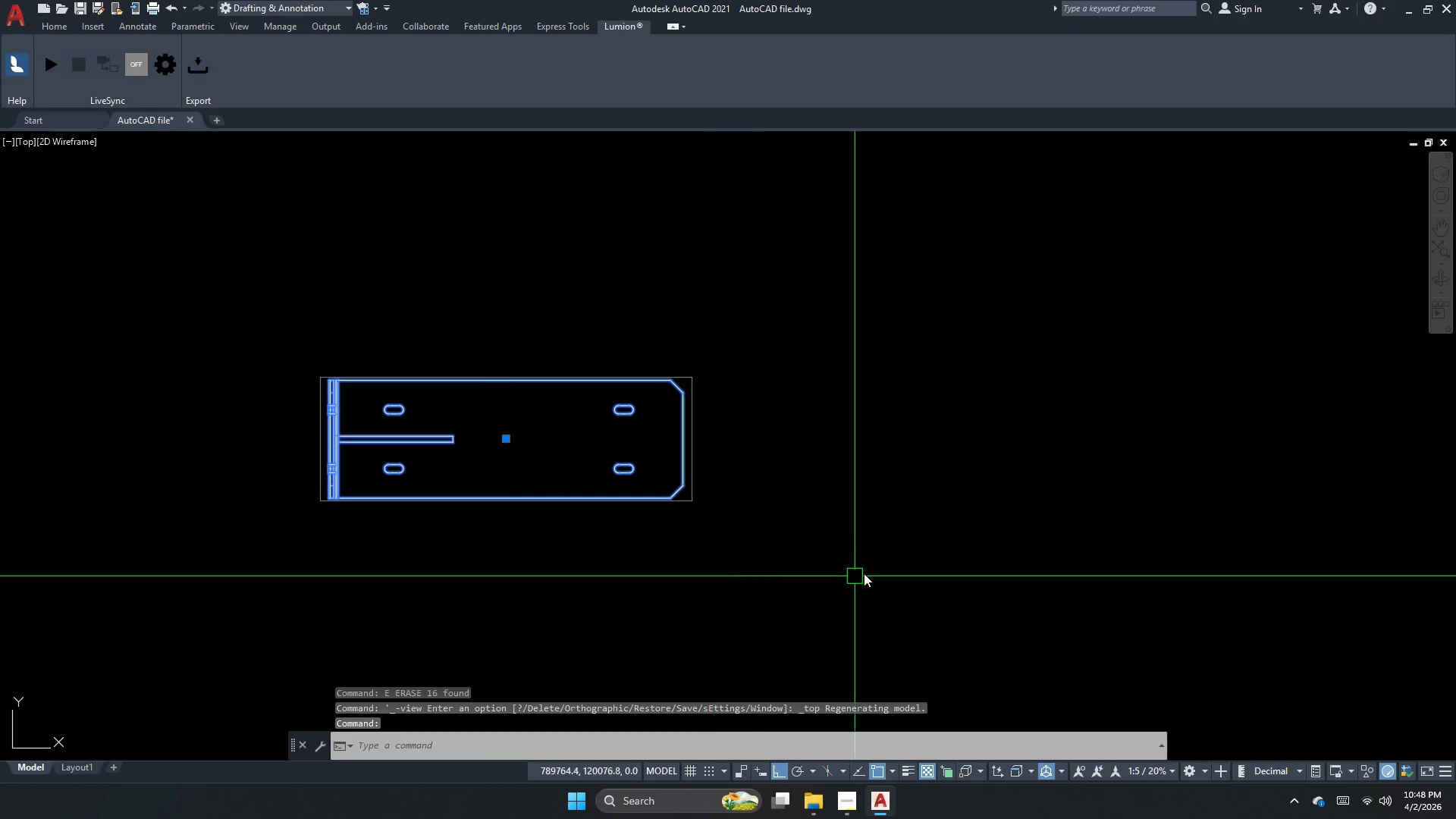 
double_click([227, 314])
 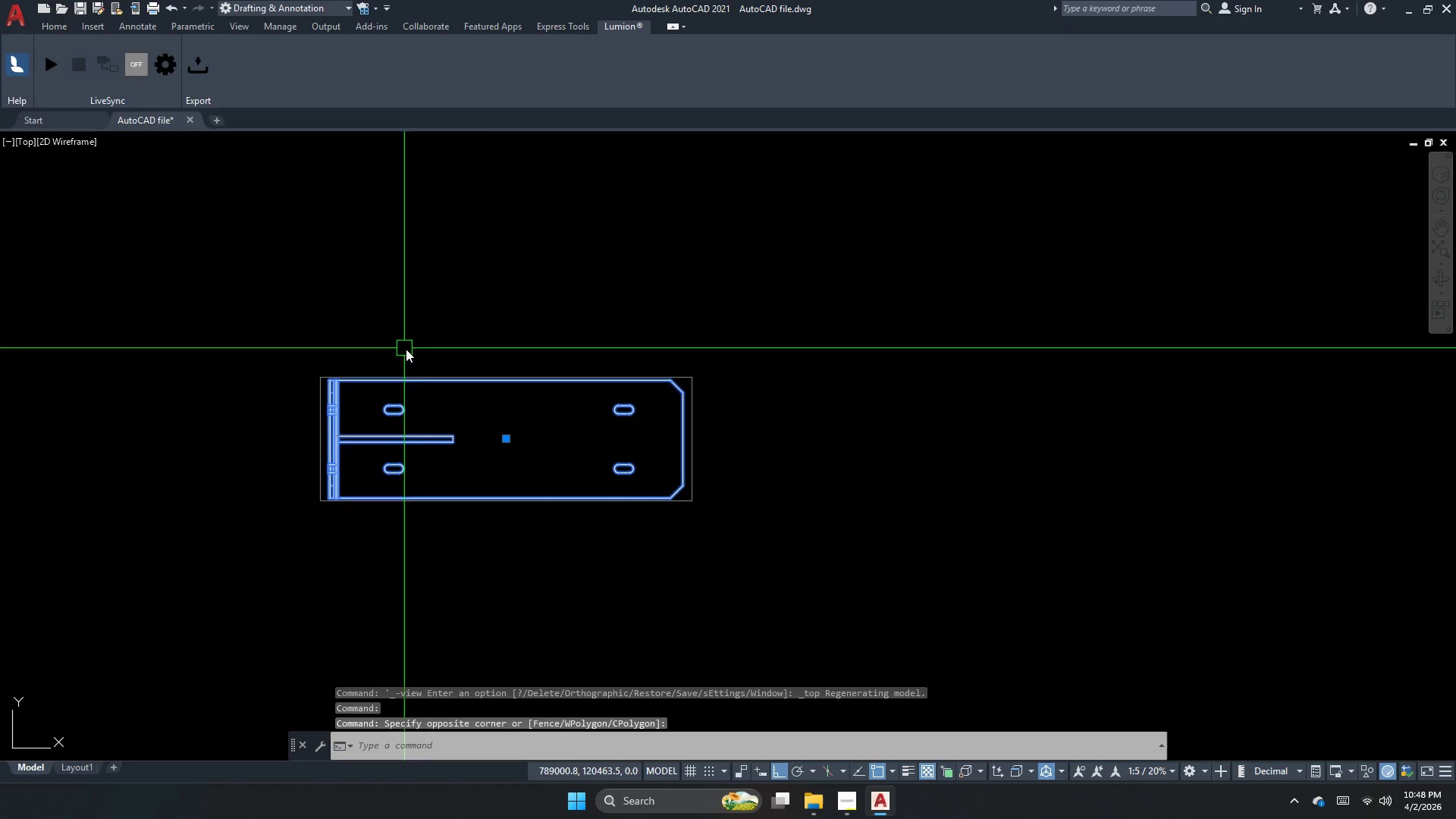 
key(Escape)
 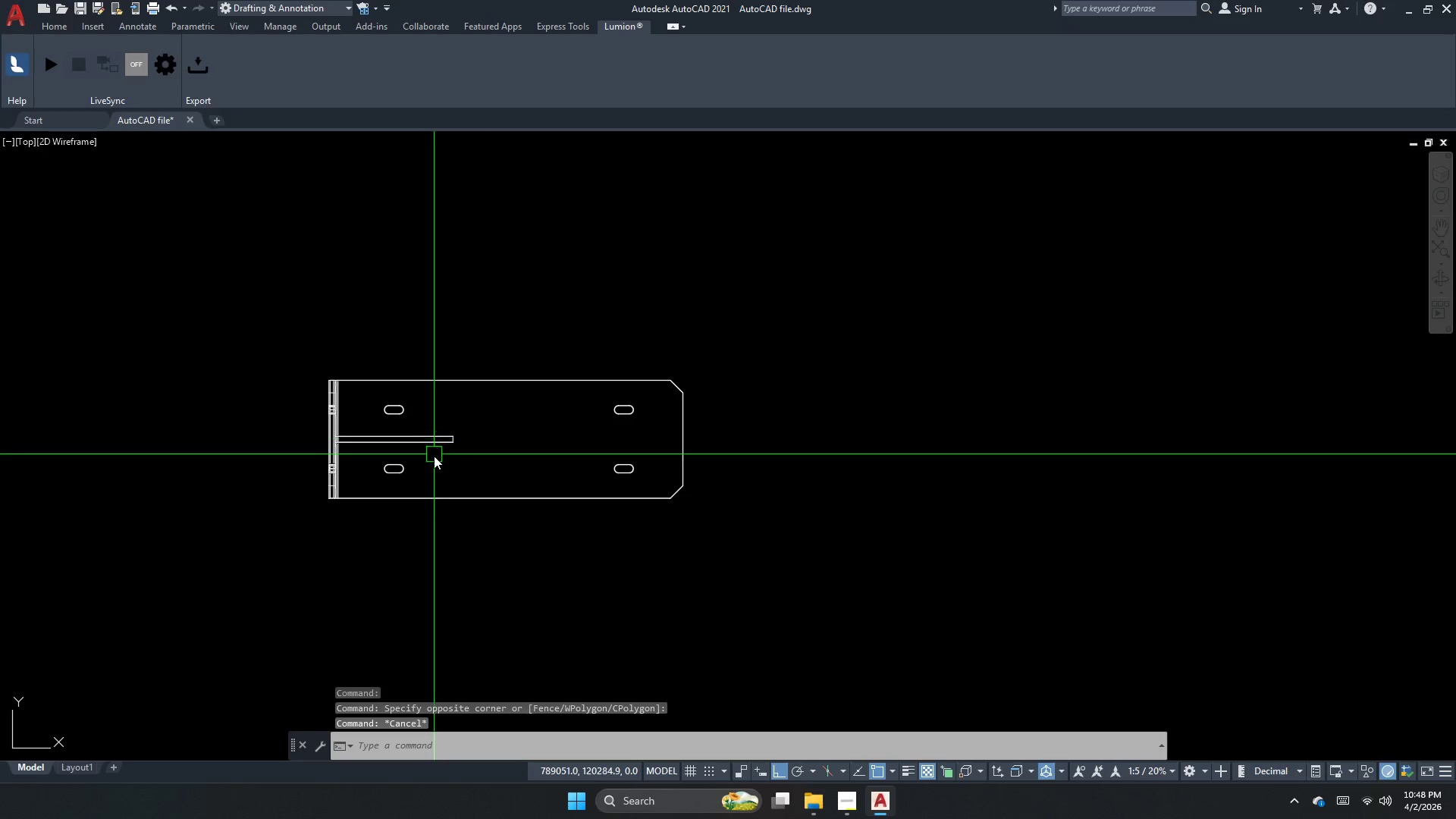 
left_click_drag(start_coordinate=[463, 519], to_coordinate=[433, 486])